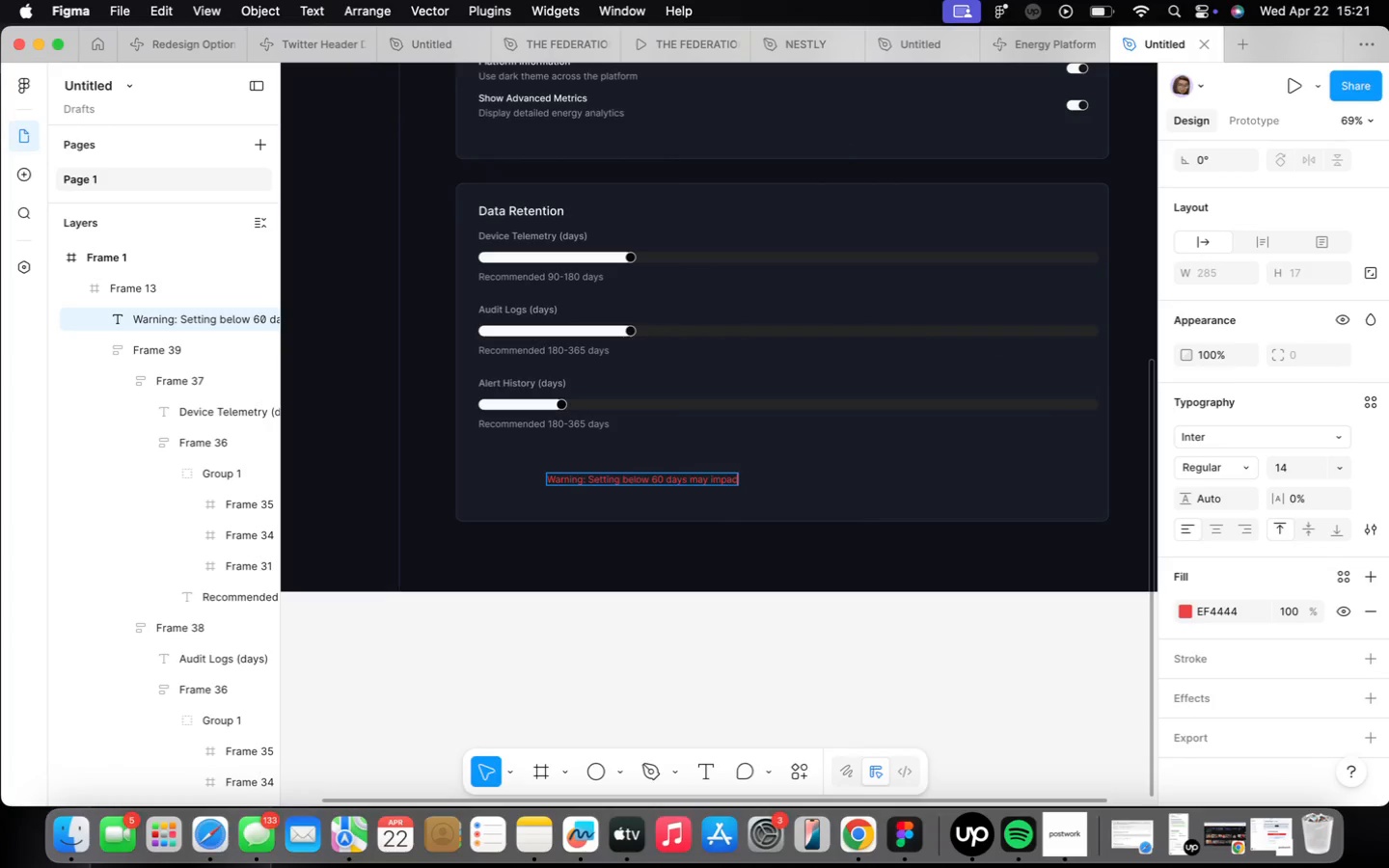 
key(T)
 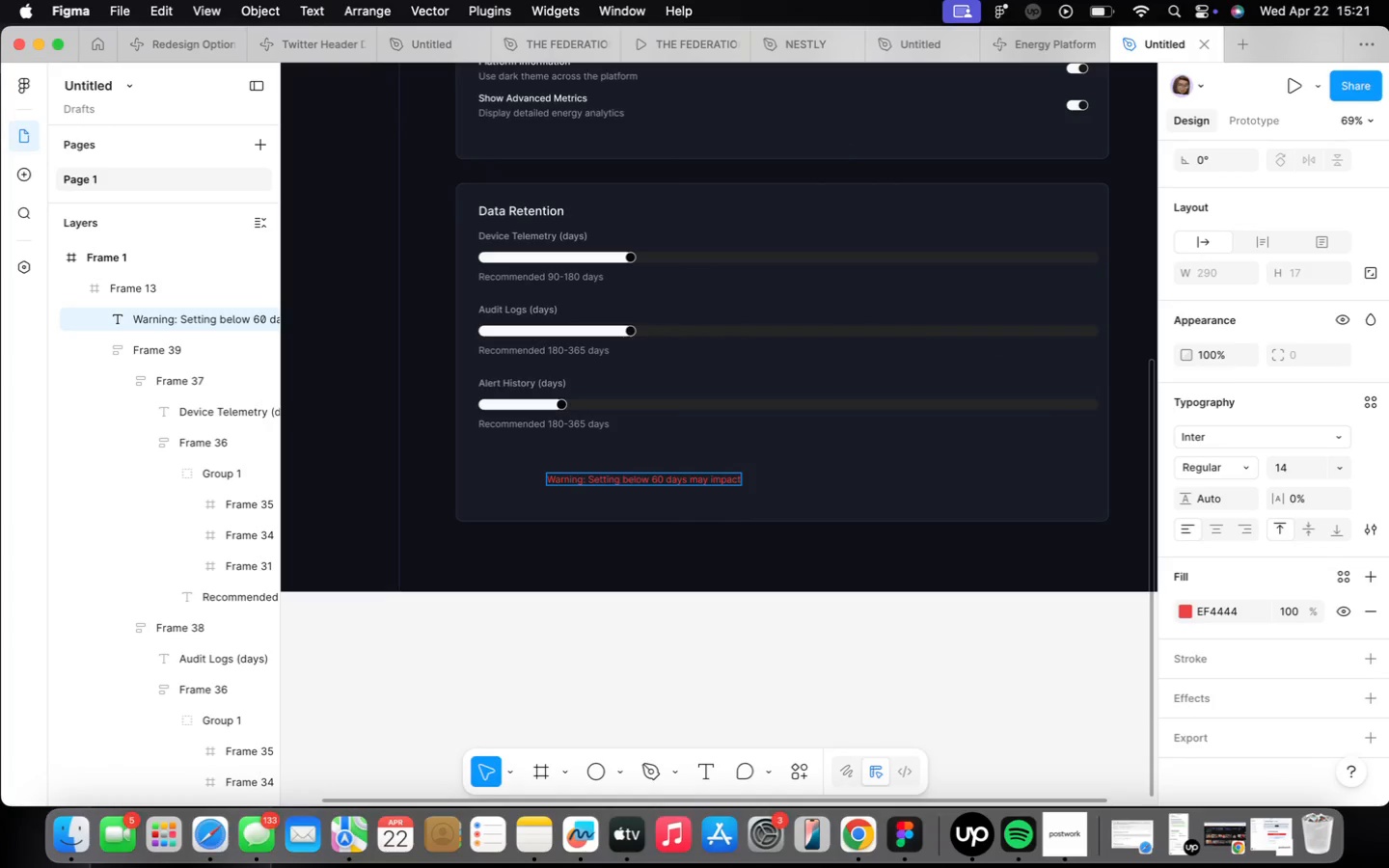 
wait(12.6)
 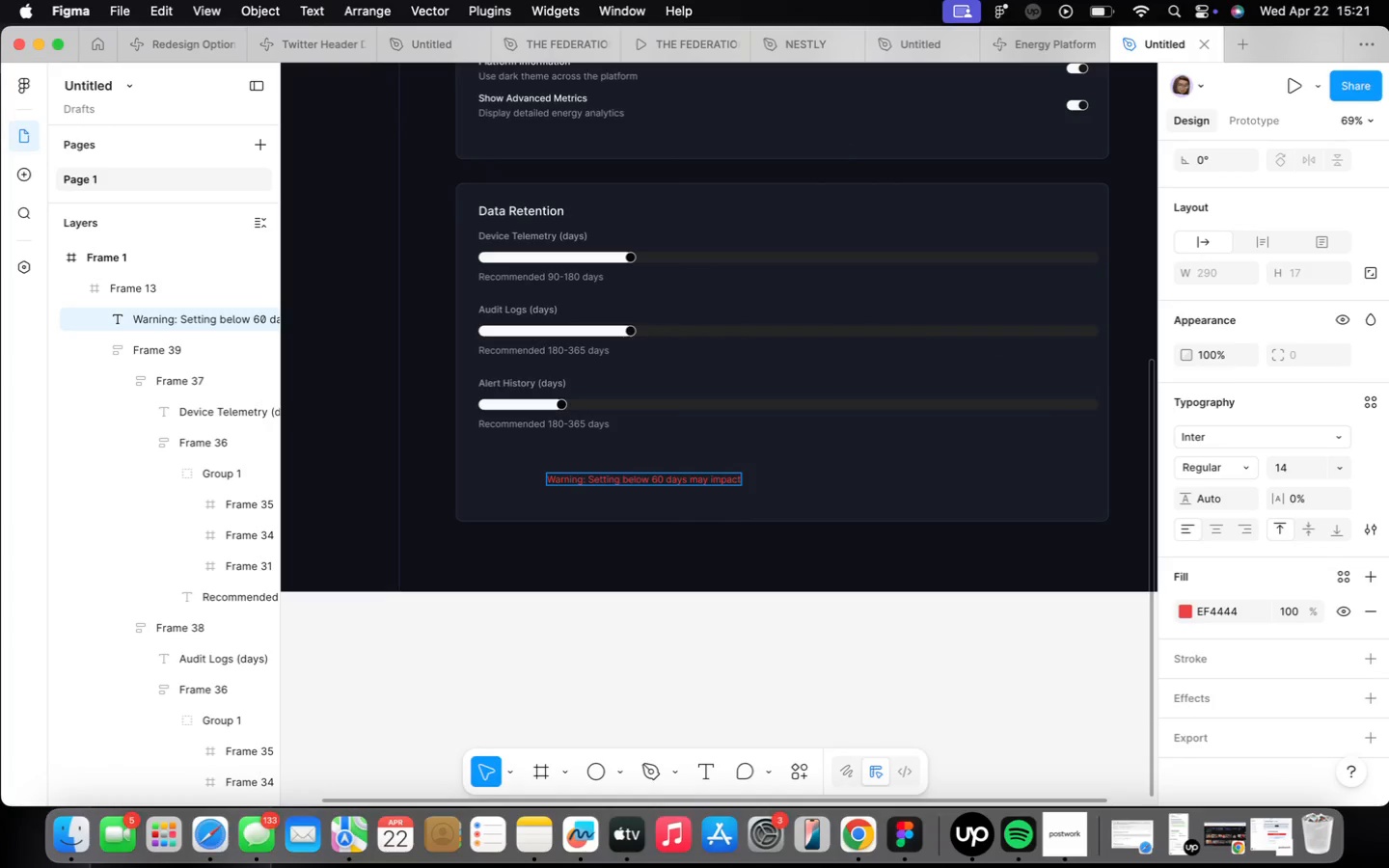 
type( compliance require,)
key(Backspace)
type(ments)
 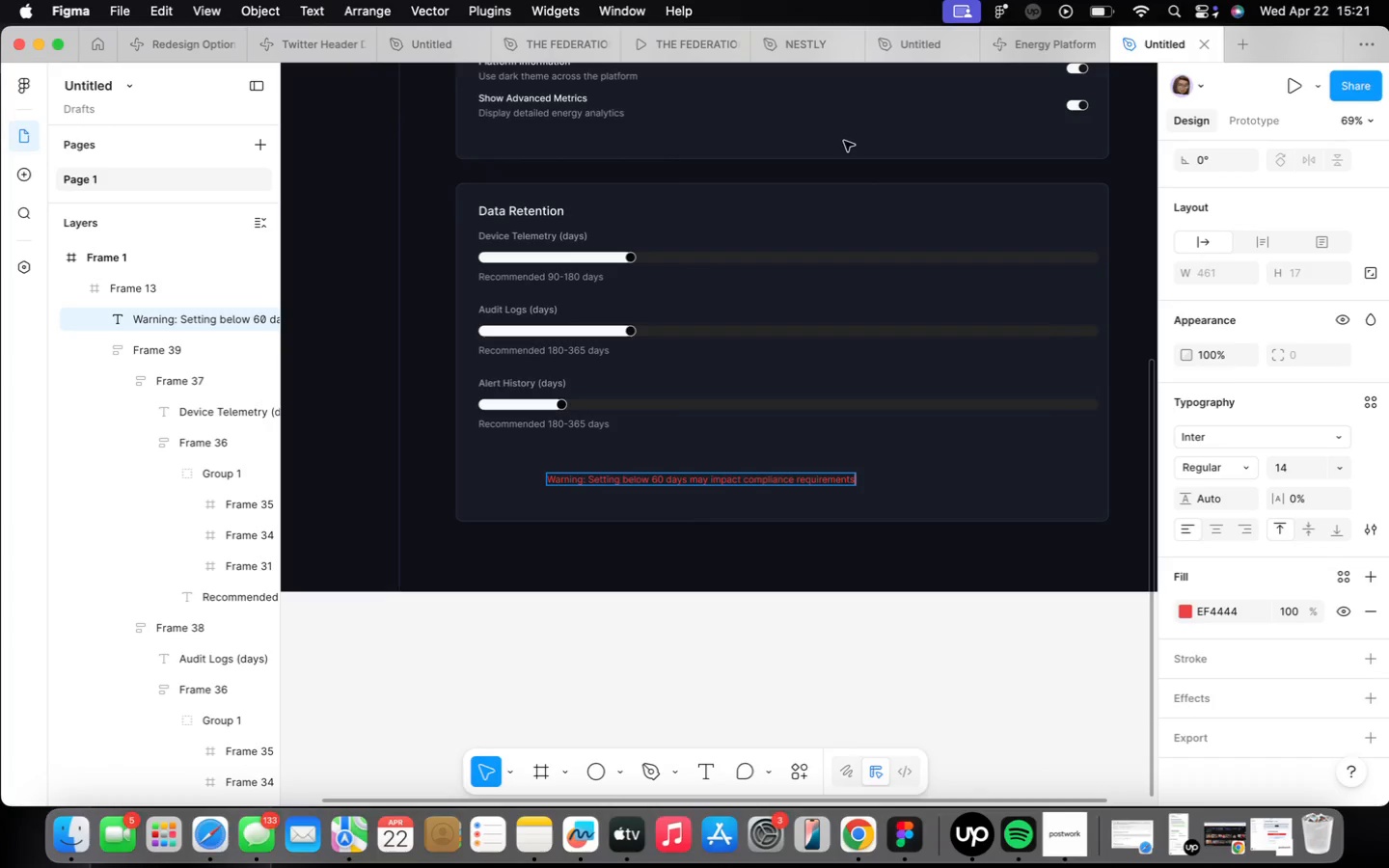 
left_click([685, 541])
 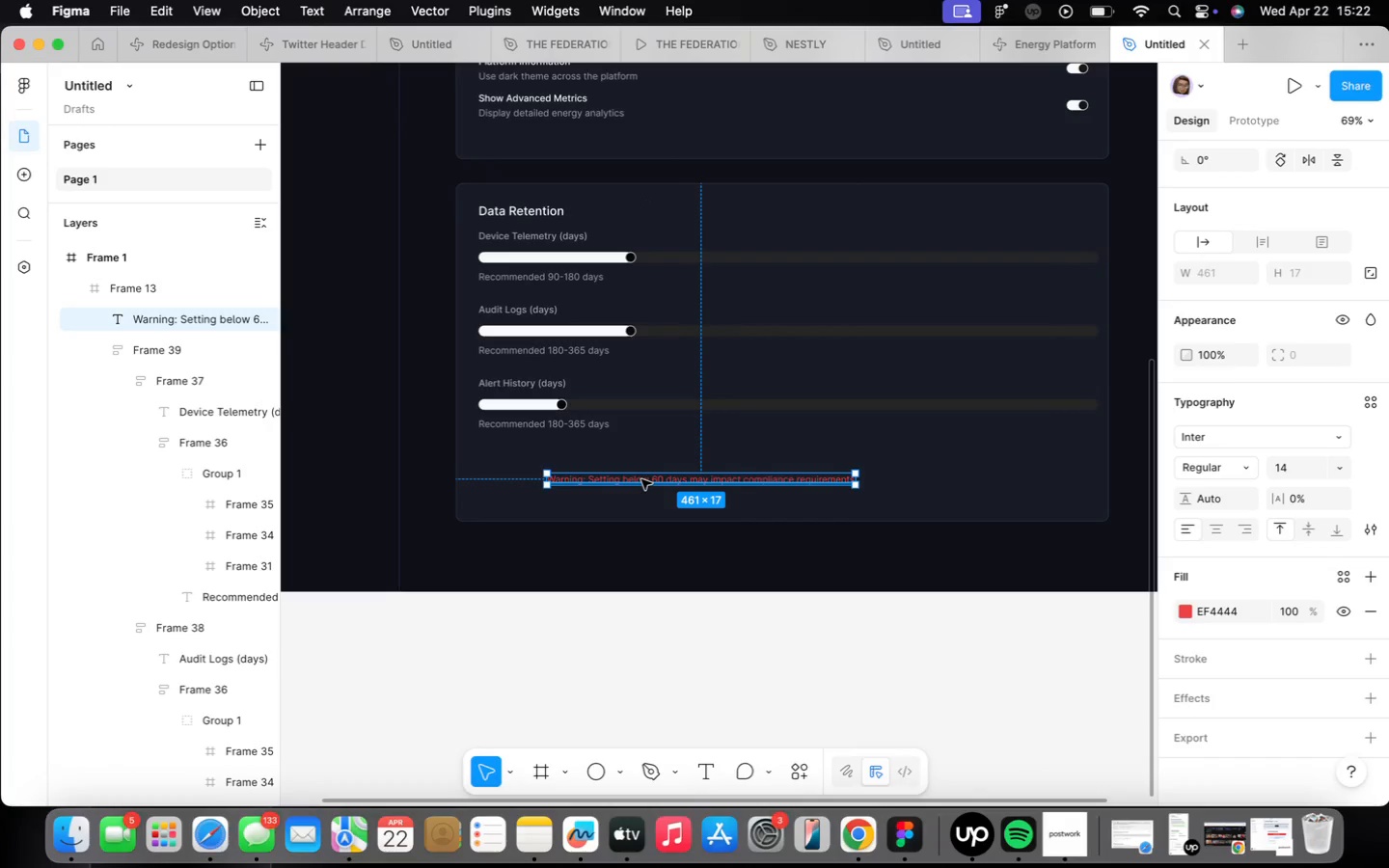 
key(Shift+ShiftLeft)
 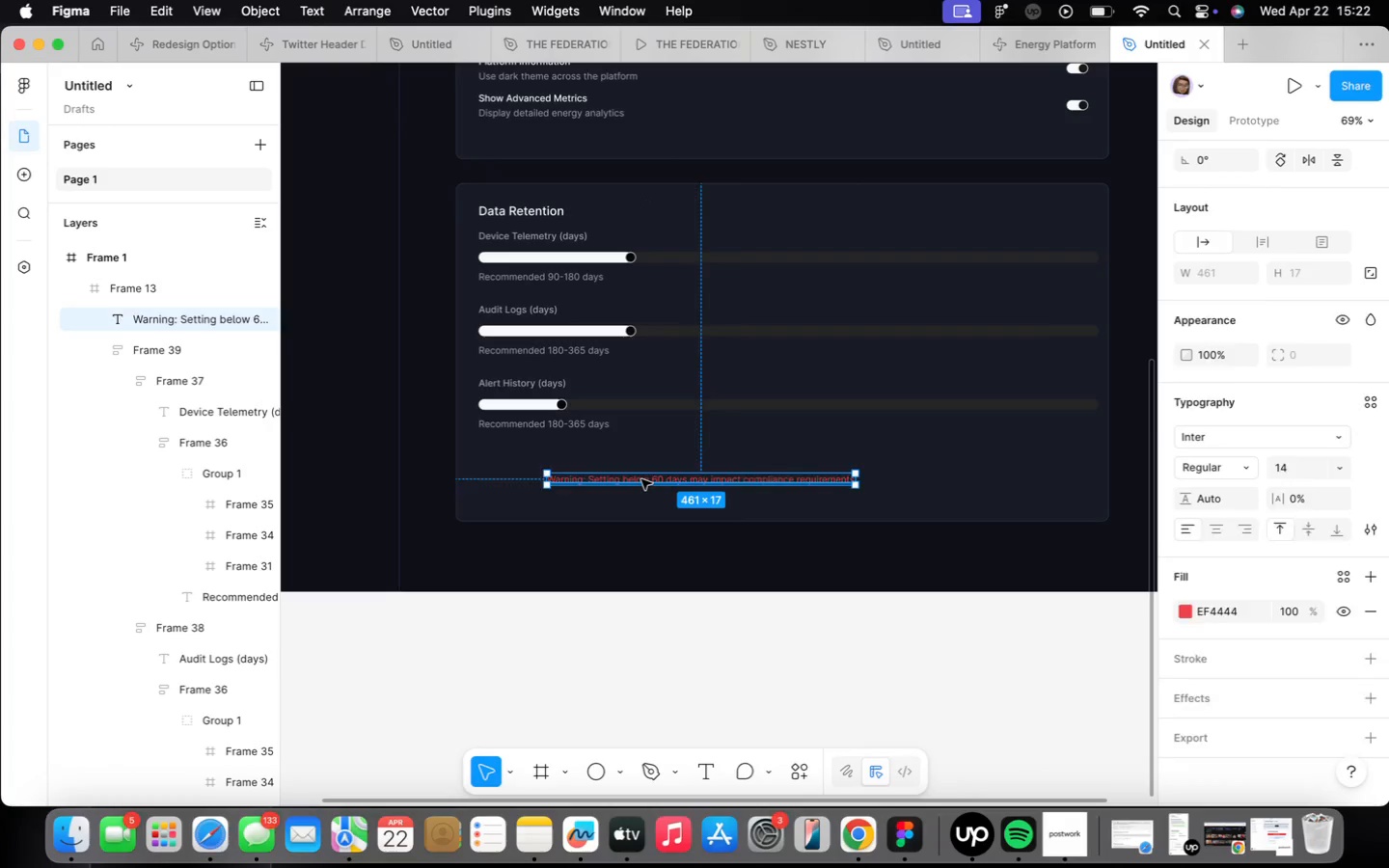 
key(Shift+A)
 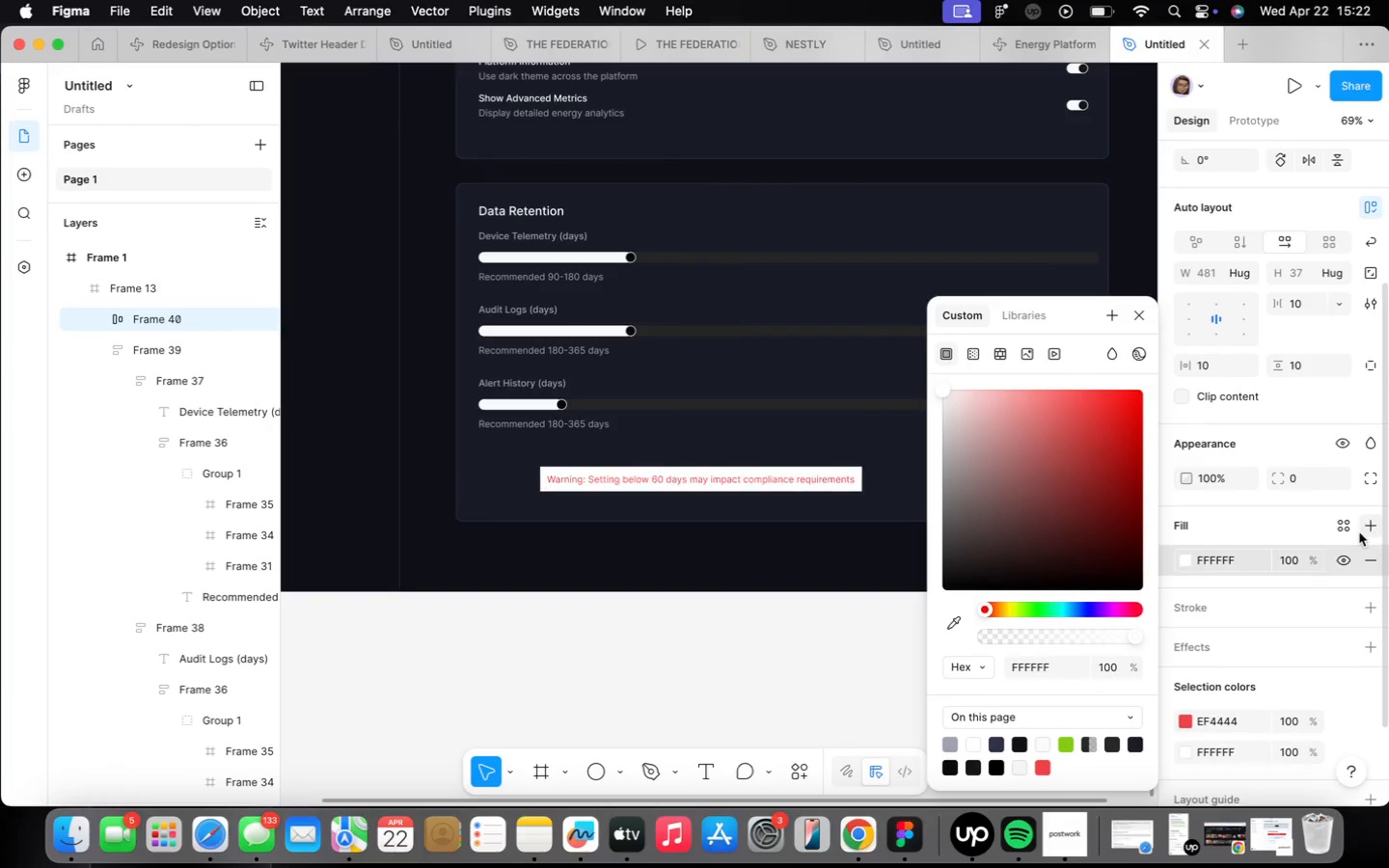 
left_click([1048, 770])
 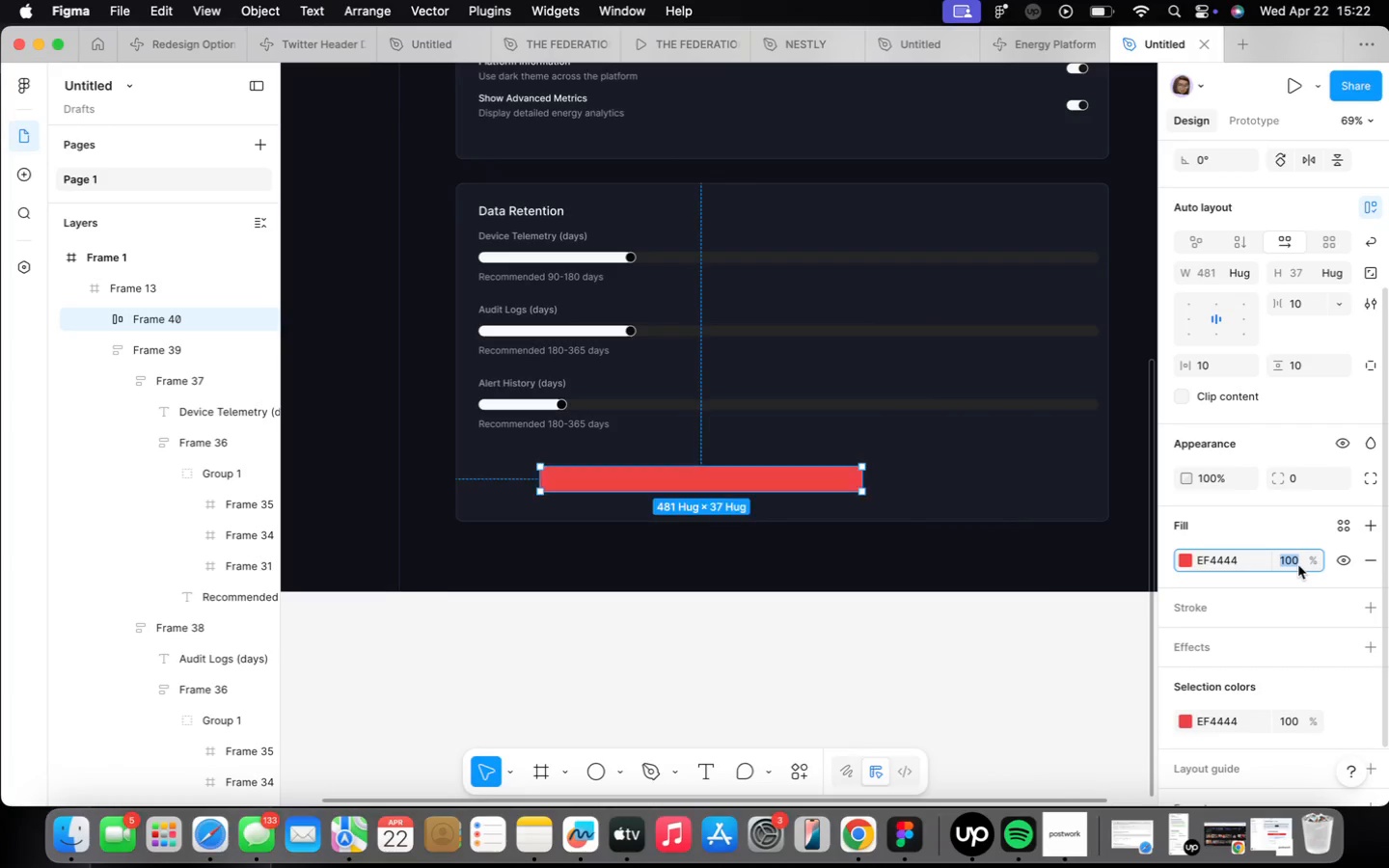 
type(10)
 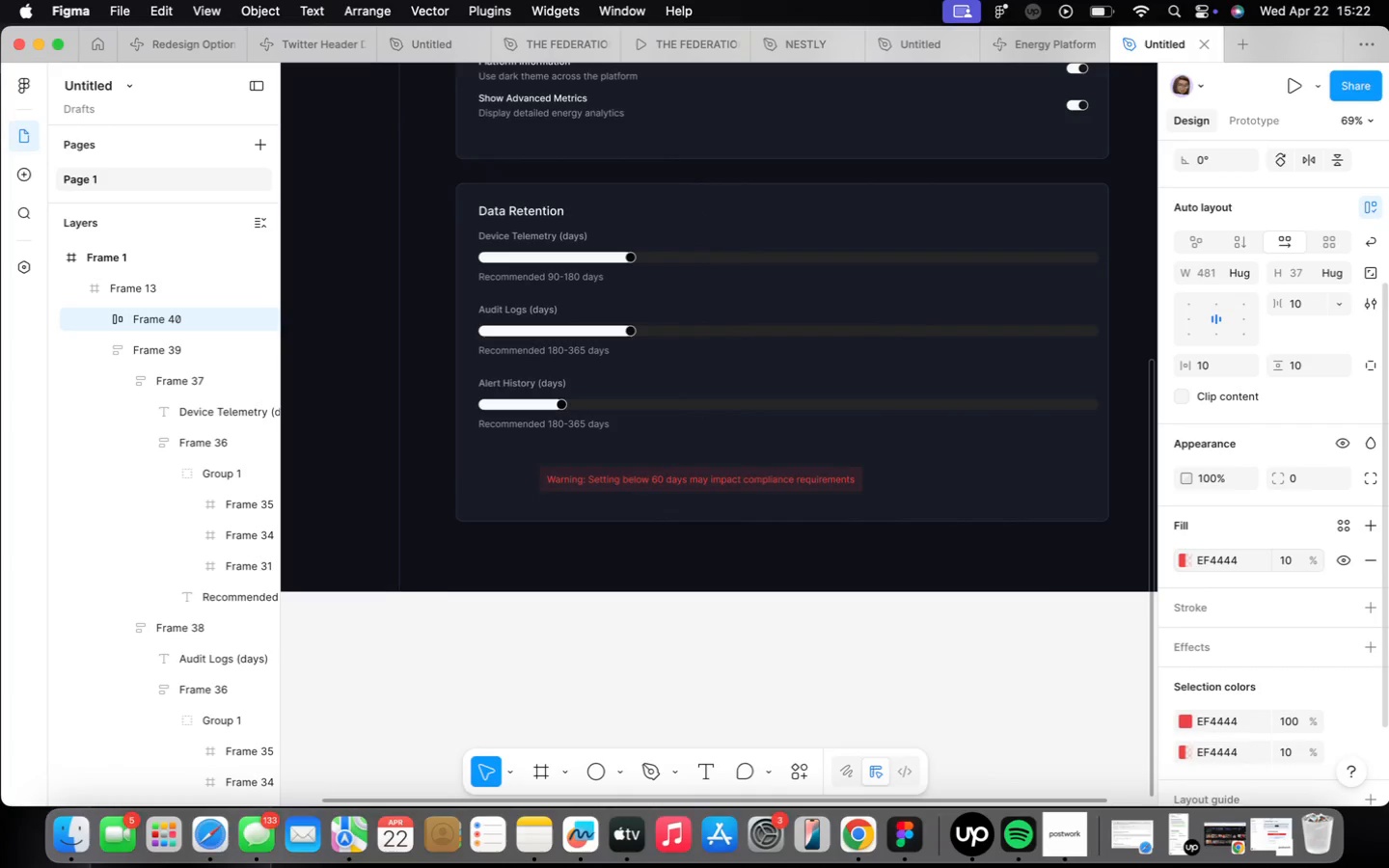 
key(Enter)
 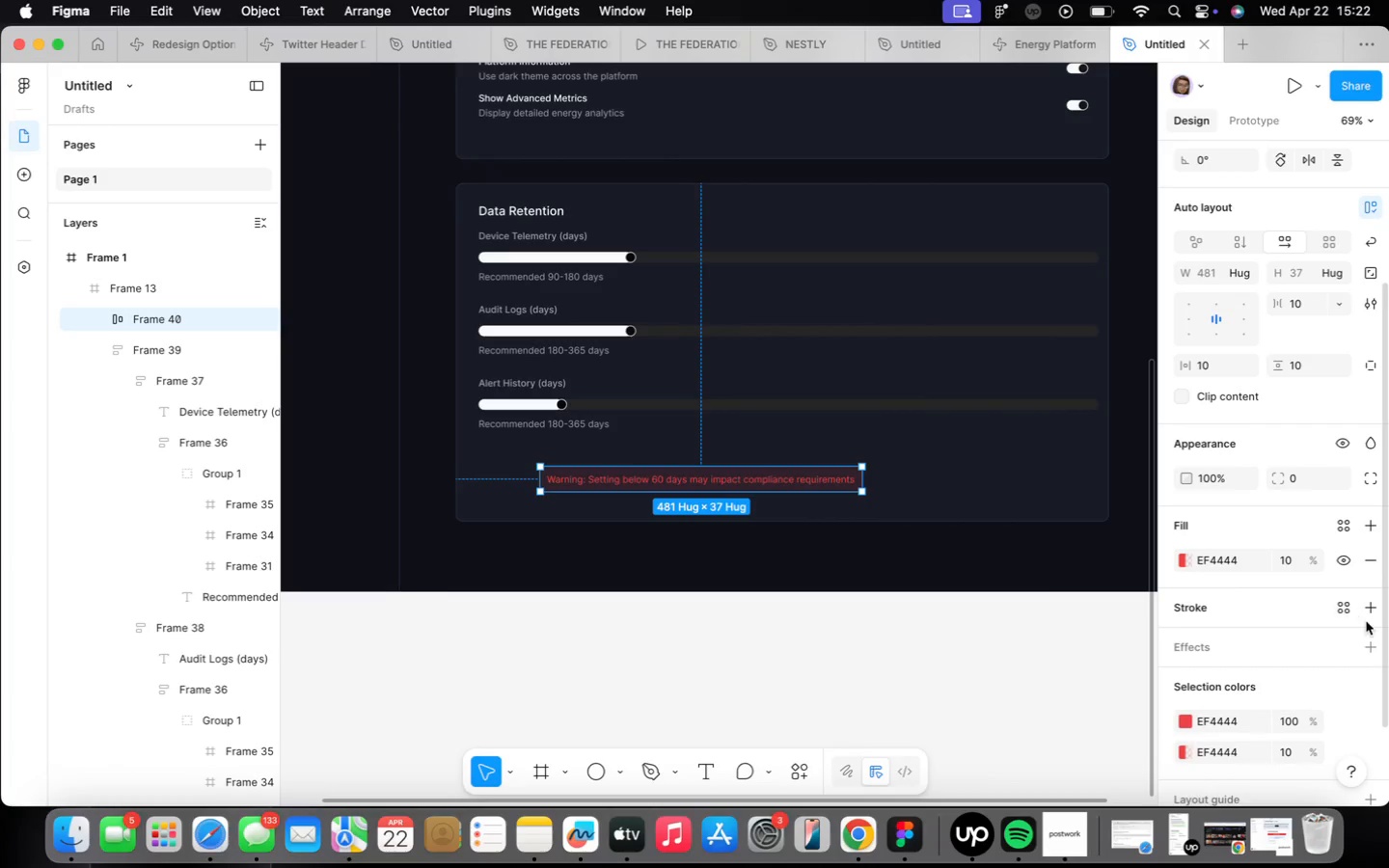 
left_click([1366, 611])
 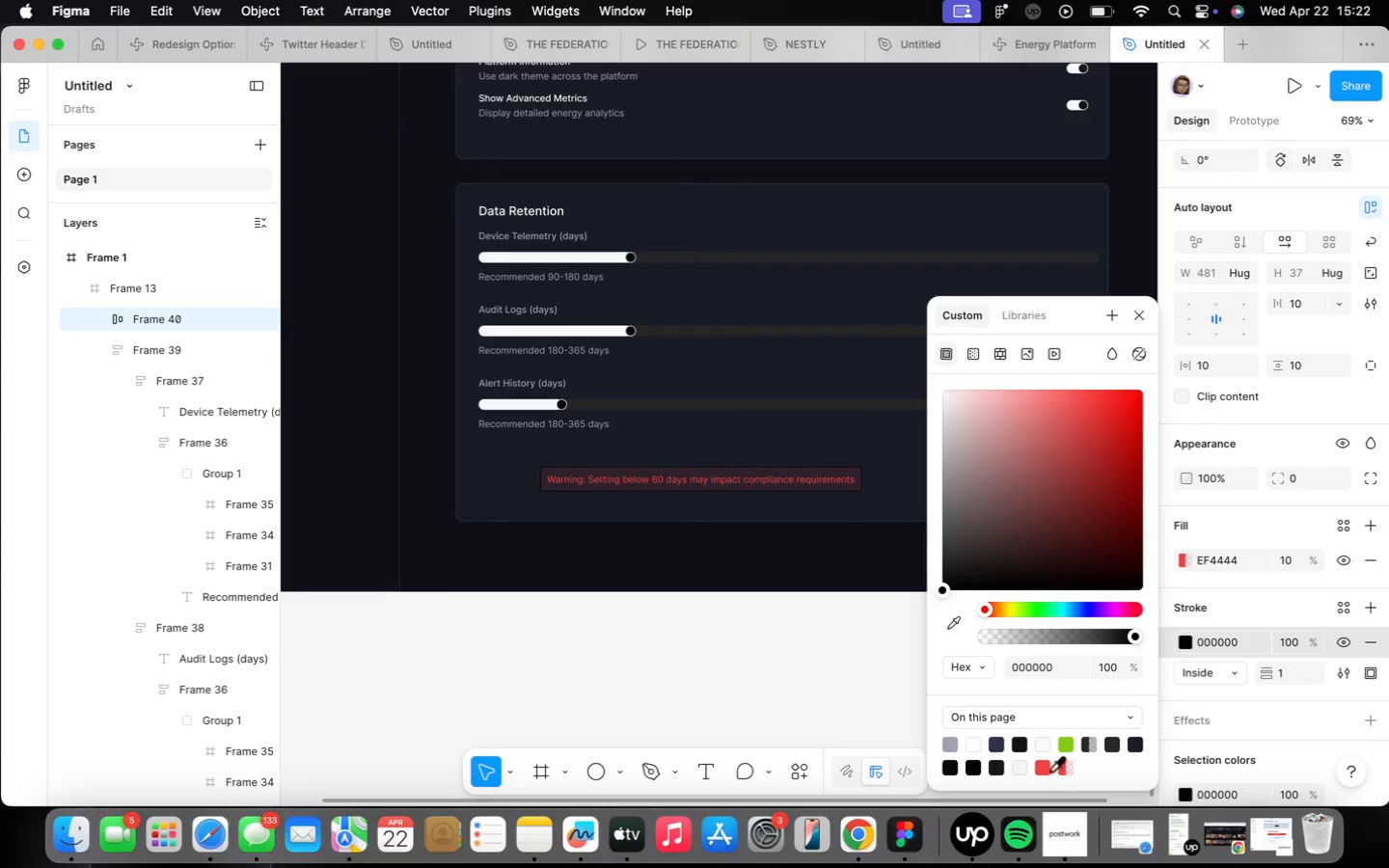 
left_click([1049, 770])
 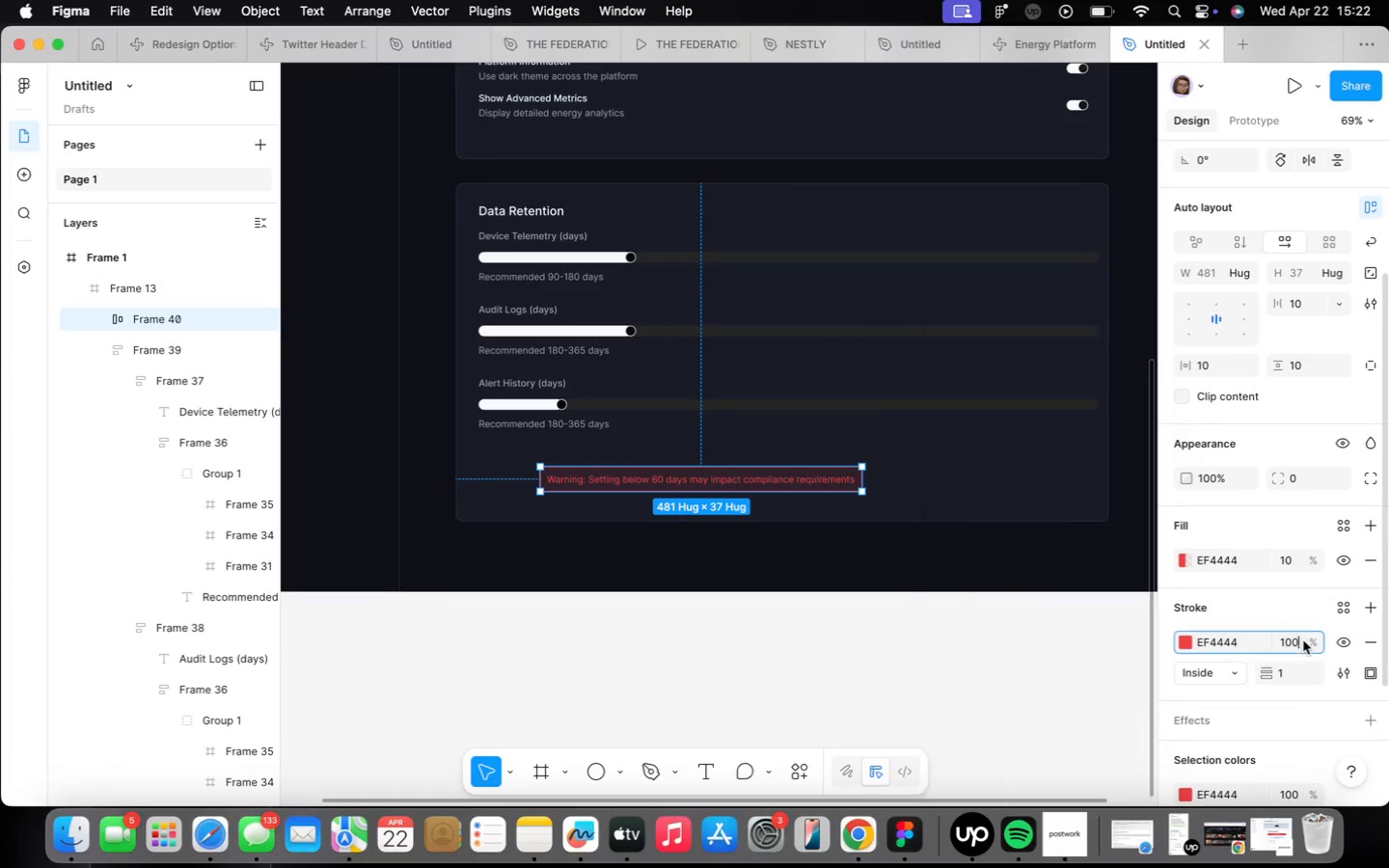 
wait(5.67)
 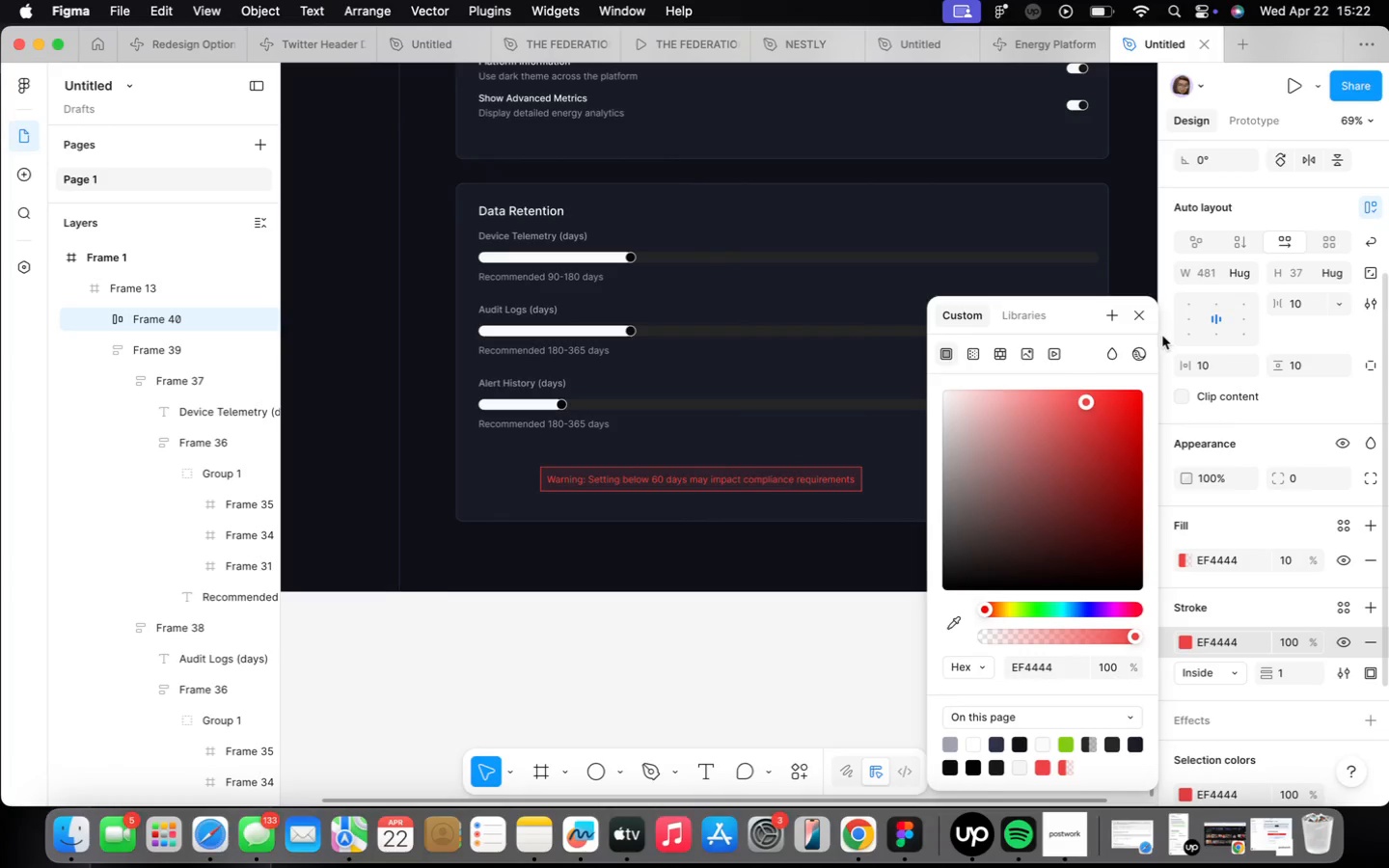 
type(30)
 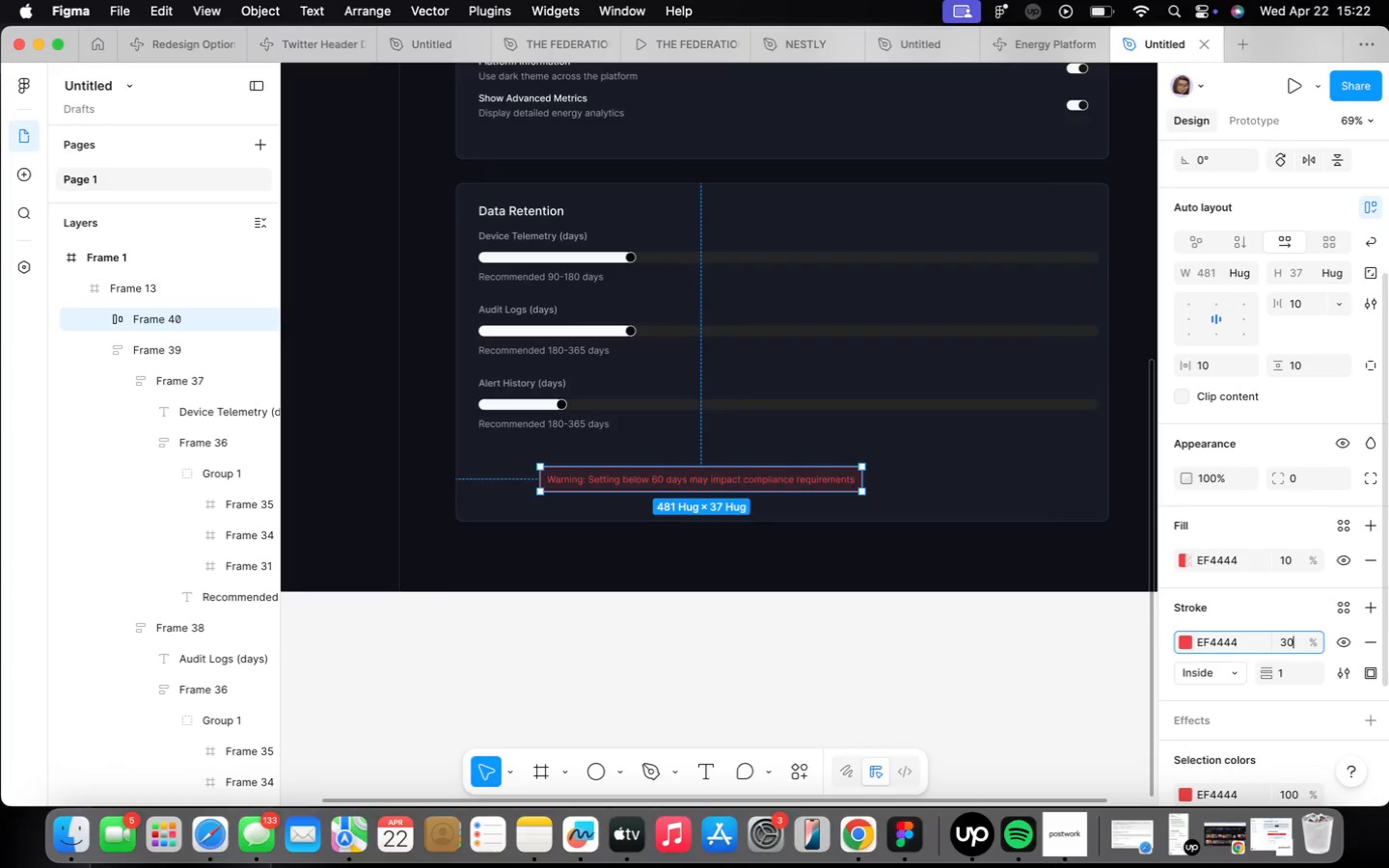 
key(Enter)
 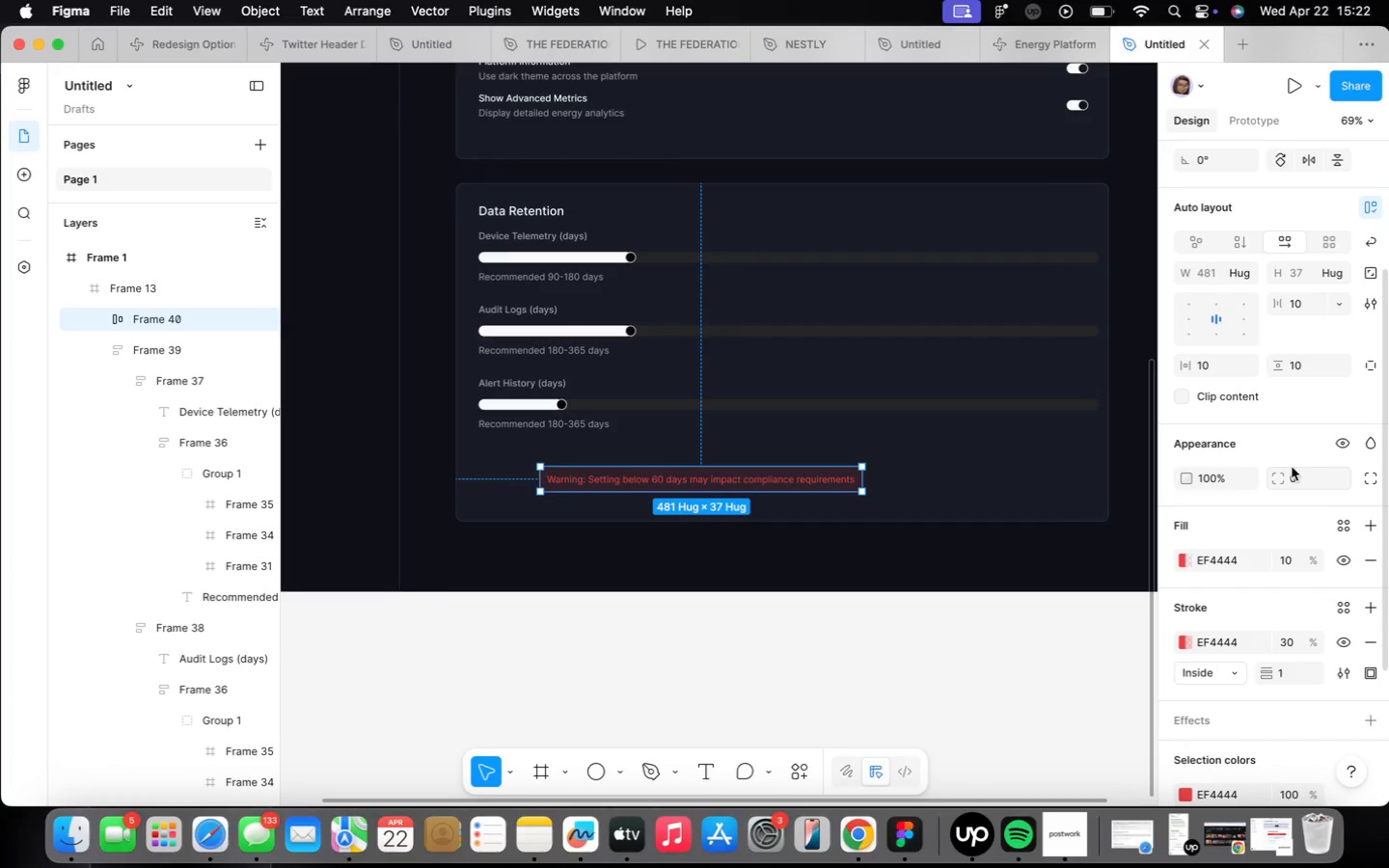 
type(10)
 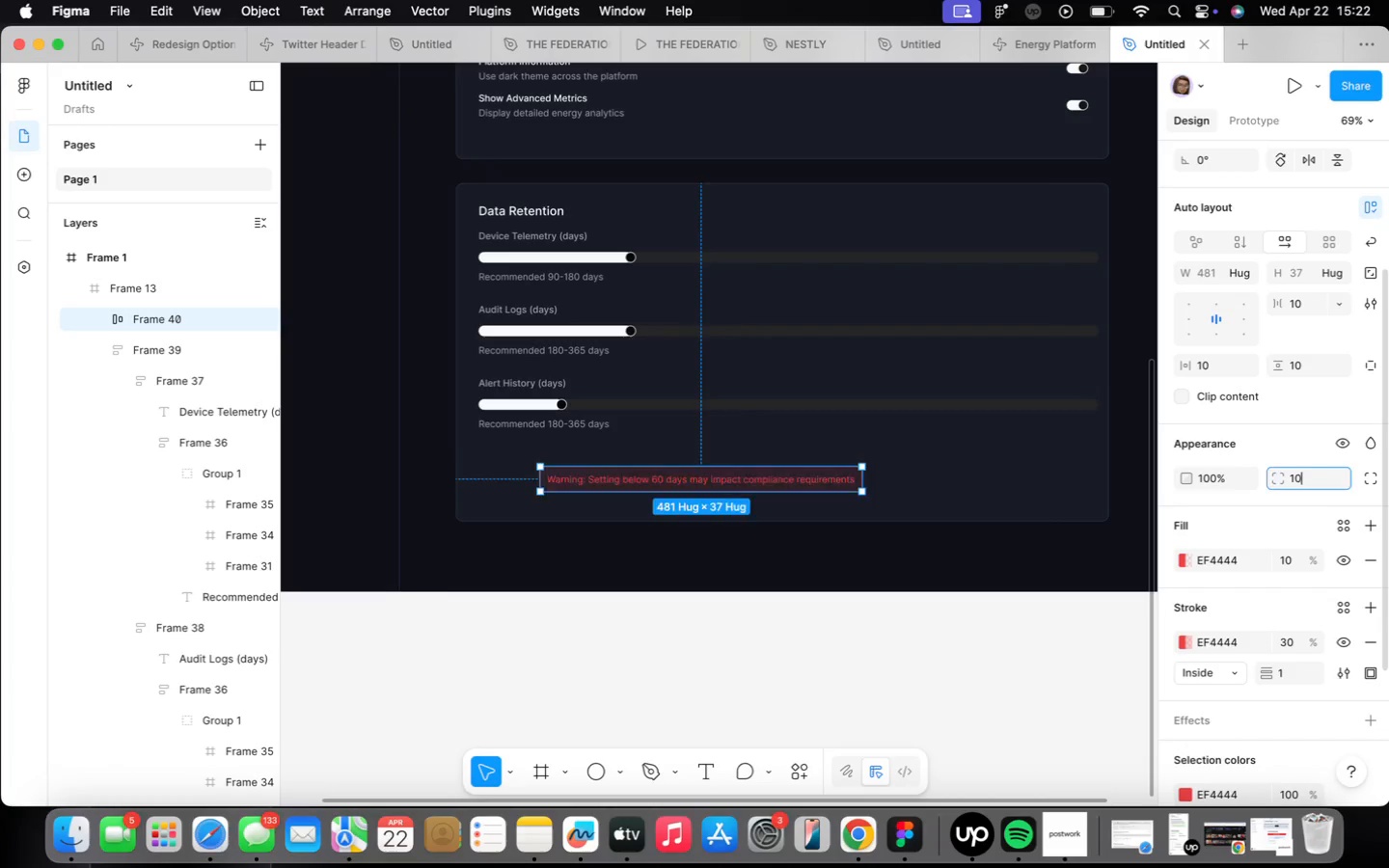 
key(Enter)
 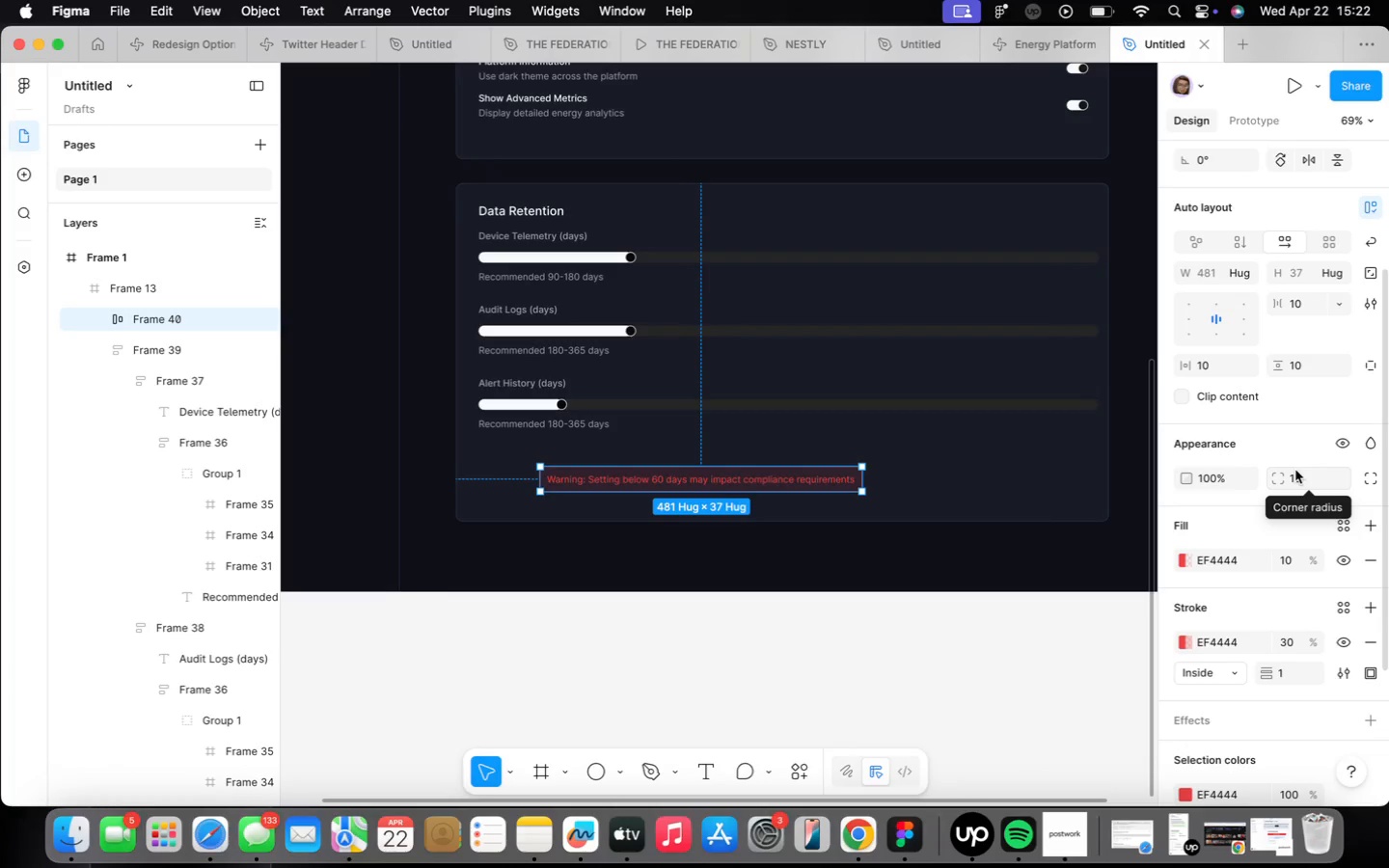 
wait(12.9)
 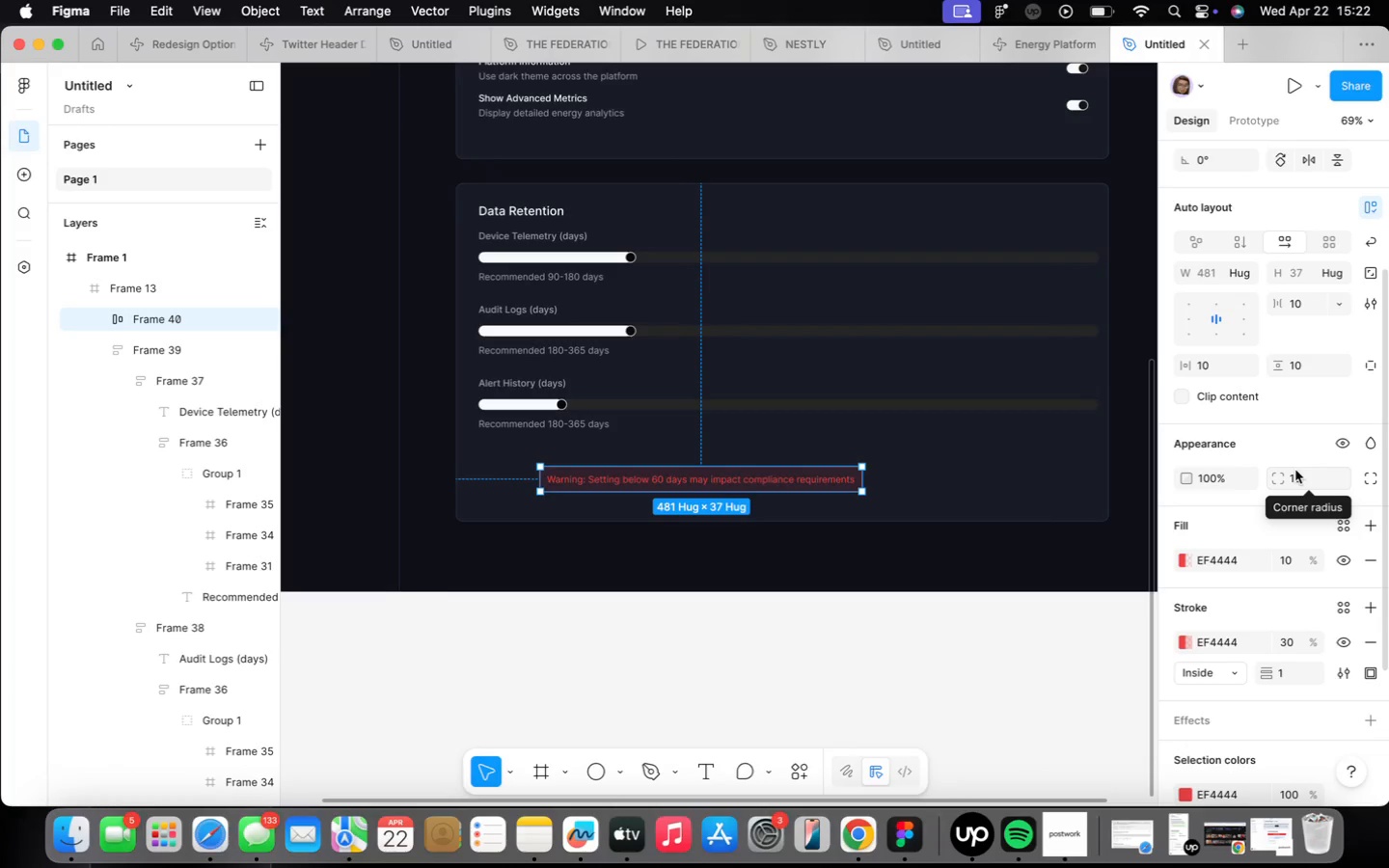 
type(12)
 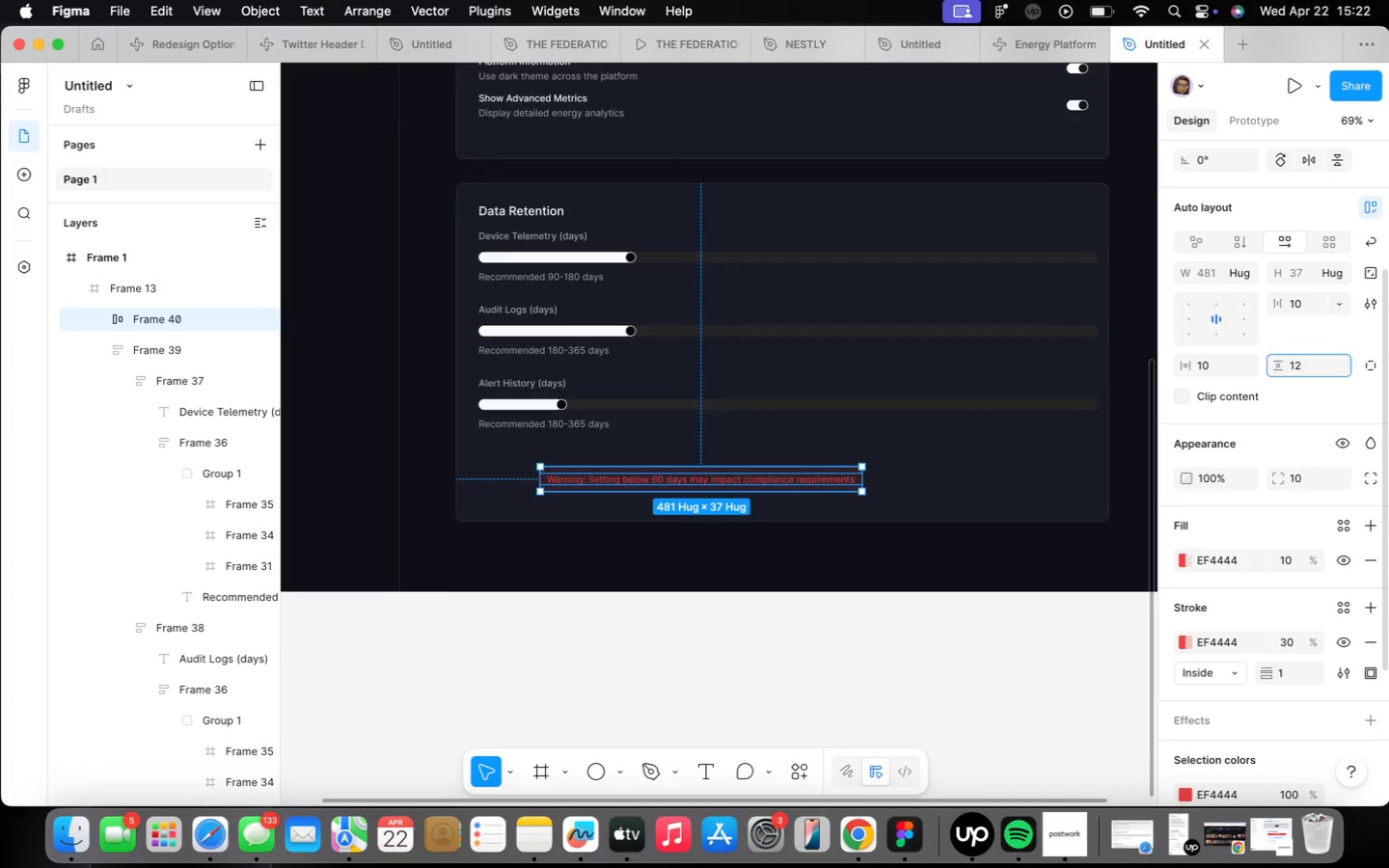 
hold_key(key=Enter, duration=0.4)
 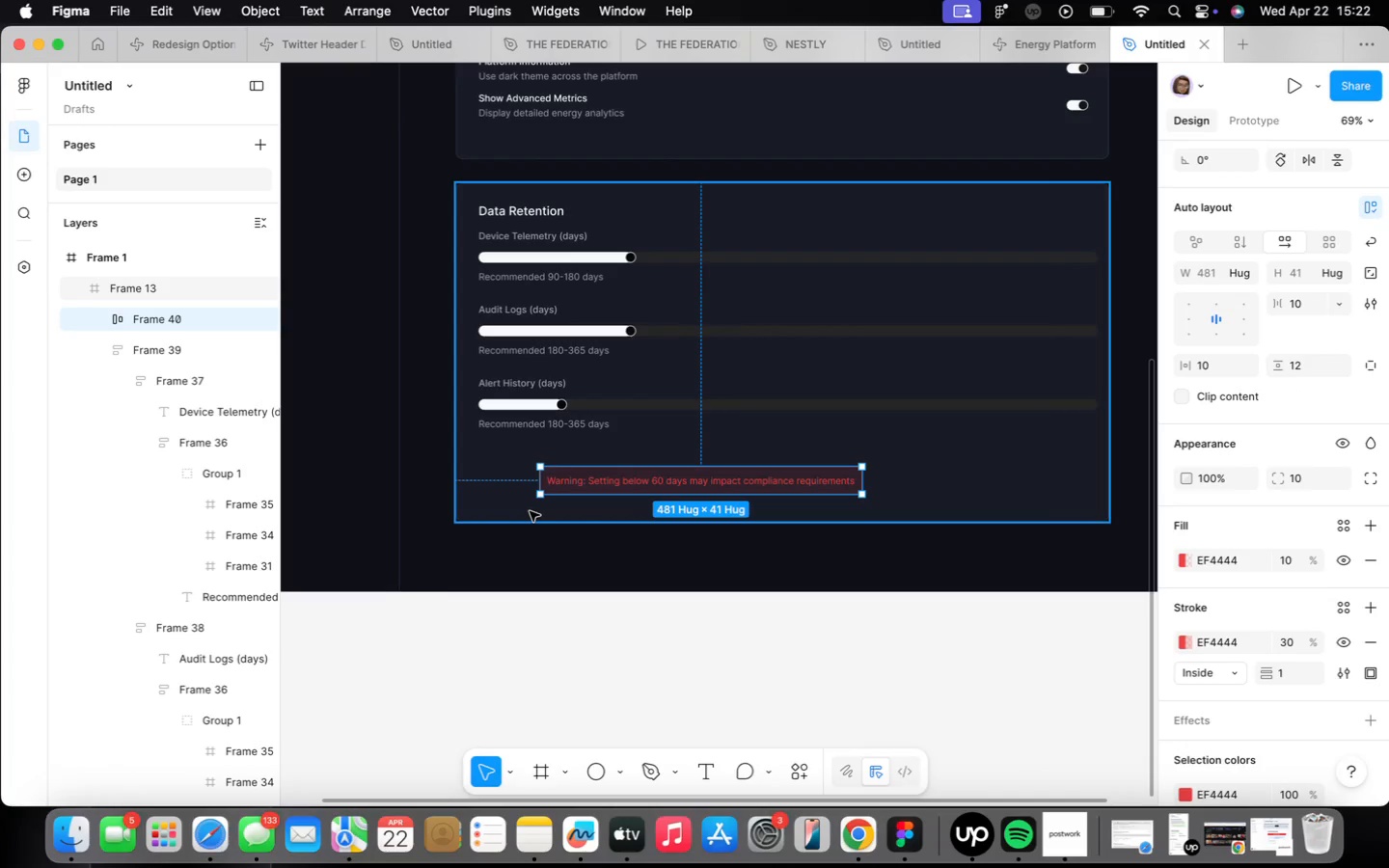 
scroll: coordinate [531, 508], scroll_direction: up, amount: 3.0
 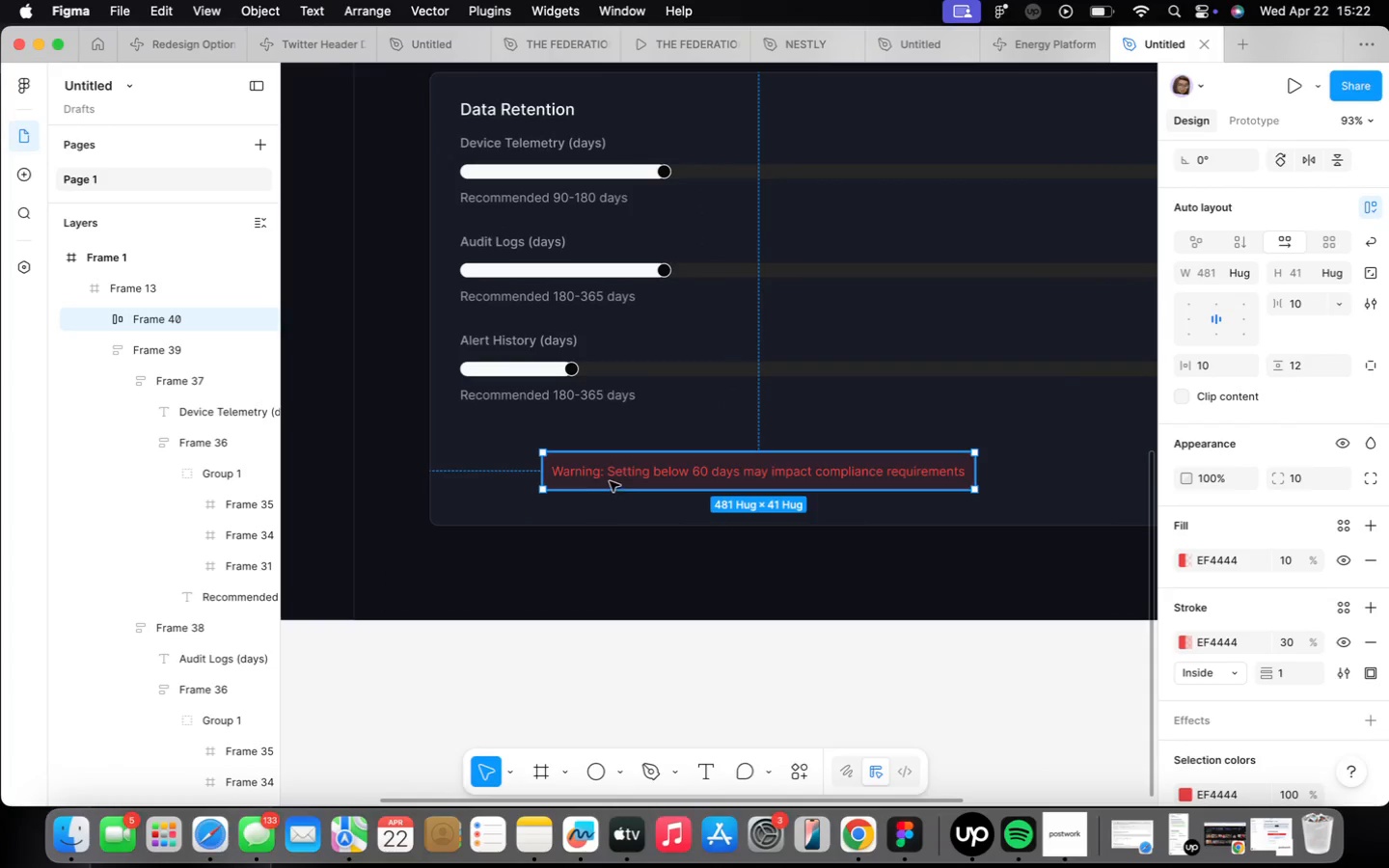 
left_click_drag(start_coordinate=[611, 477], to_coordinate=[531, 455])
 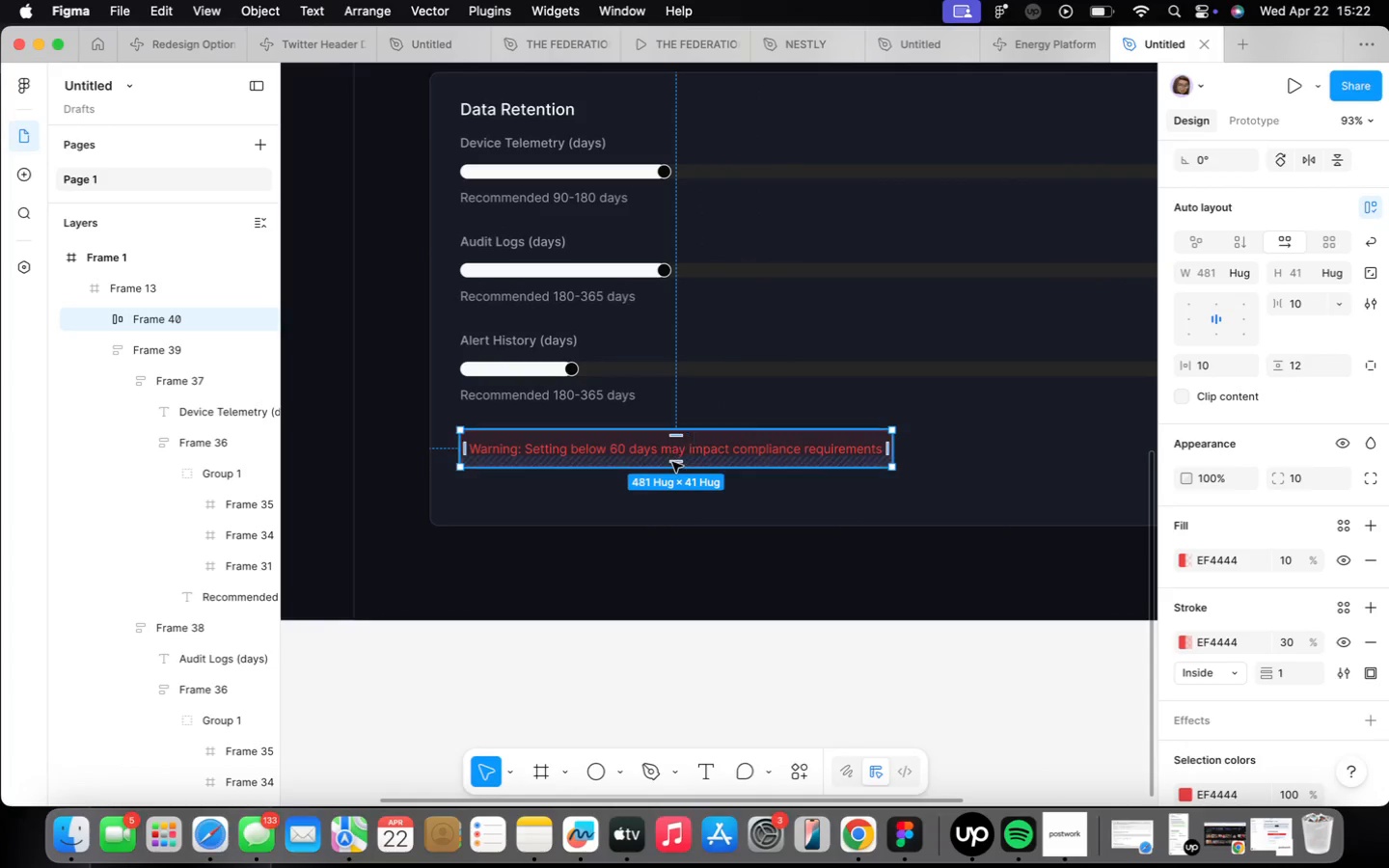 
scroll: coordinate [673, 461], scroll_direction: down, amount: 4.0
 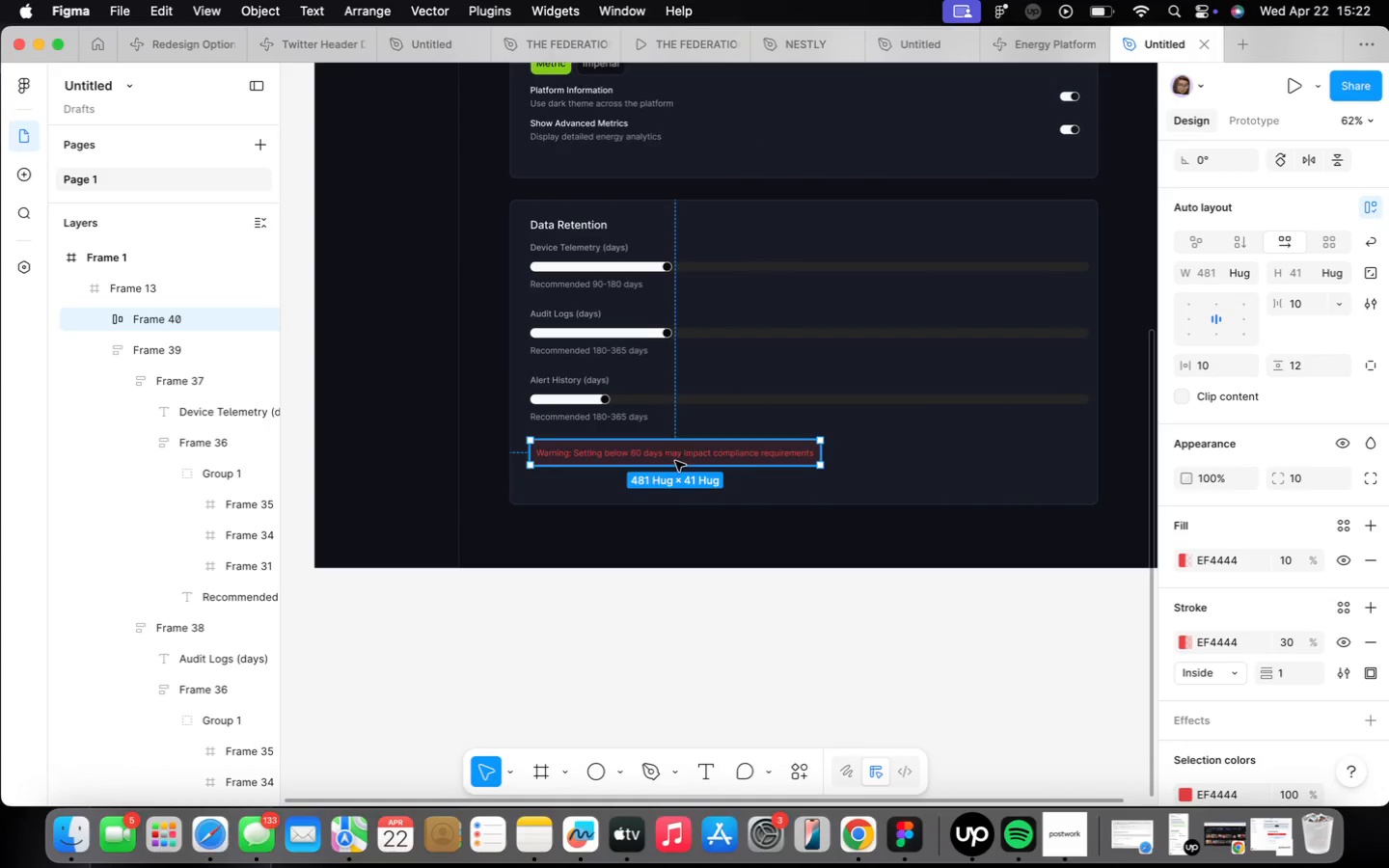 
mouse_move([1380, 454])
 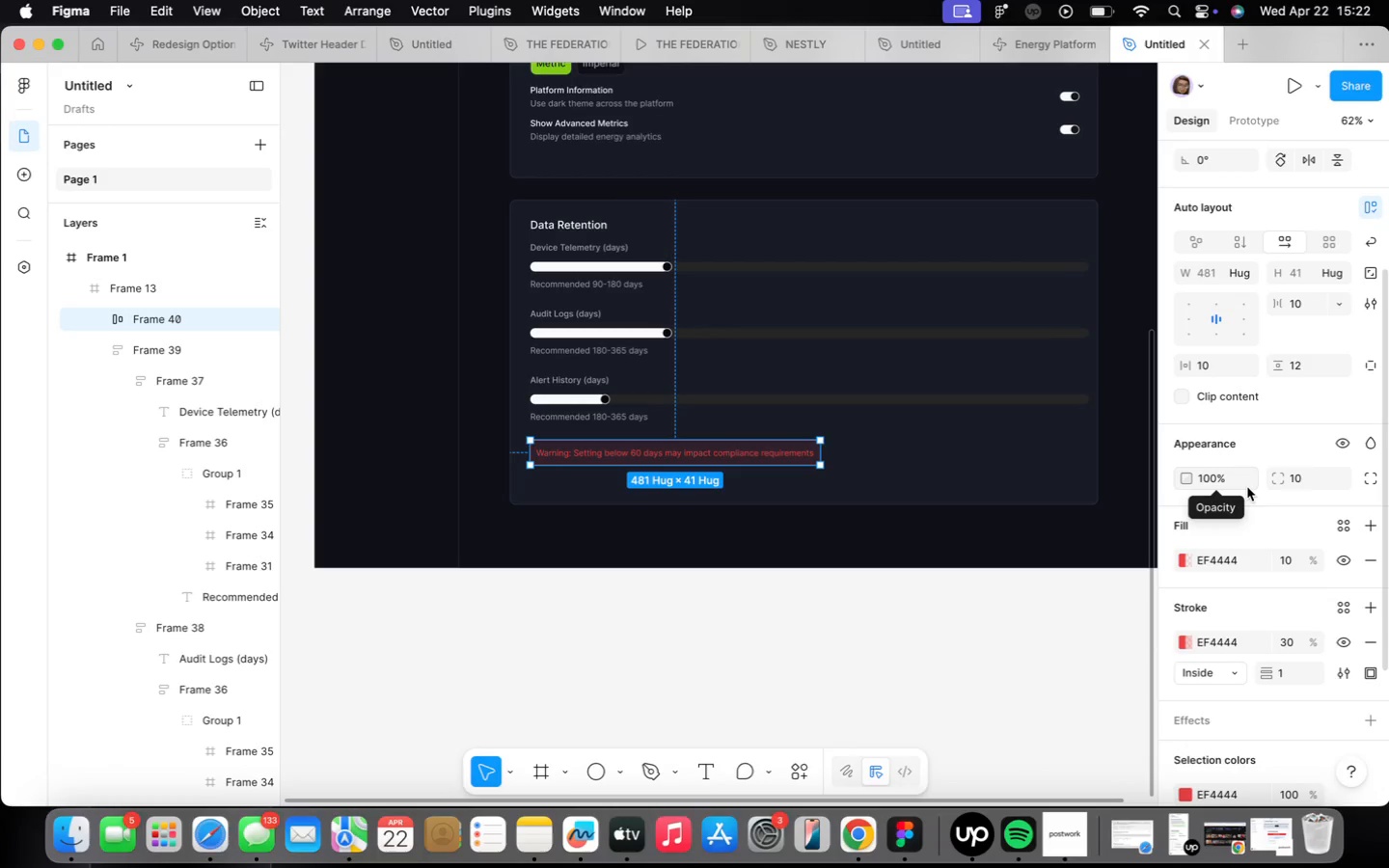 
wait(8.57)
 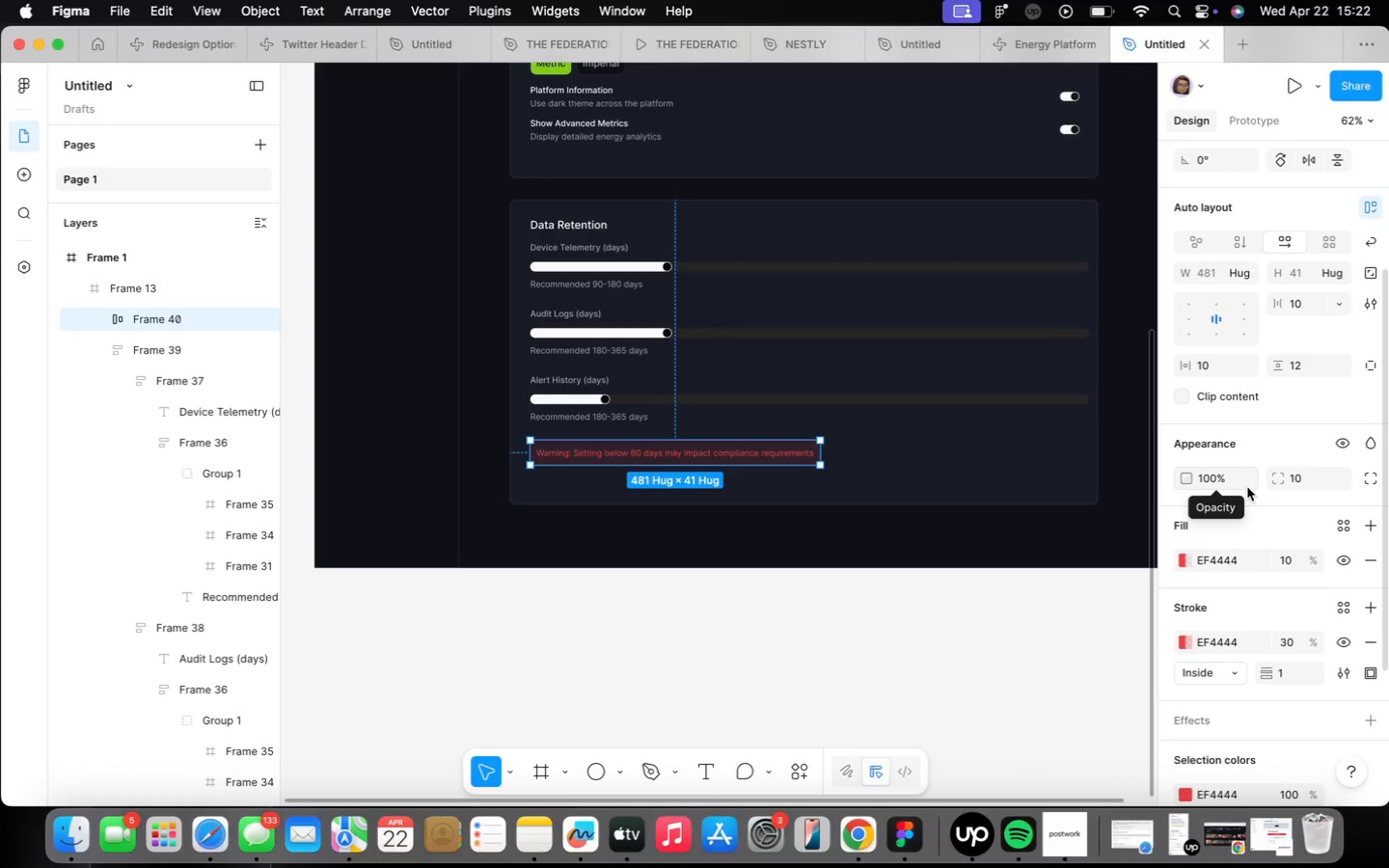 
type(927)
 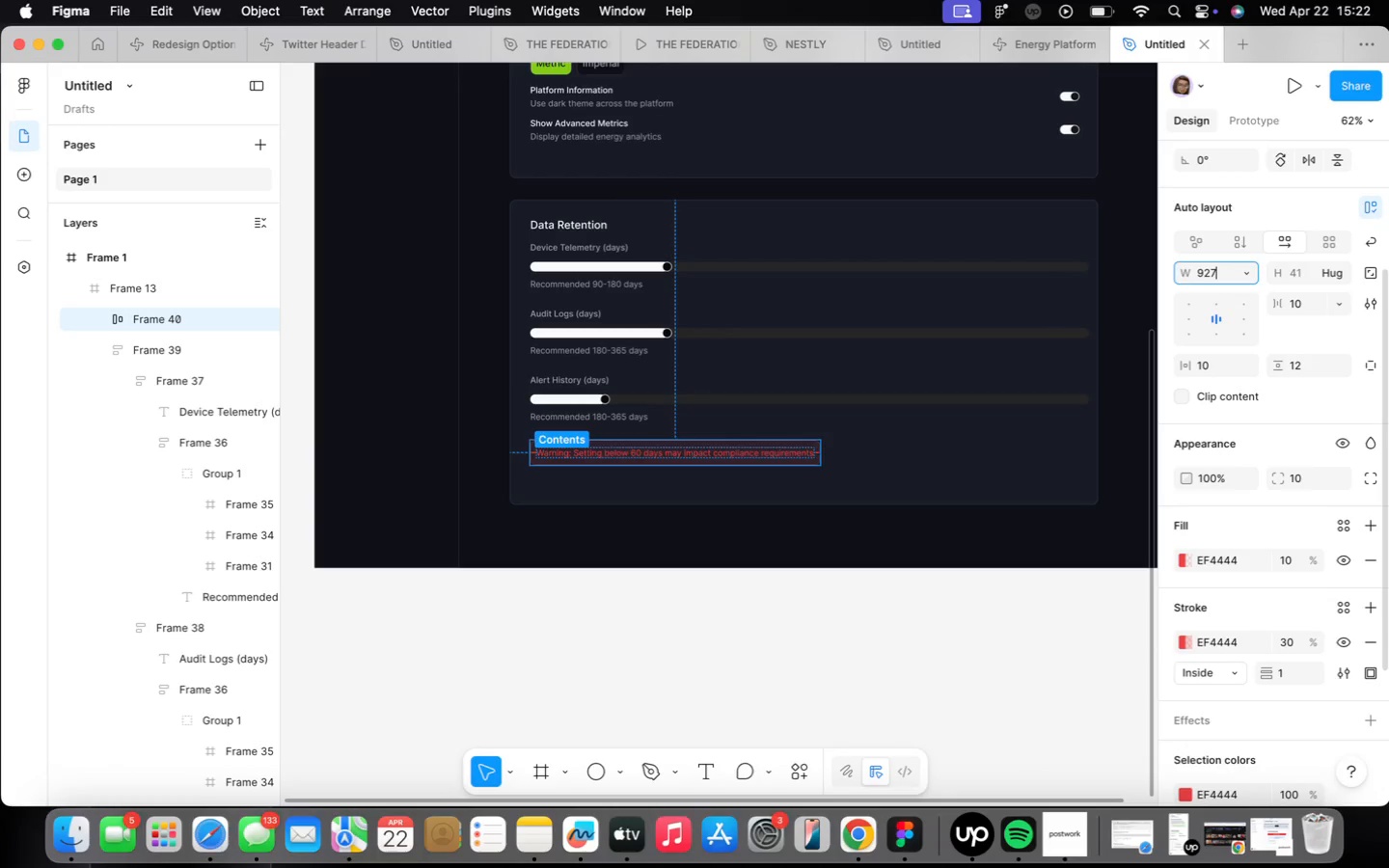 
key(Enter)
 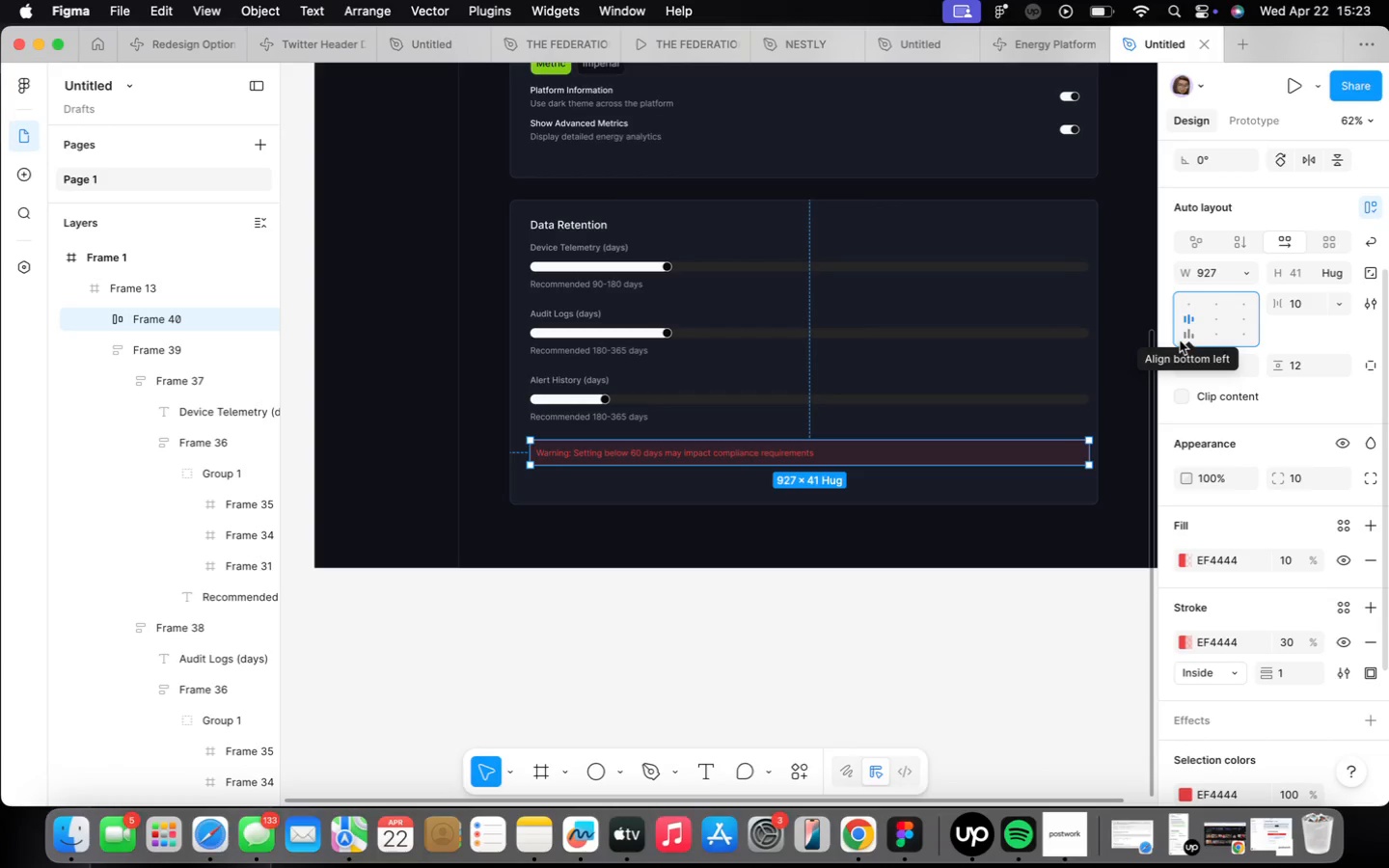 
wait(65.12)
 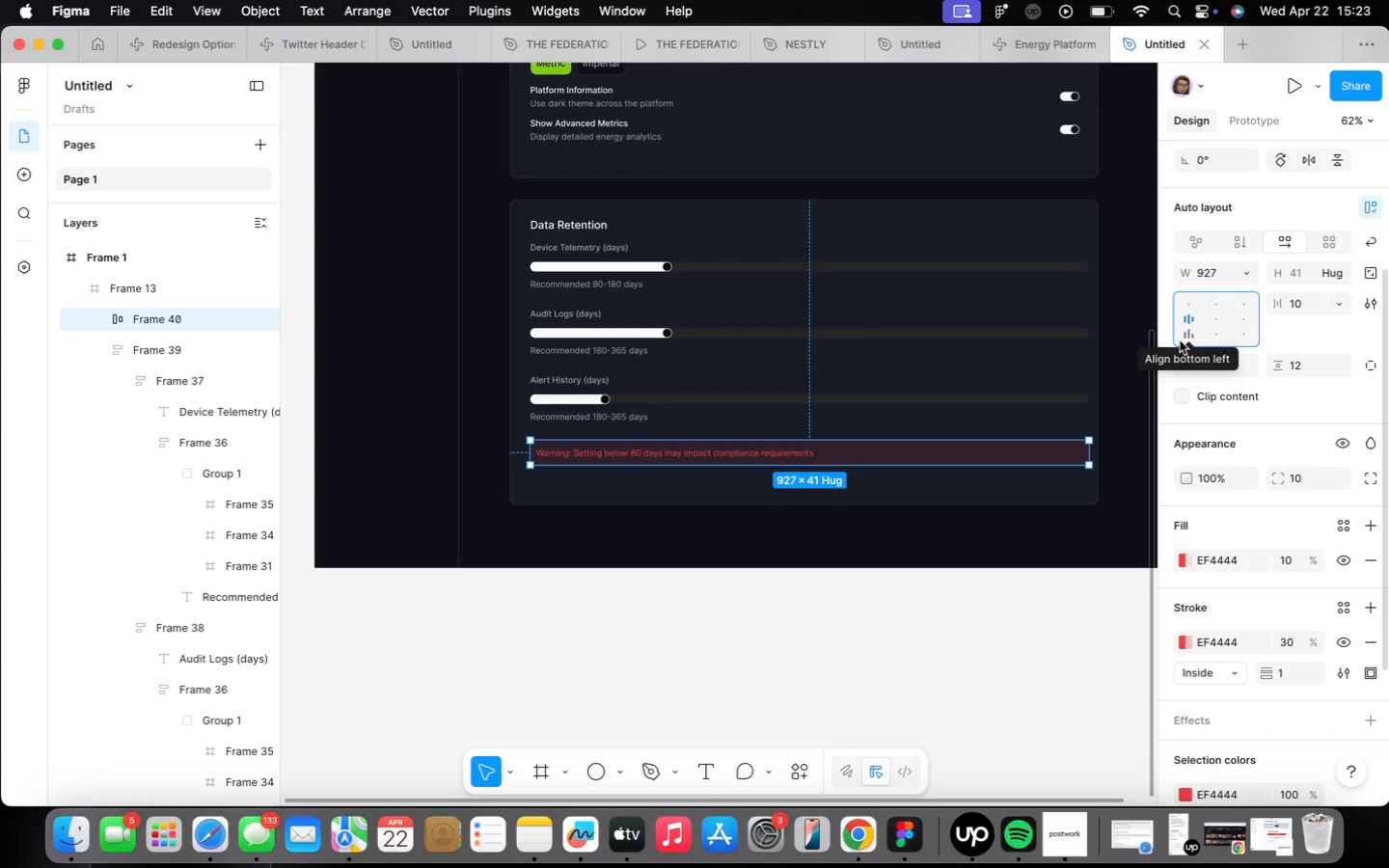 
right_click([911, 395])
 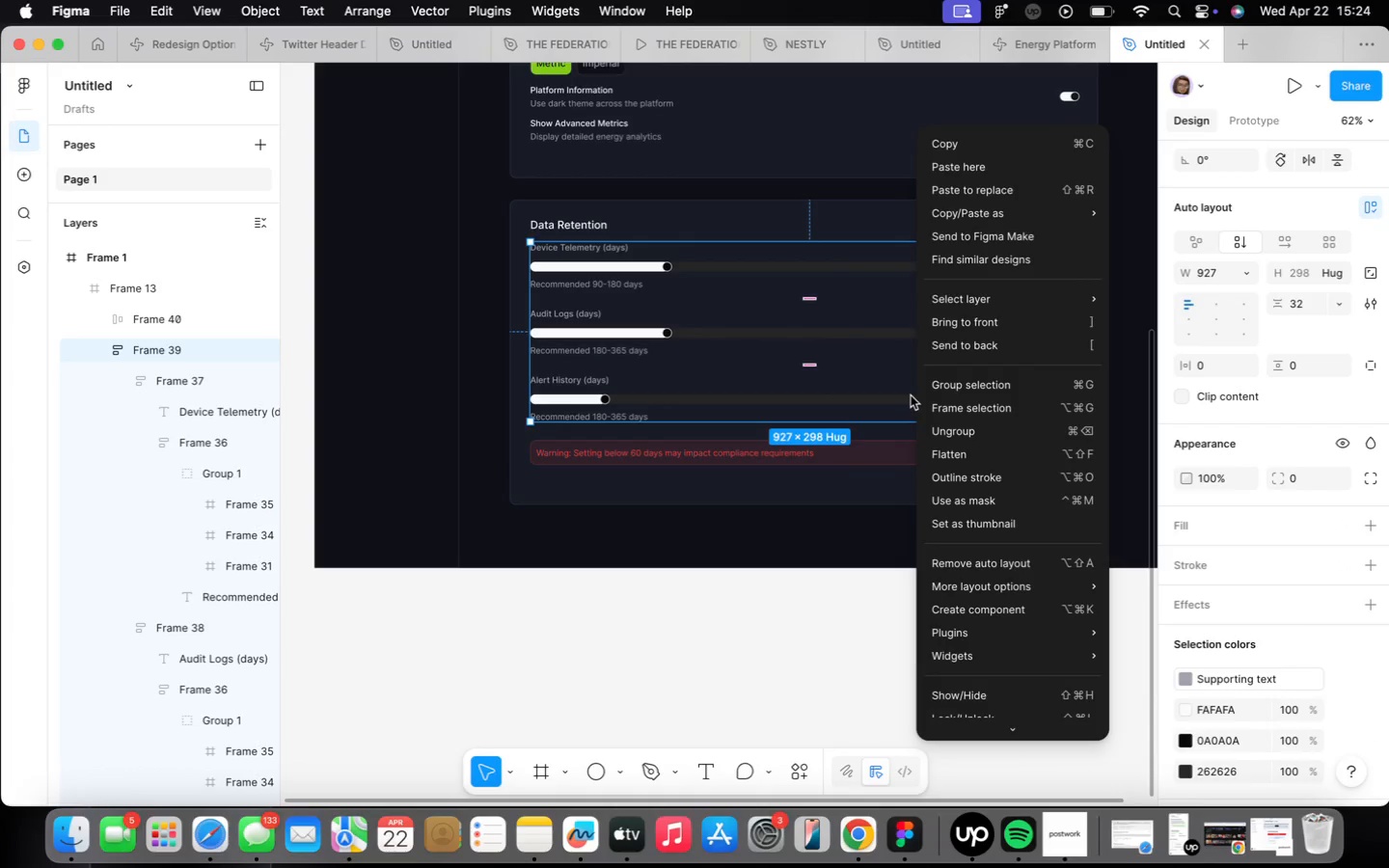 
wait(9.5)
 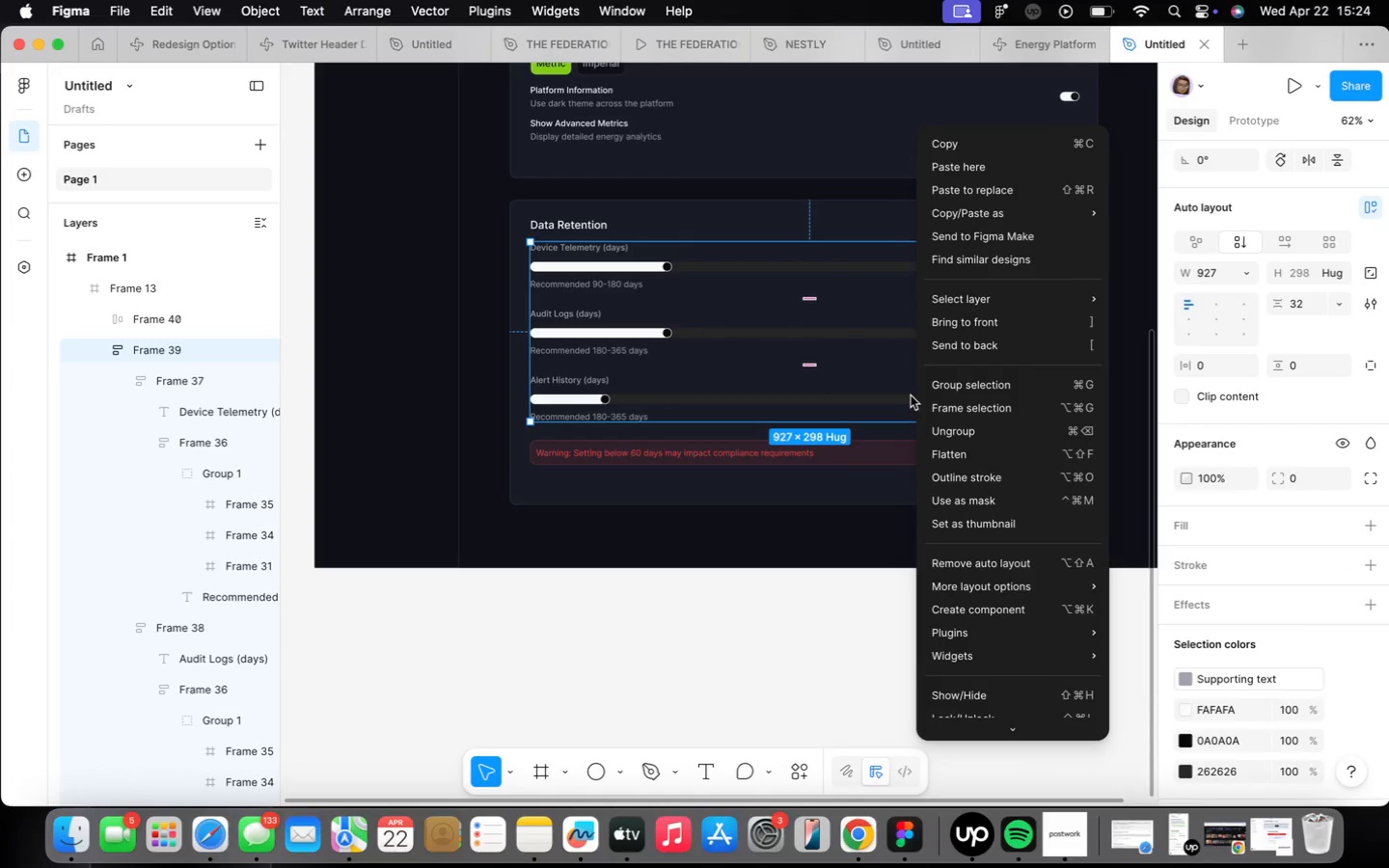 
left_click([1180, 355])
 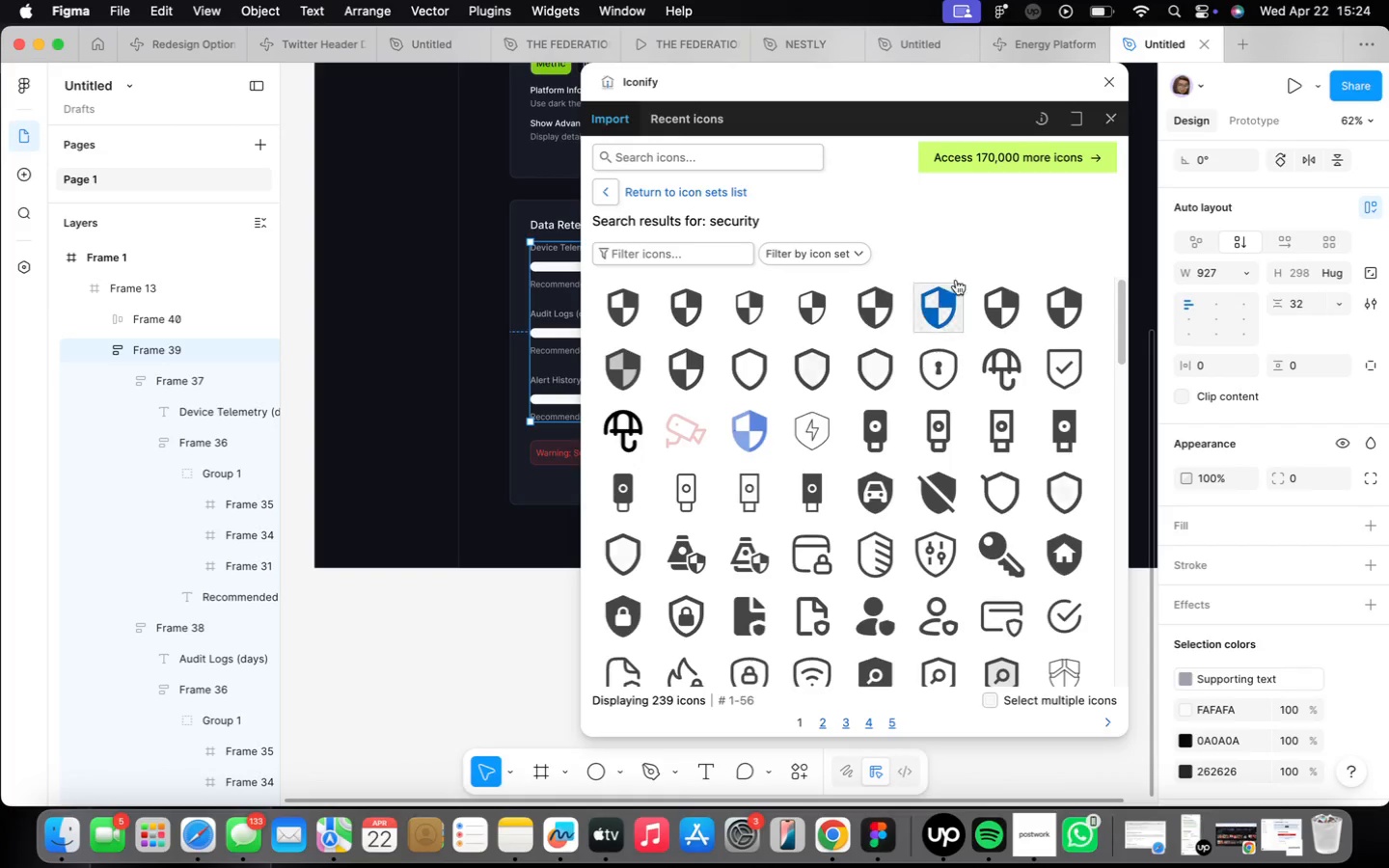 
left_click([727, 160])
 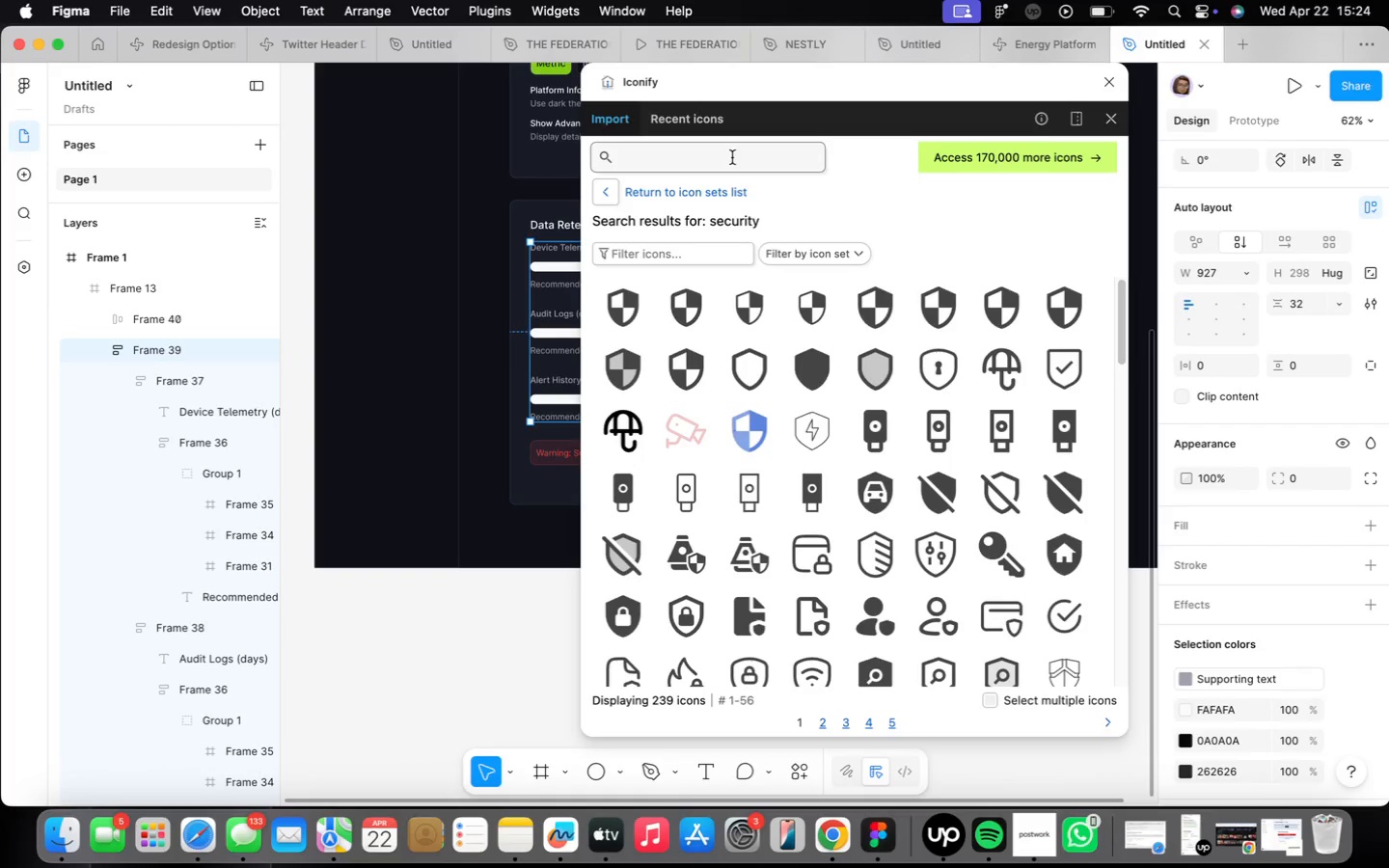 
type(info)
 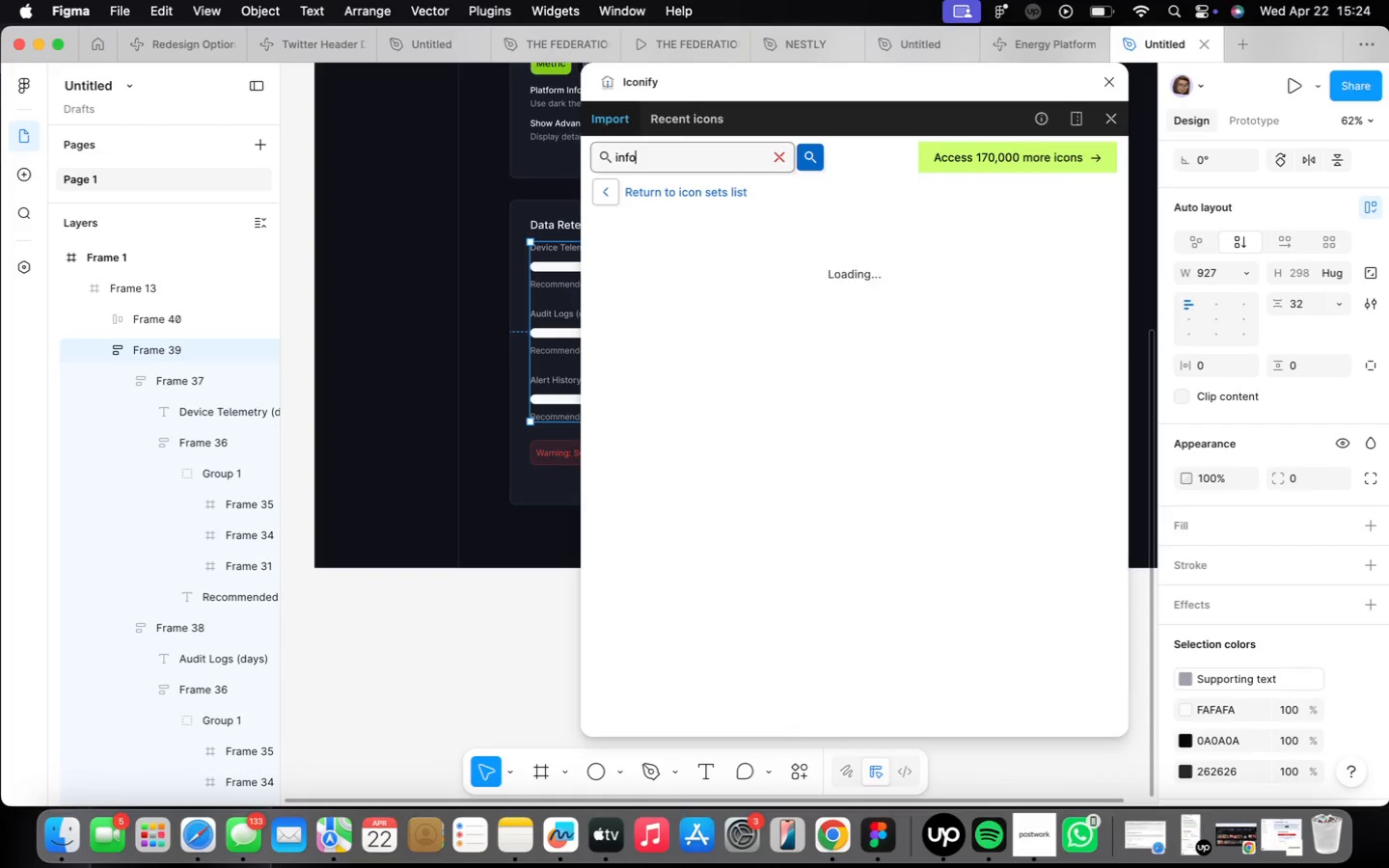 
key(Enter)
 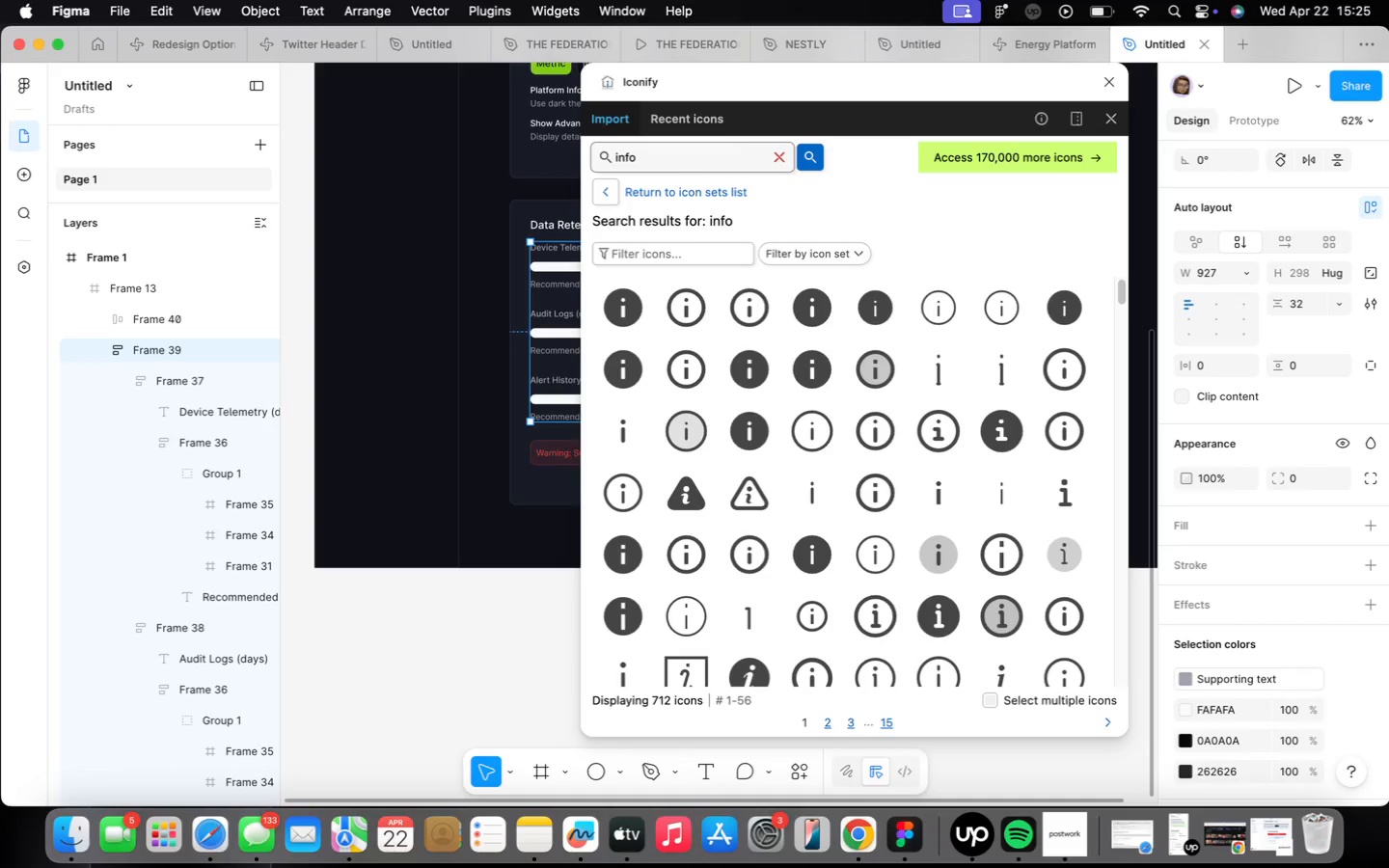 
wait(62.21)
 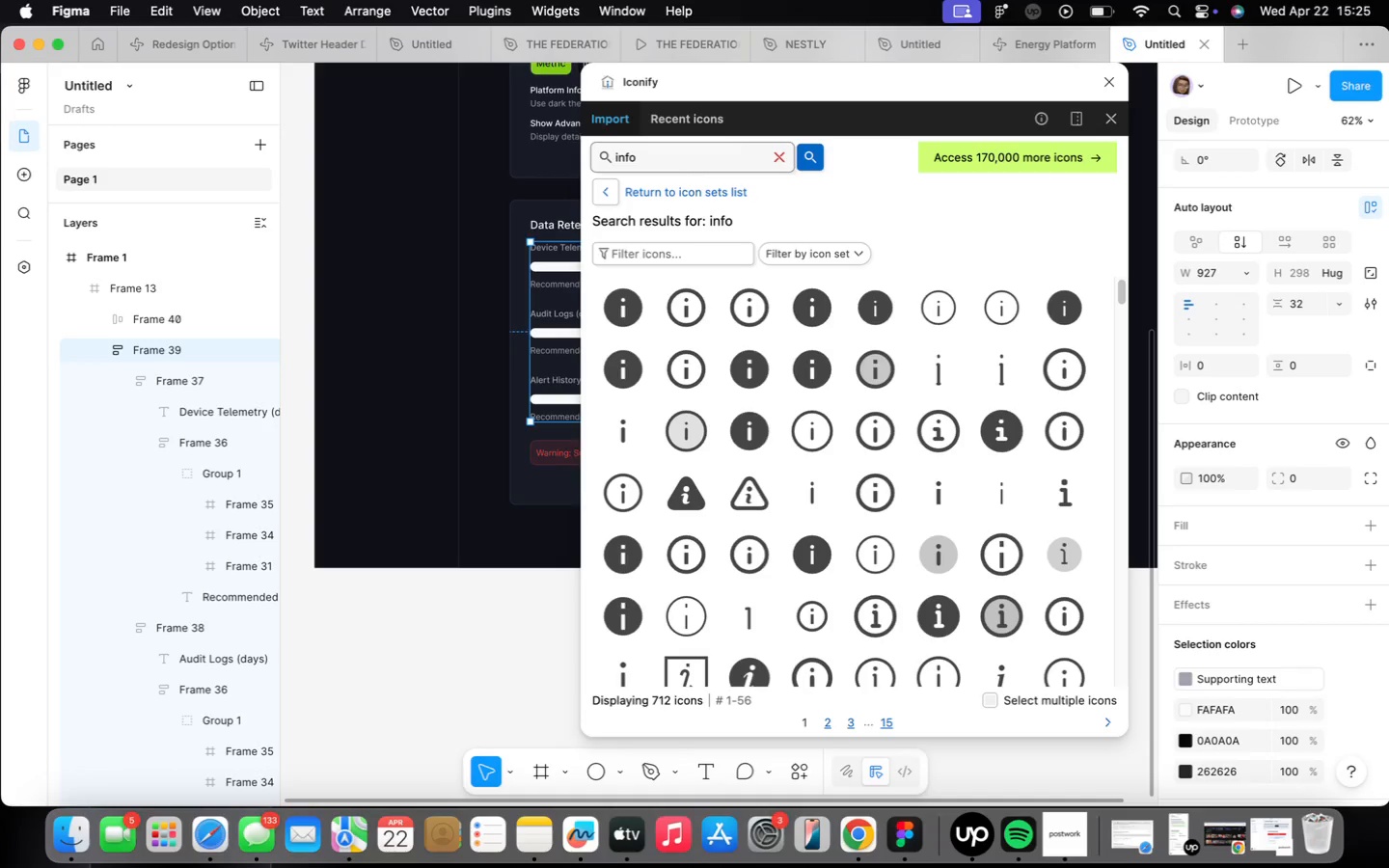 
mouse_move([690, 339])
 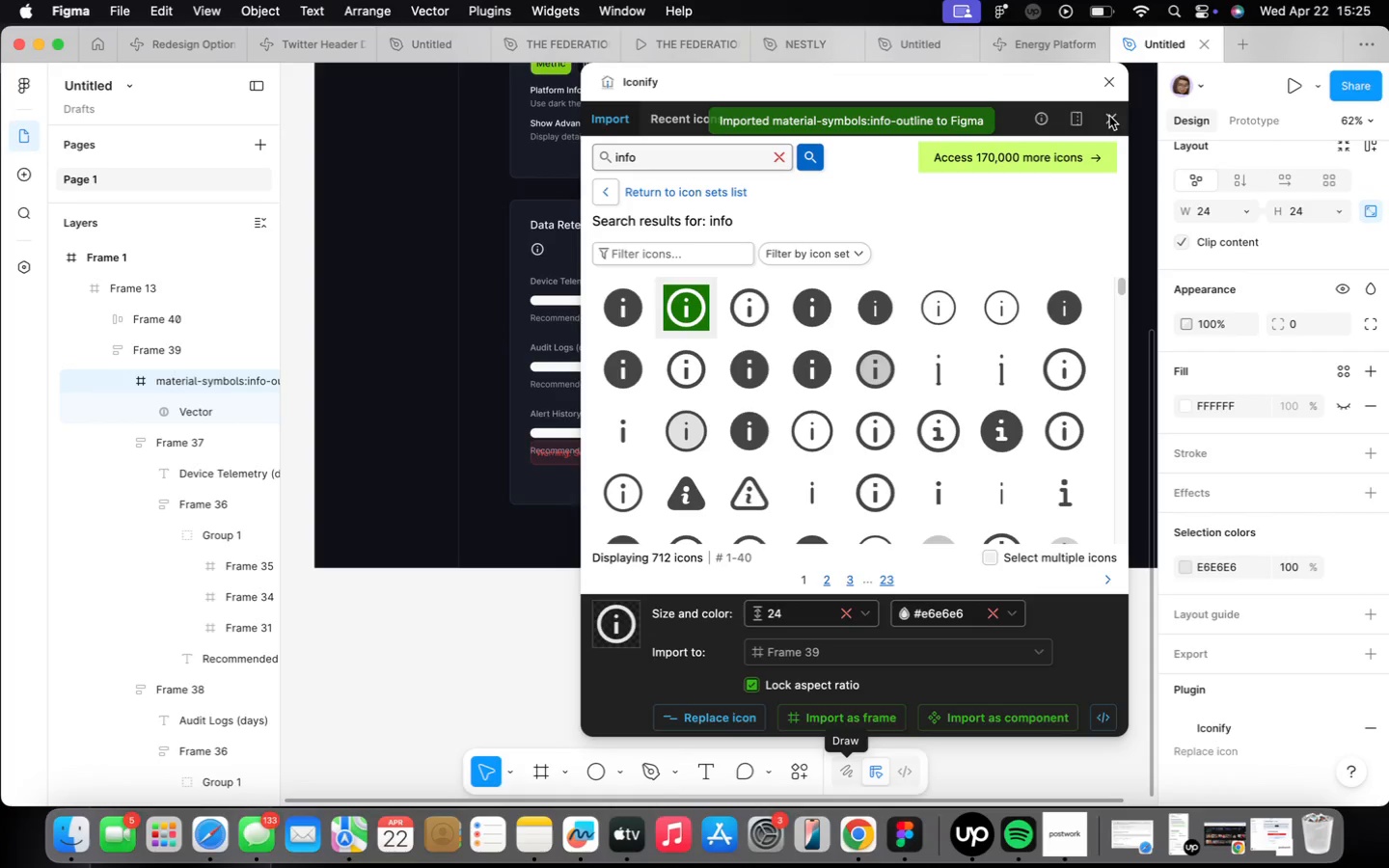 
left_click([1114, 85])
 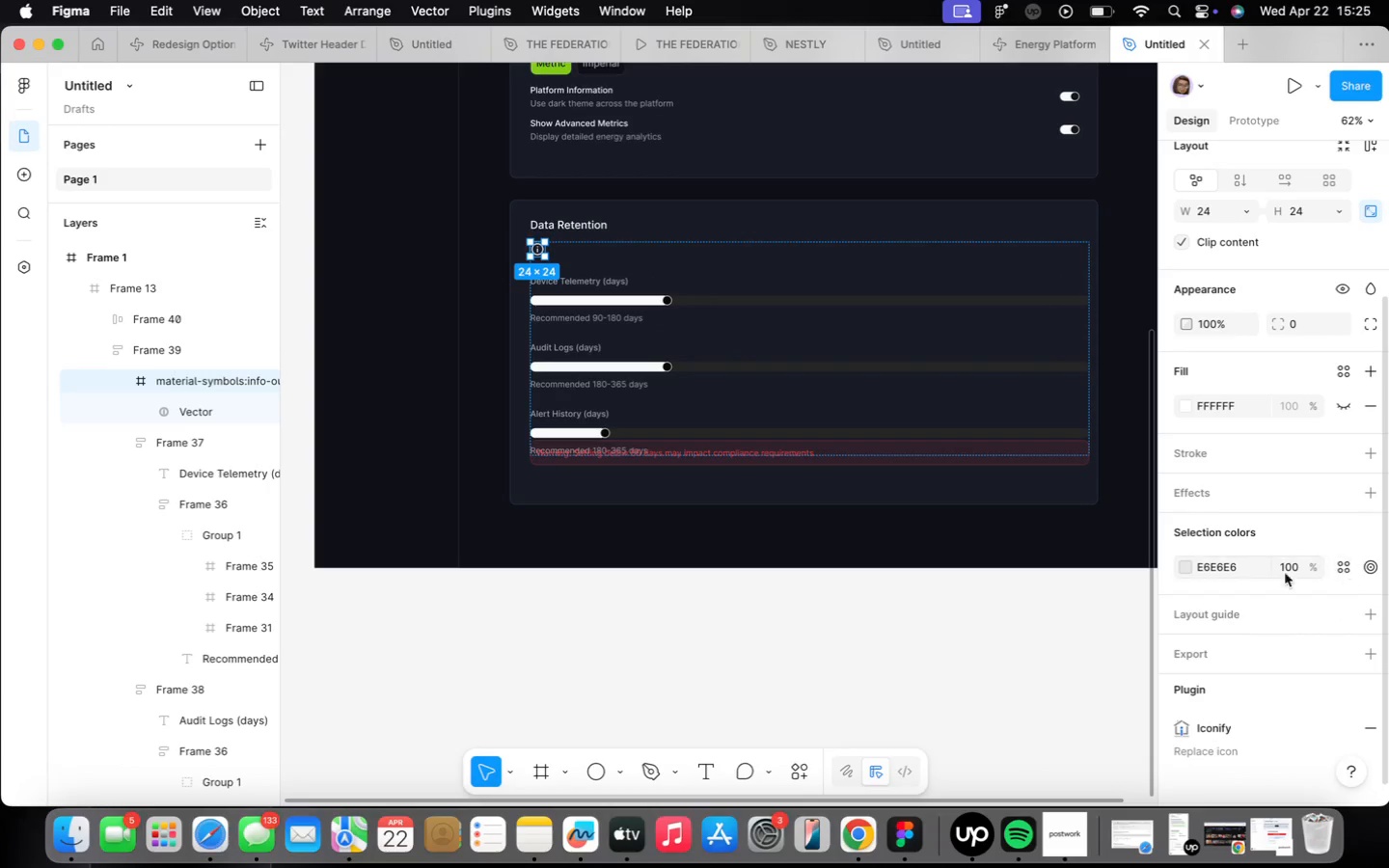 
left_click([1189, 570])
 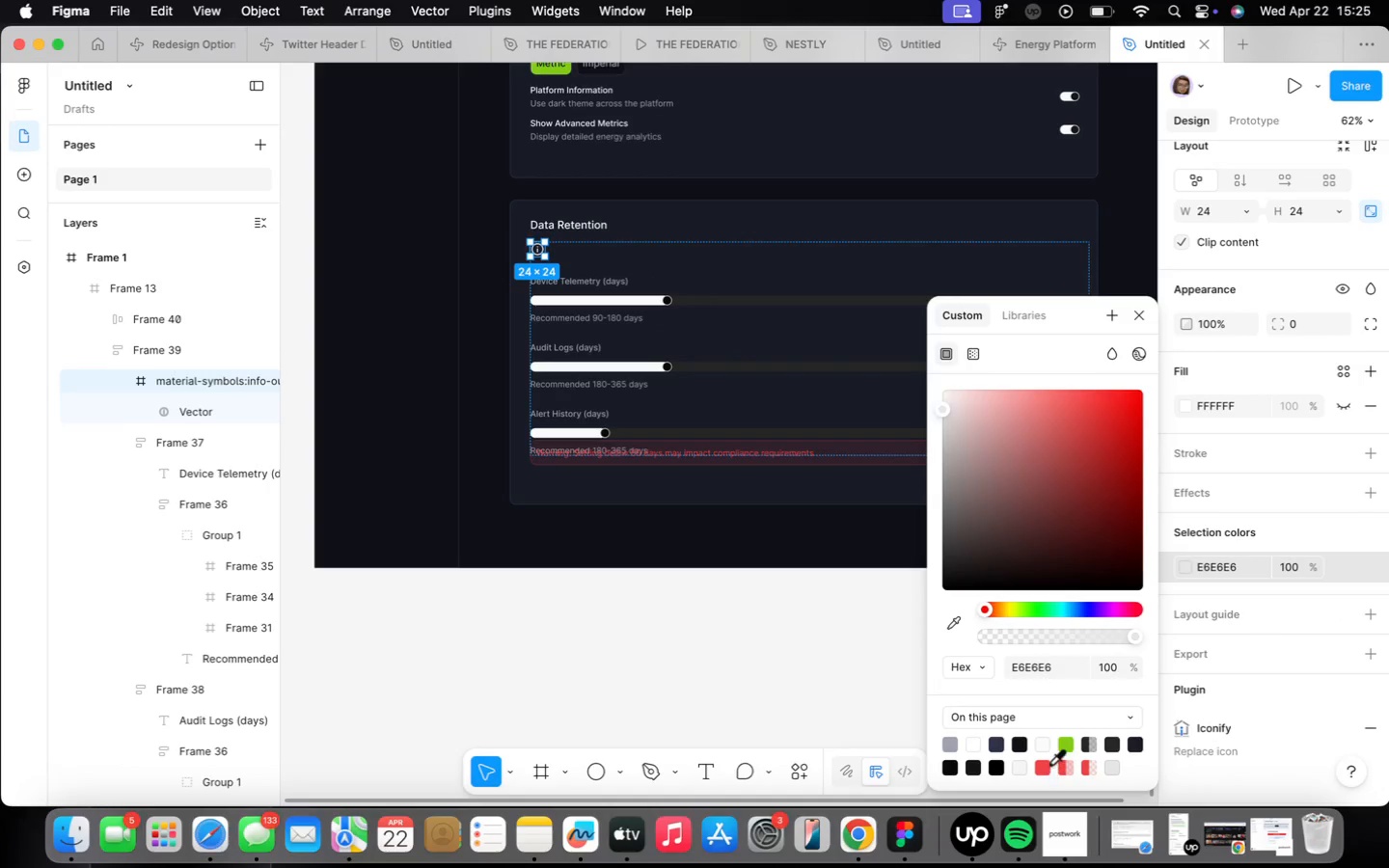 
left_click([1046, 764])
 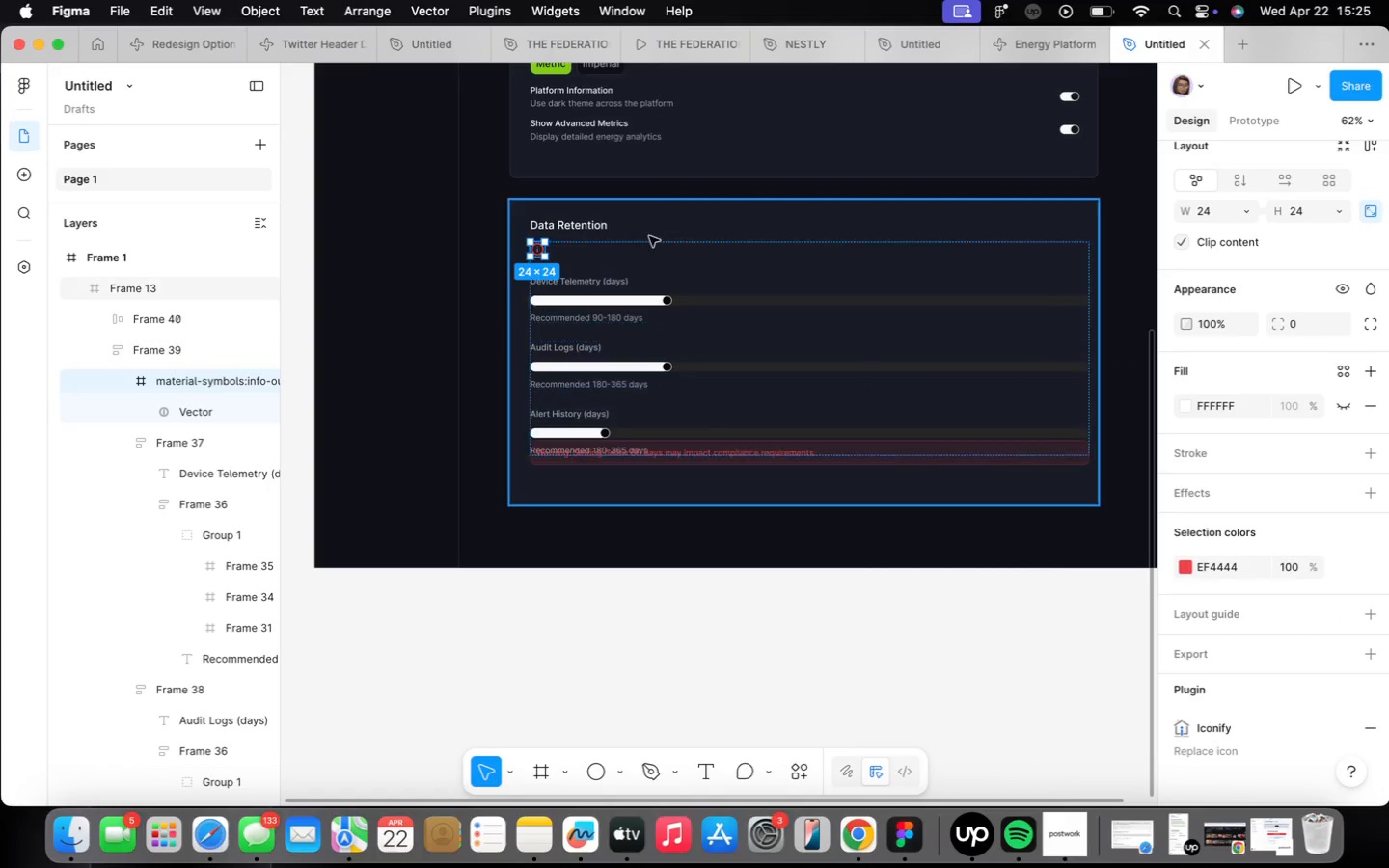 
left_click_drag(start_coordinate=[539, 253], to_coordinate=[553, 457])
 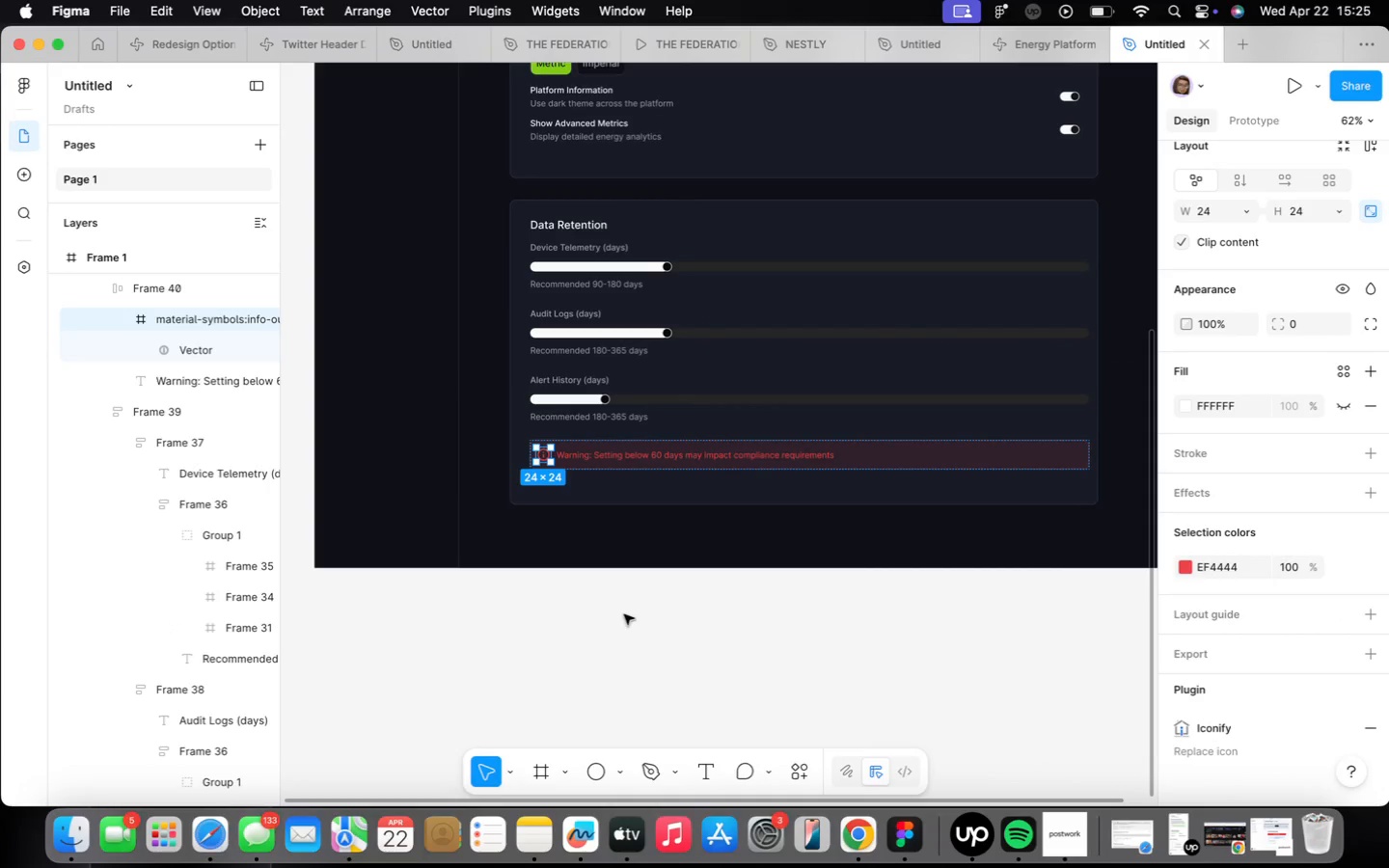 
left_click([623, 594])
 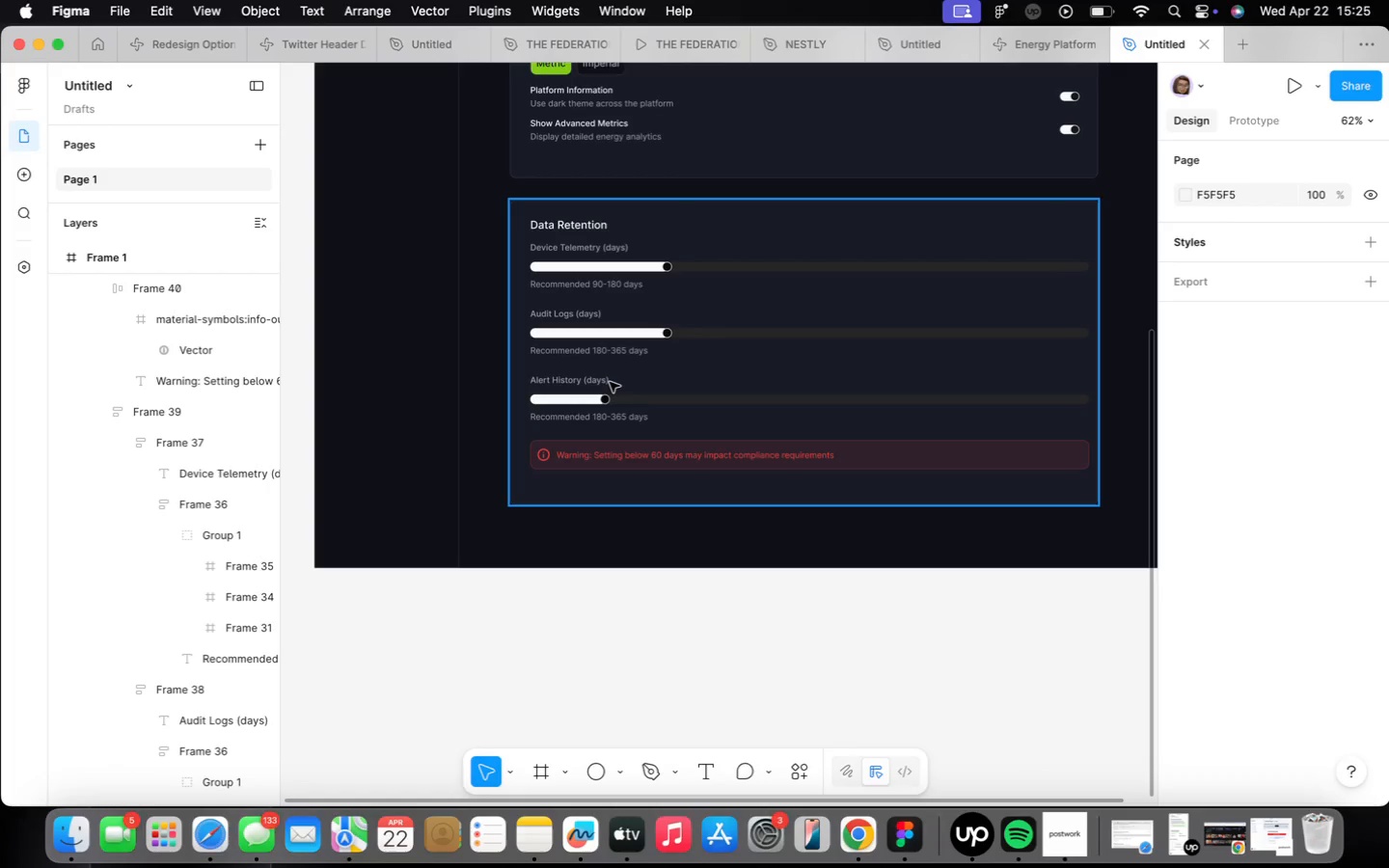 
wait(7.67)
 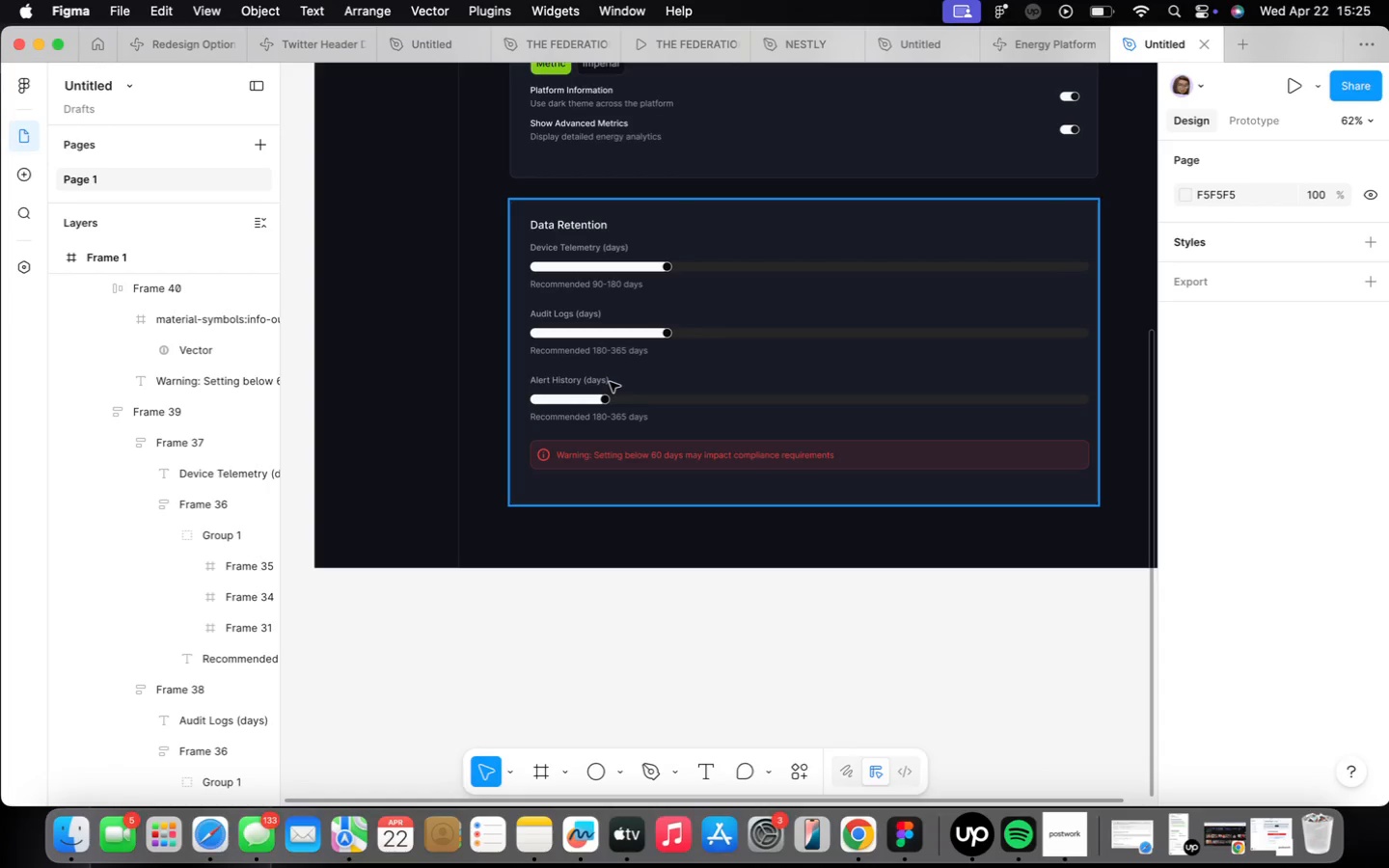 
scroll: coordinate [532, 574], scroll_direction: down, amount: 23.0
 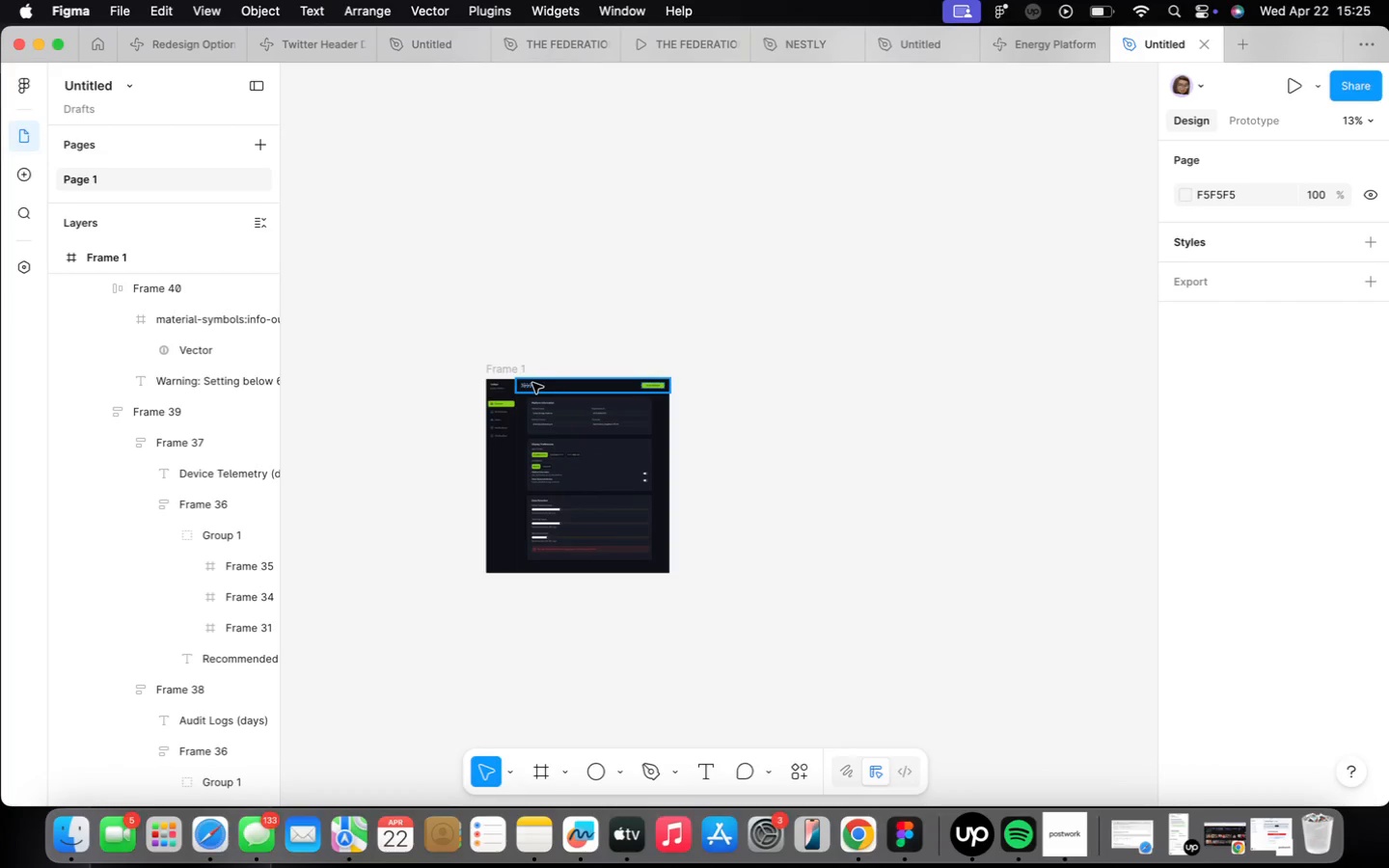 
scroll: coordinate [531, 385], scroll_direction: up, amount: 19.0
 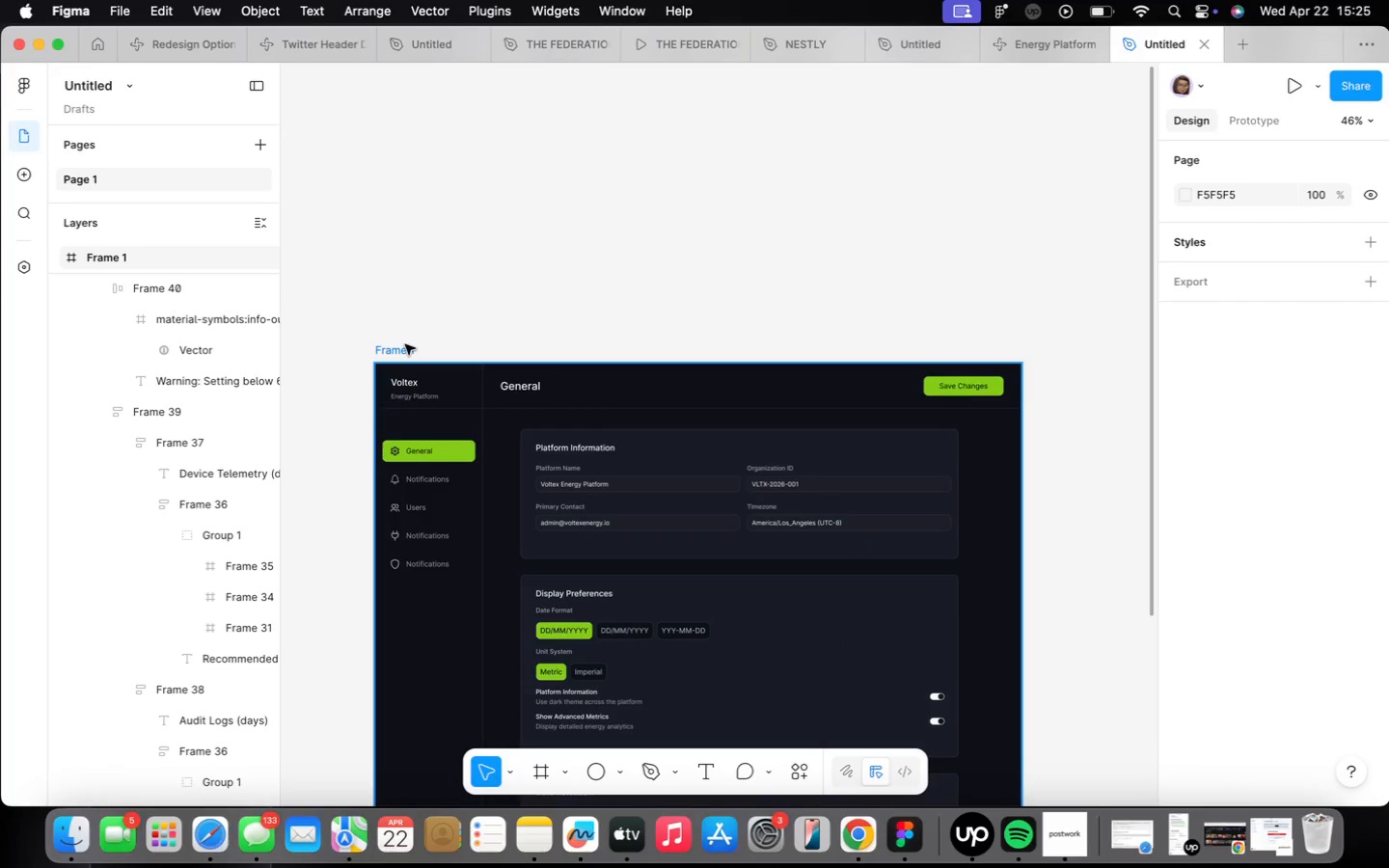 
double_click([405, 344])
 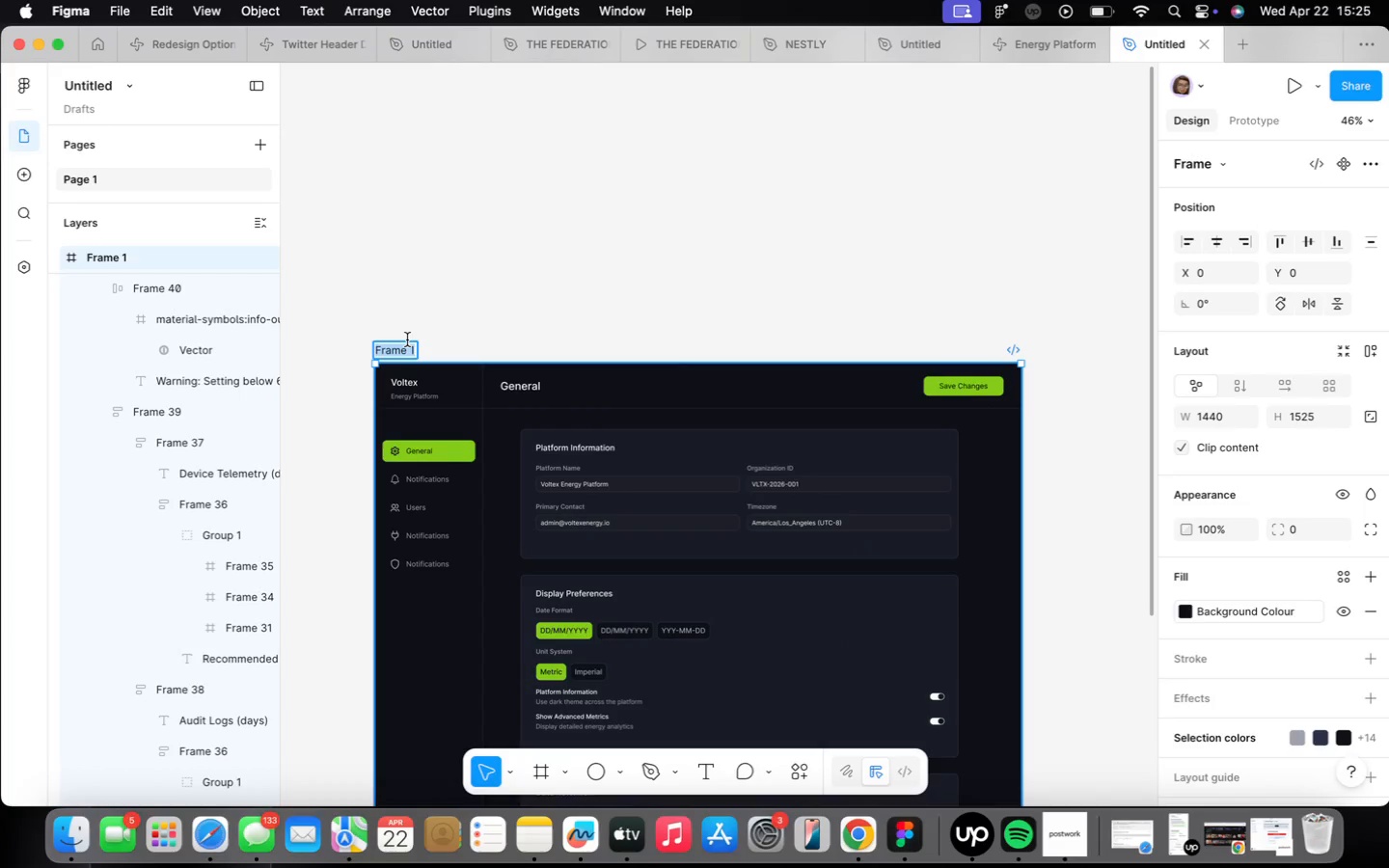 
type(GENERAL)
 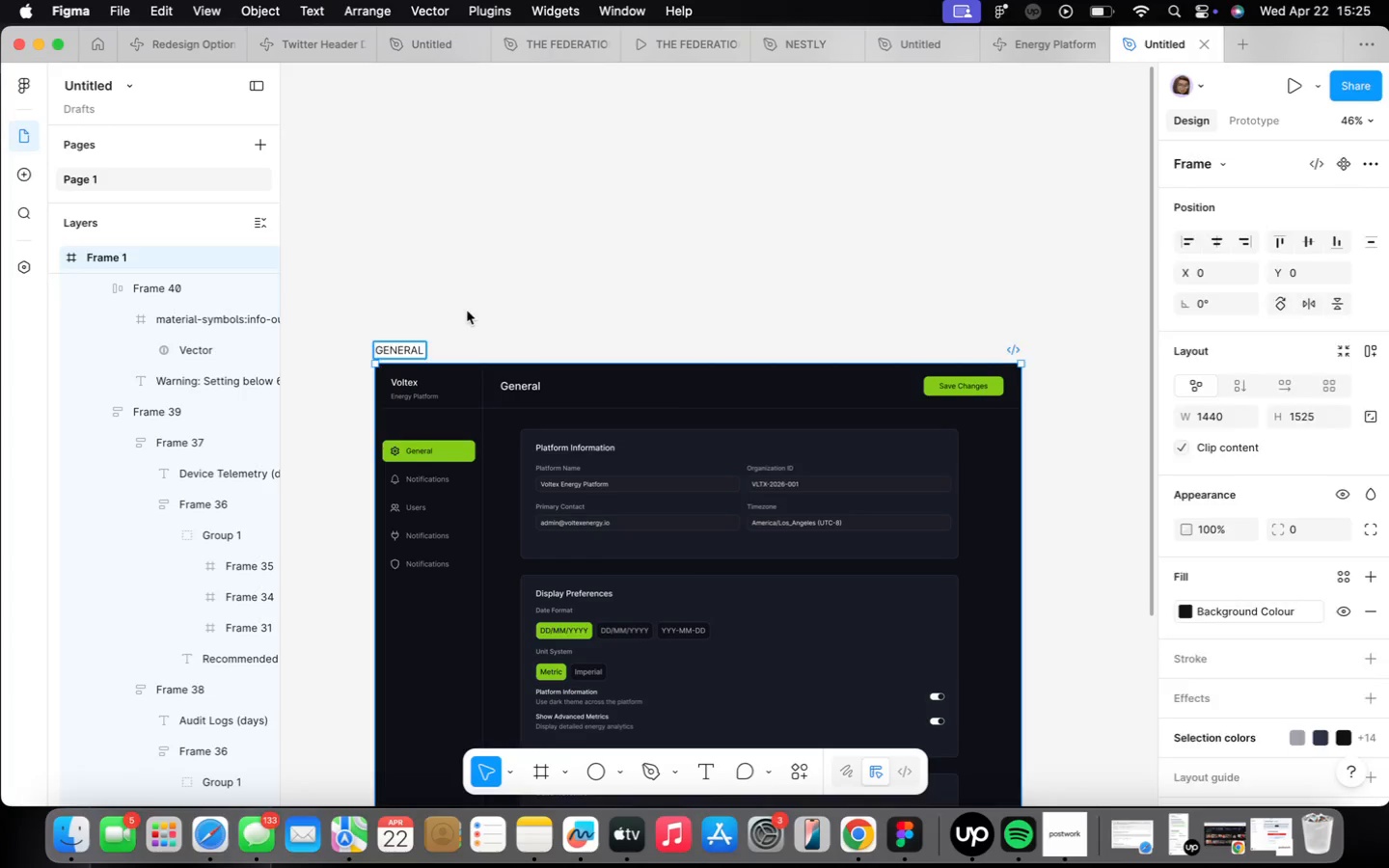 
scroll: coordinate [477, 329], scroll_direction: down, amount: 13.0
 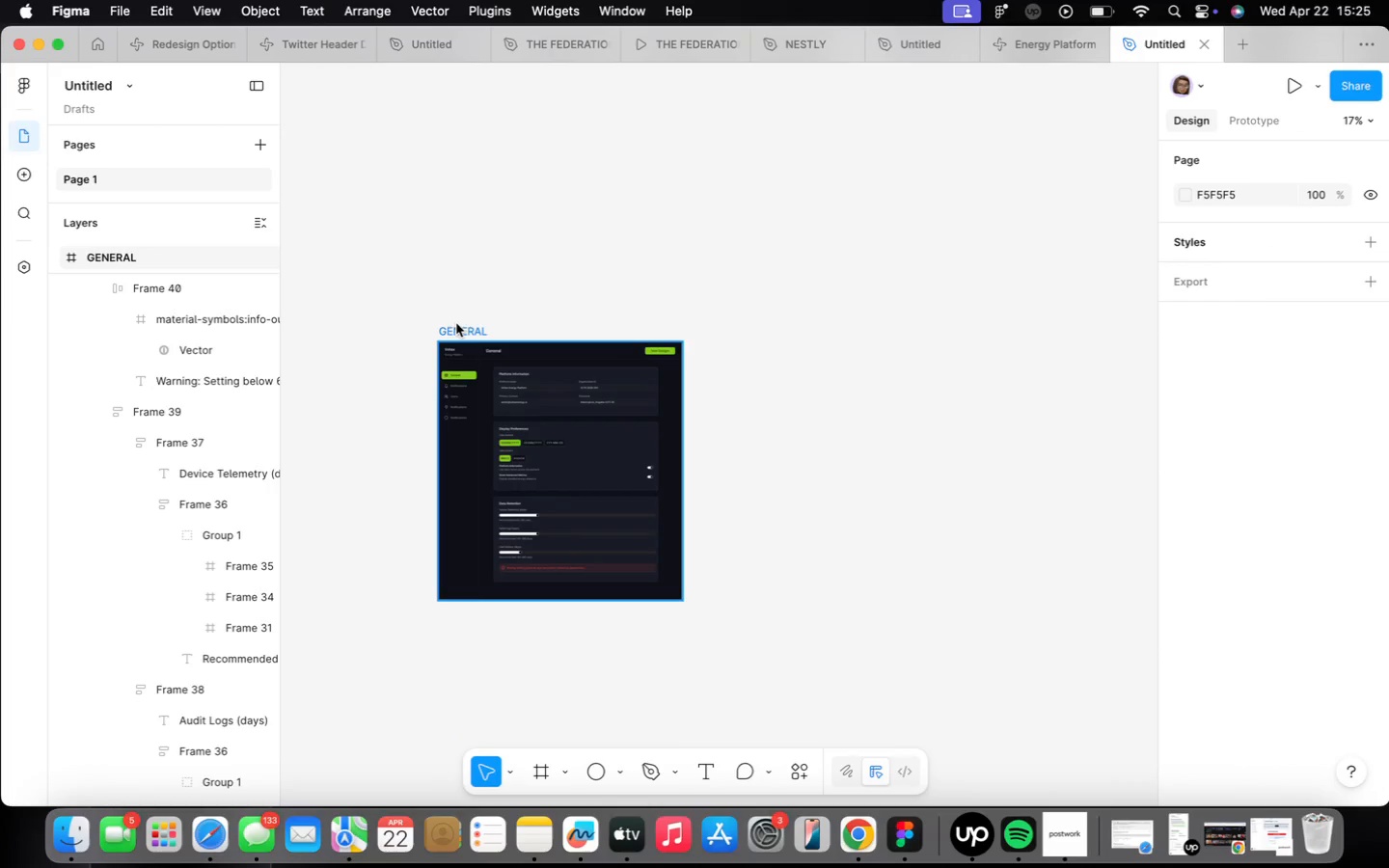 
left_click([456, 326])
 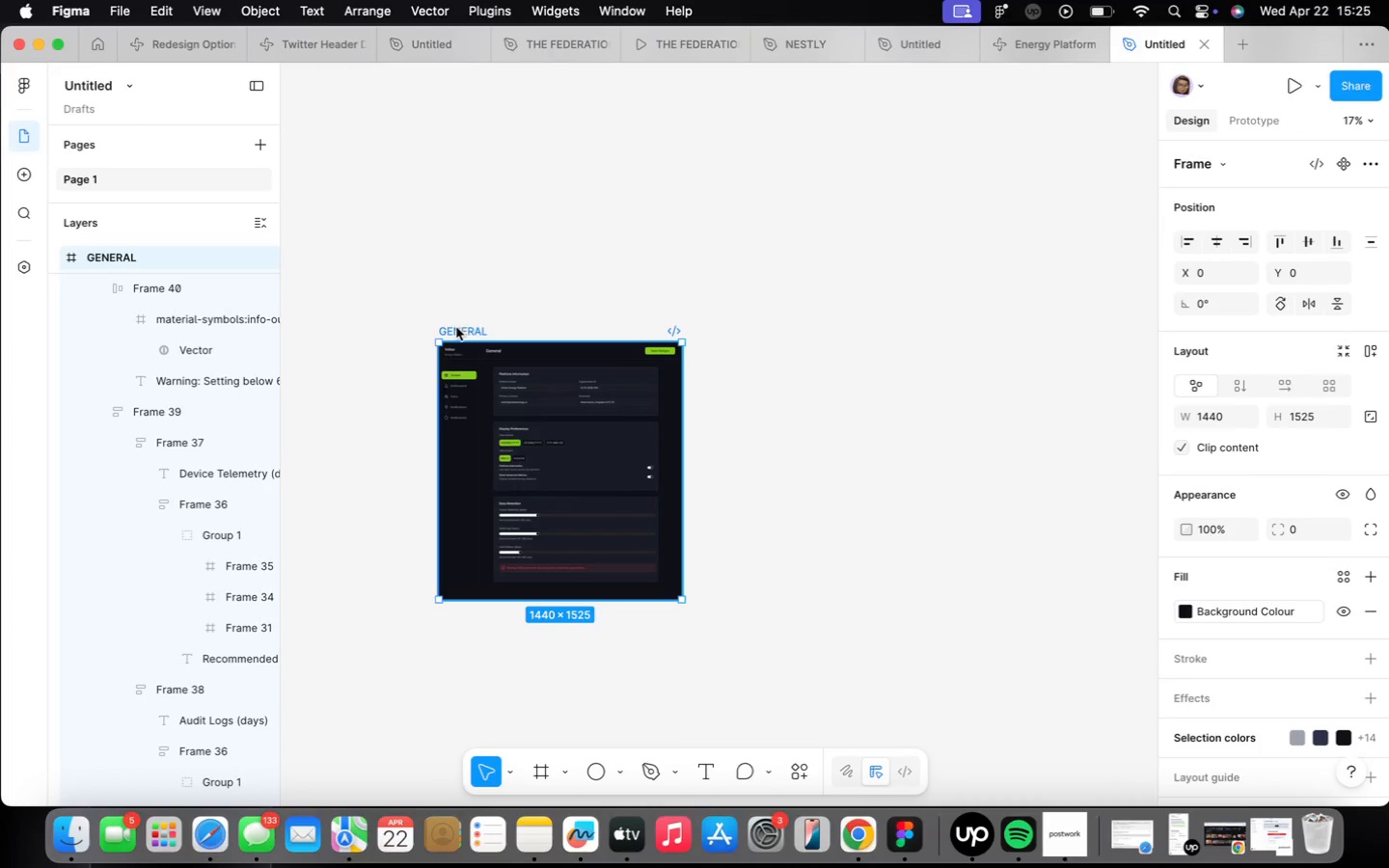 
hold_key(key=OptionLeft, duration=1.84)
left_click_drag(start_coordinate=[456, 327], to_coordinate=[722, 326])
 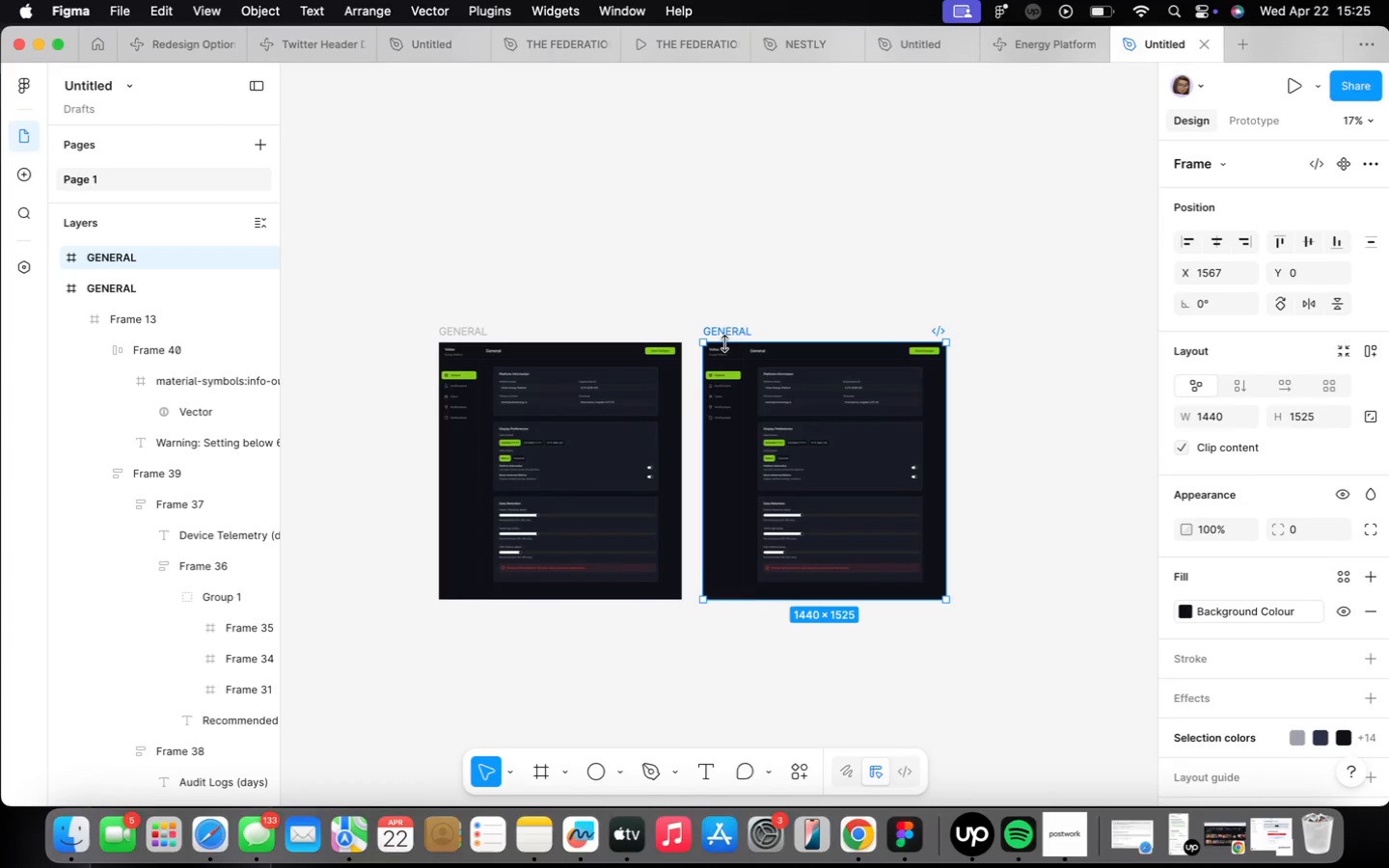 
scroll: coordinate [725, 343], scroll_direction: up, amount: 25.0
 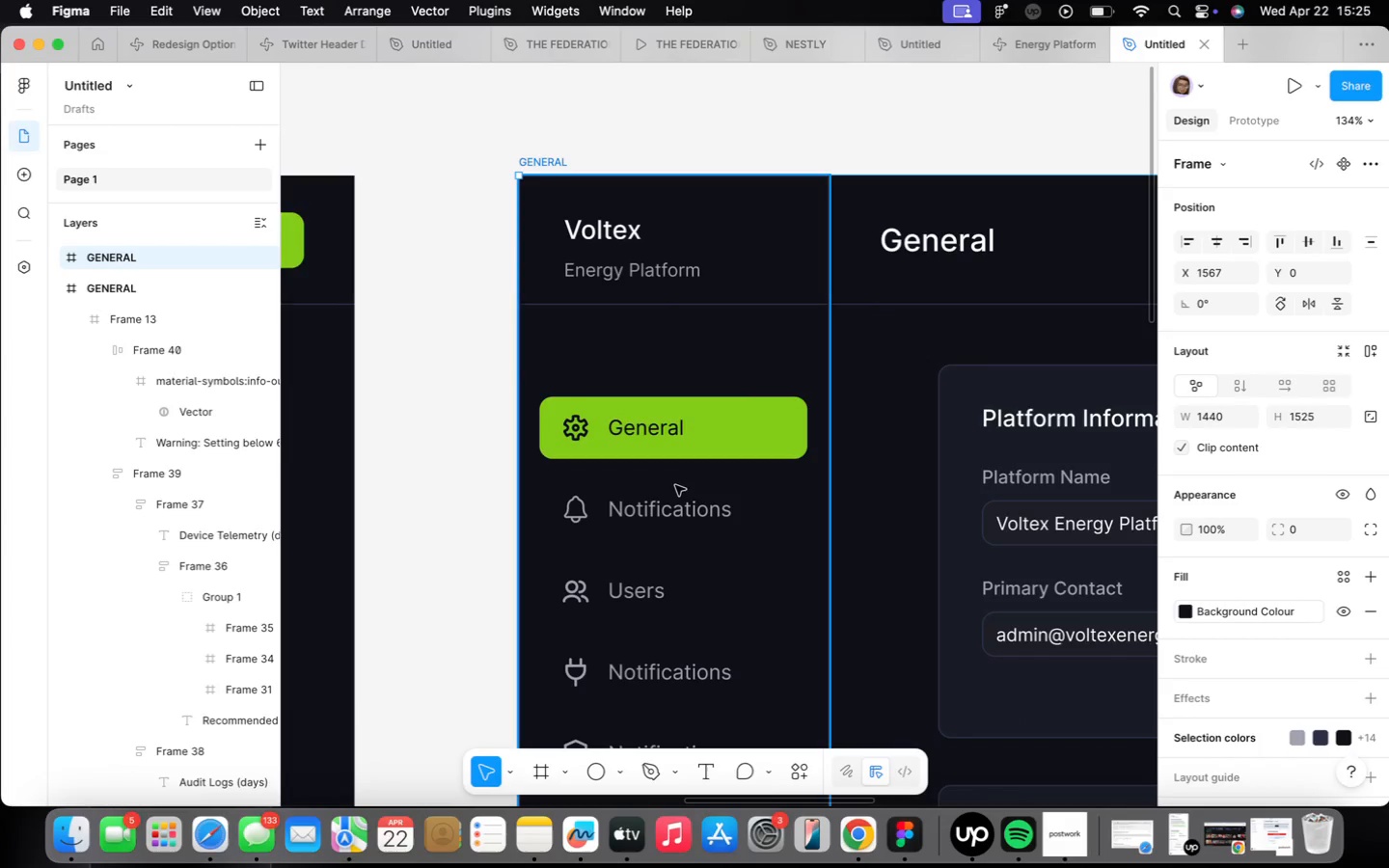 
double_click([678, 516])
 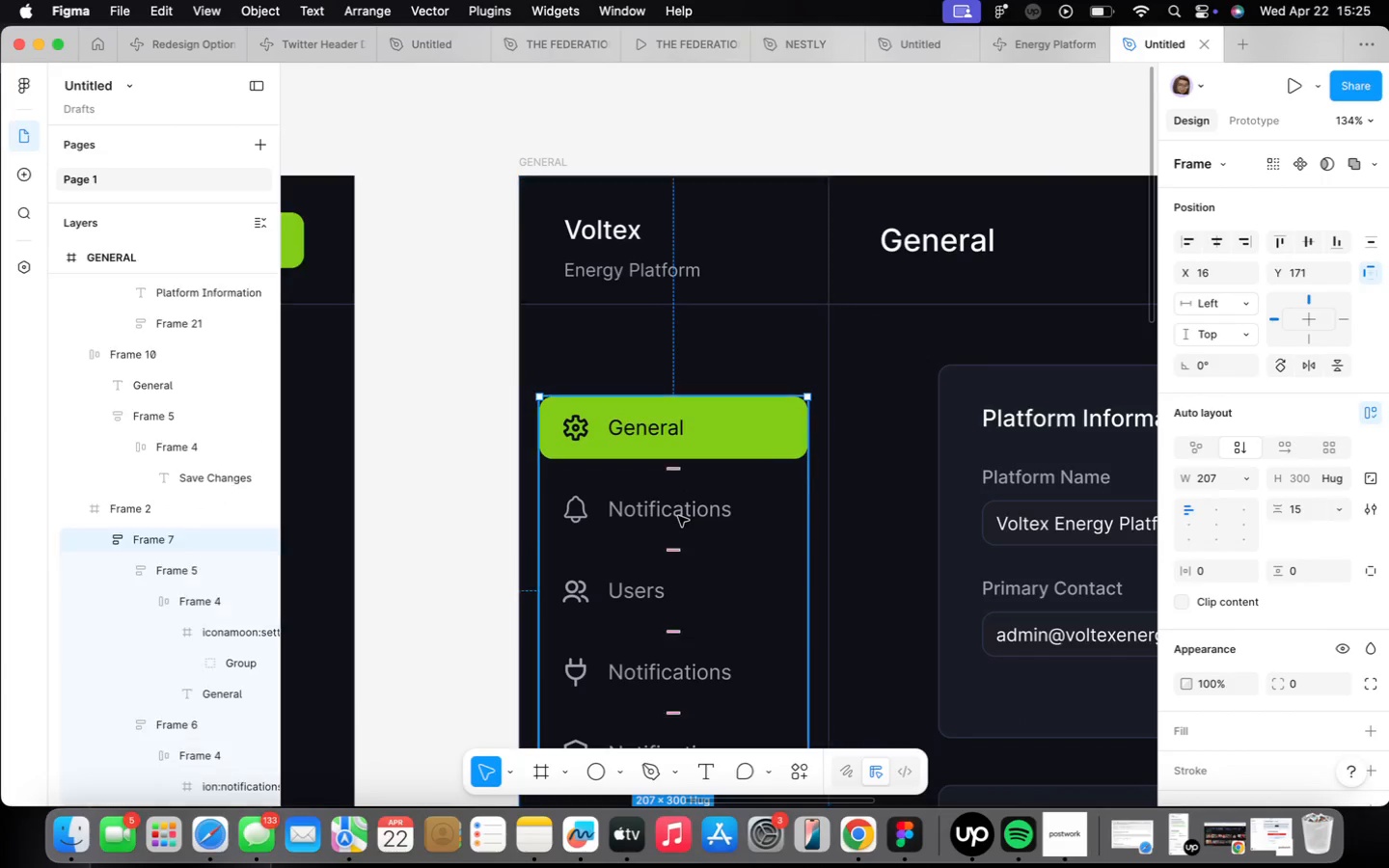 
triple_click([678, 516])
 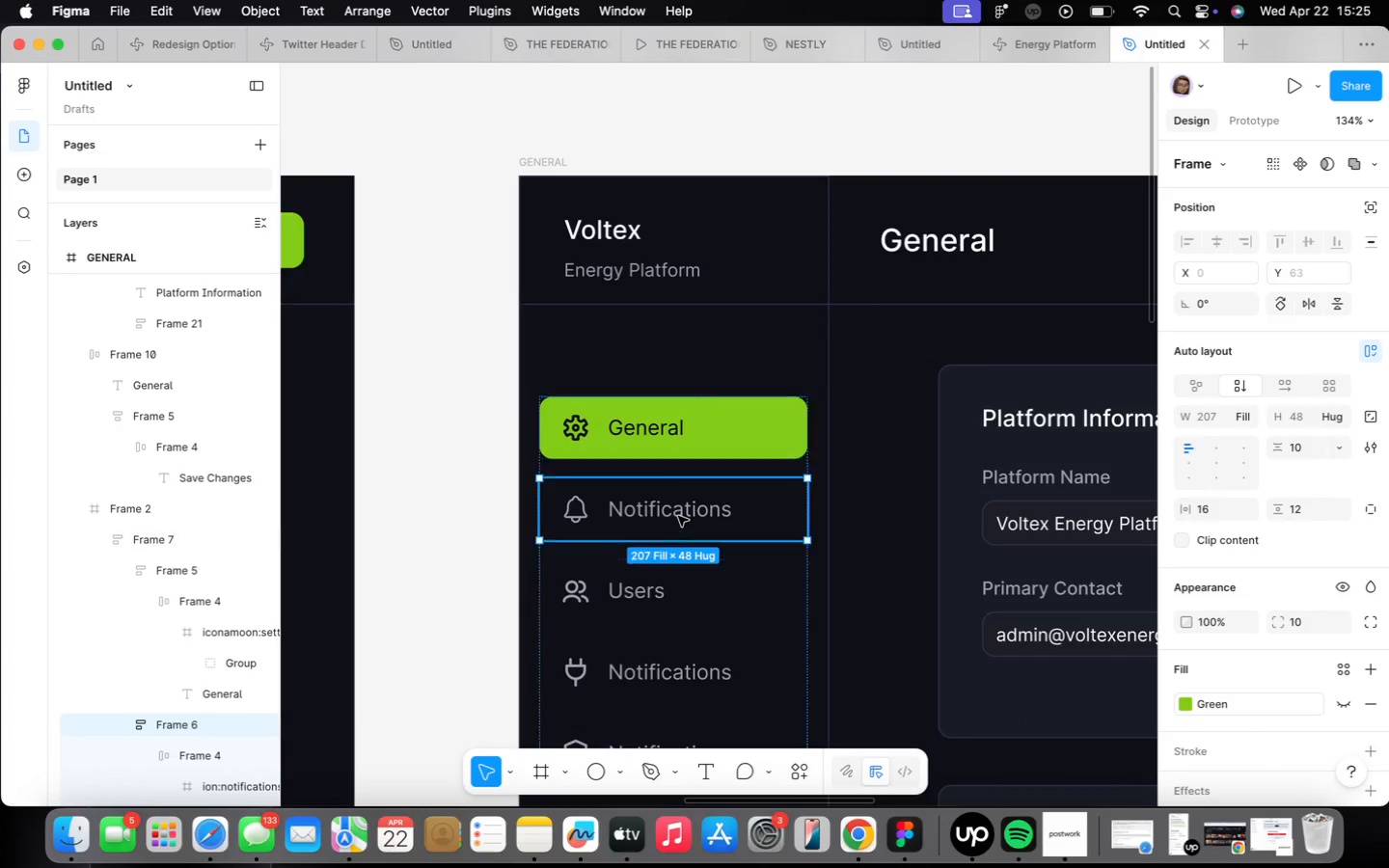 
triple_click([678, 516])
 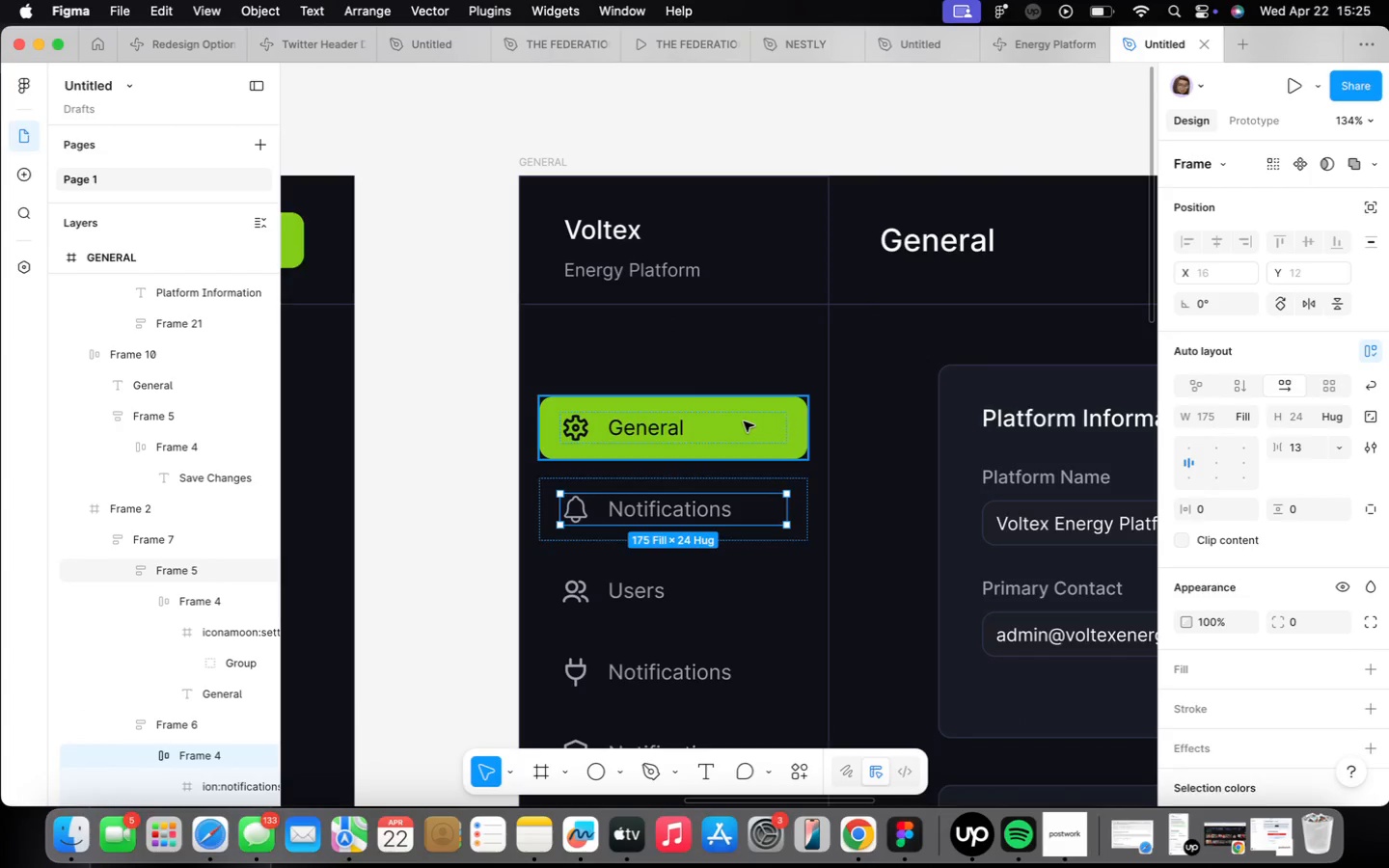 
double_click([752, 540])
 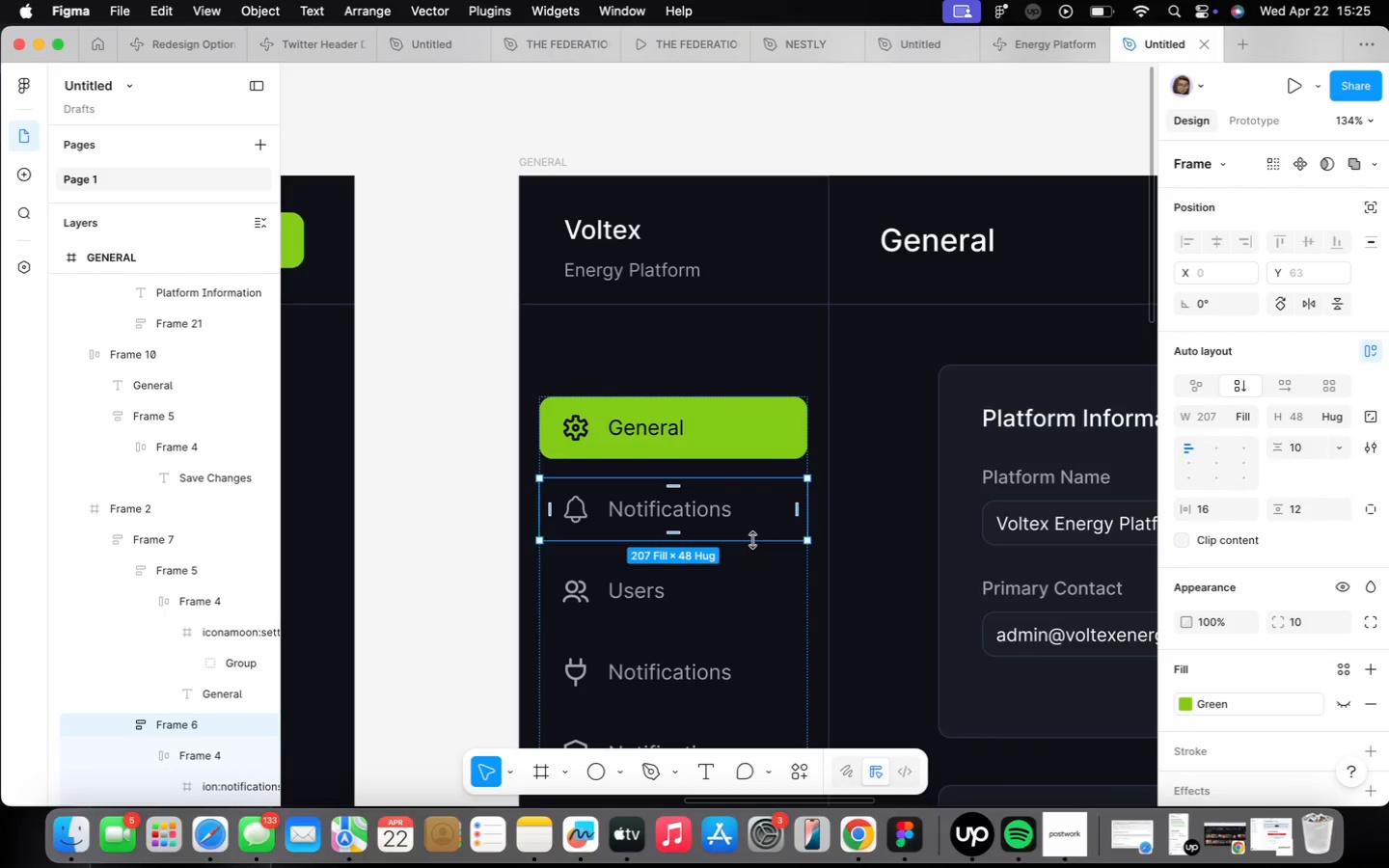 
key(ArrowUp)
 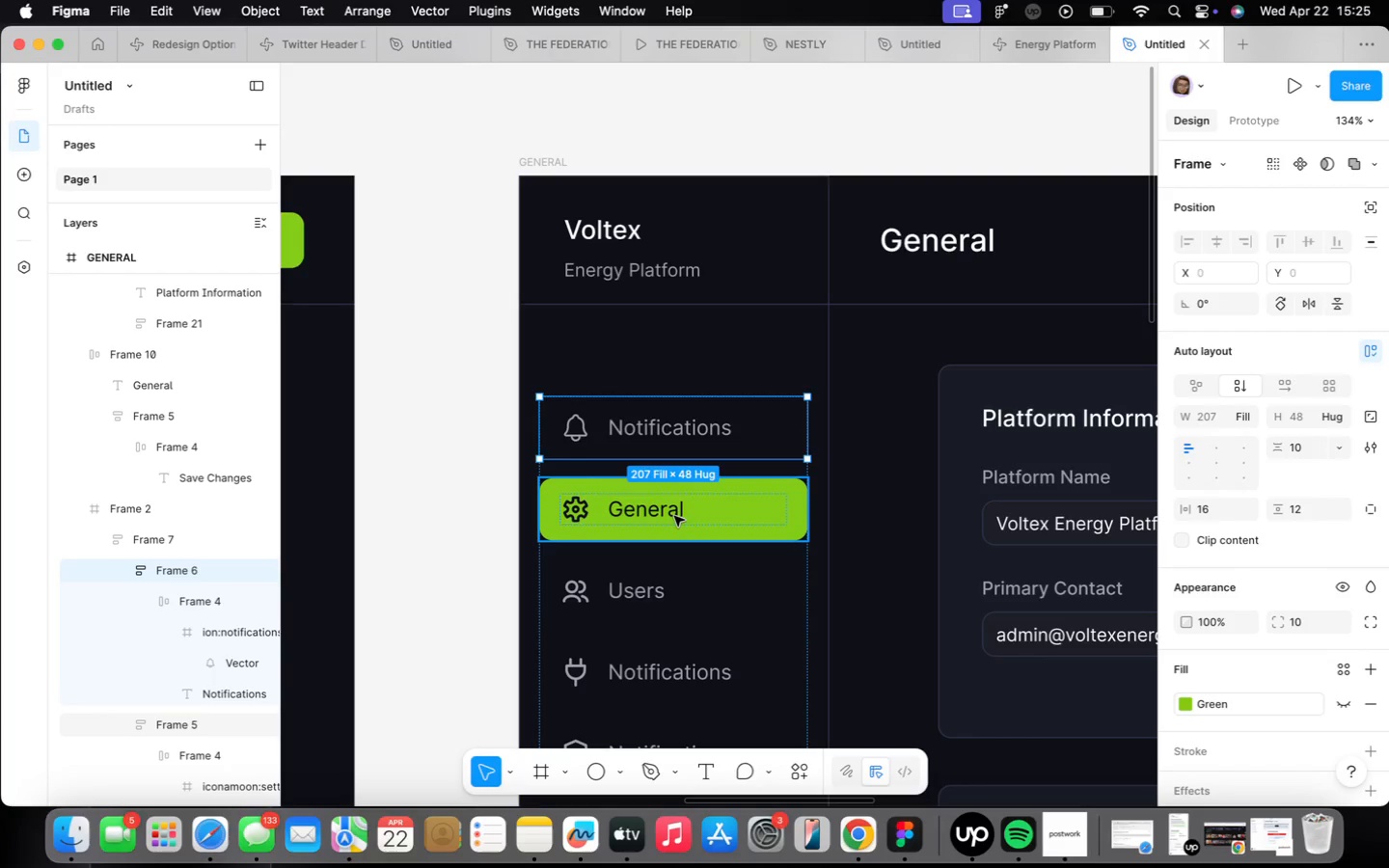 
double_click([670, 516])
 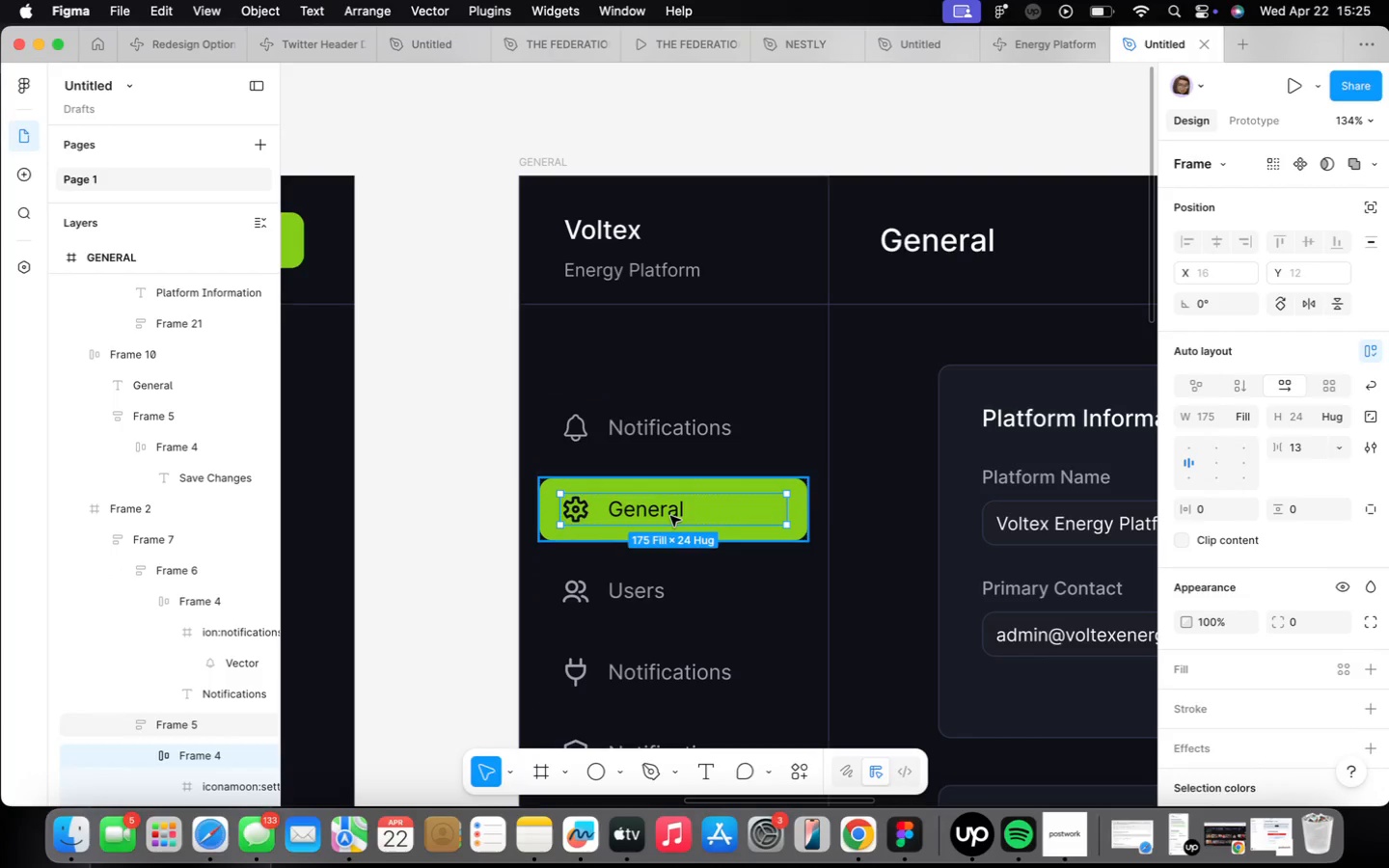 
triple_click([670, 516])
 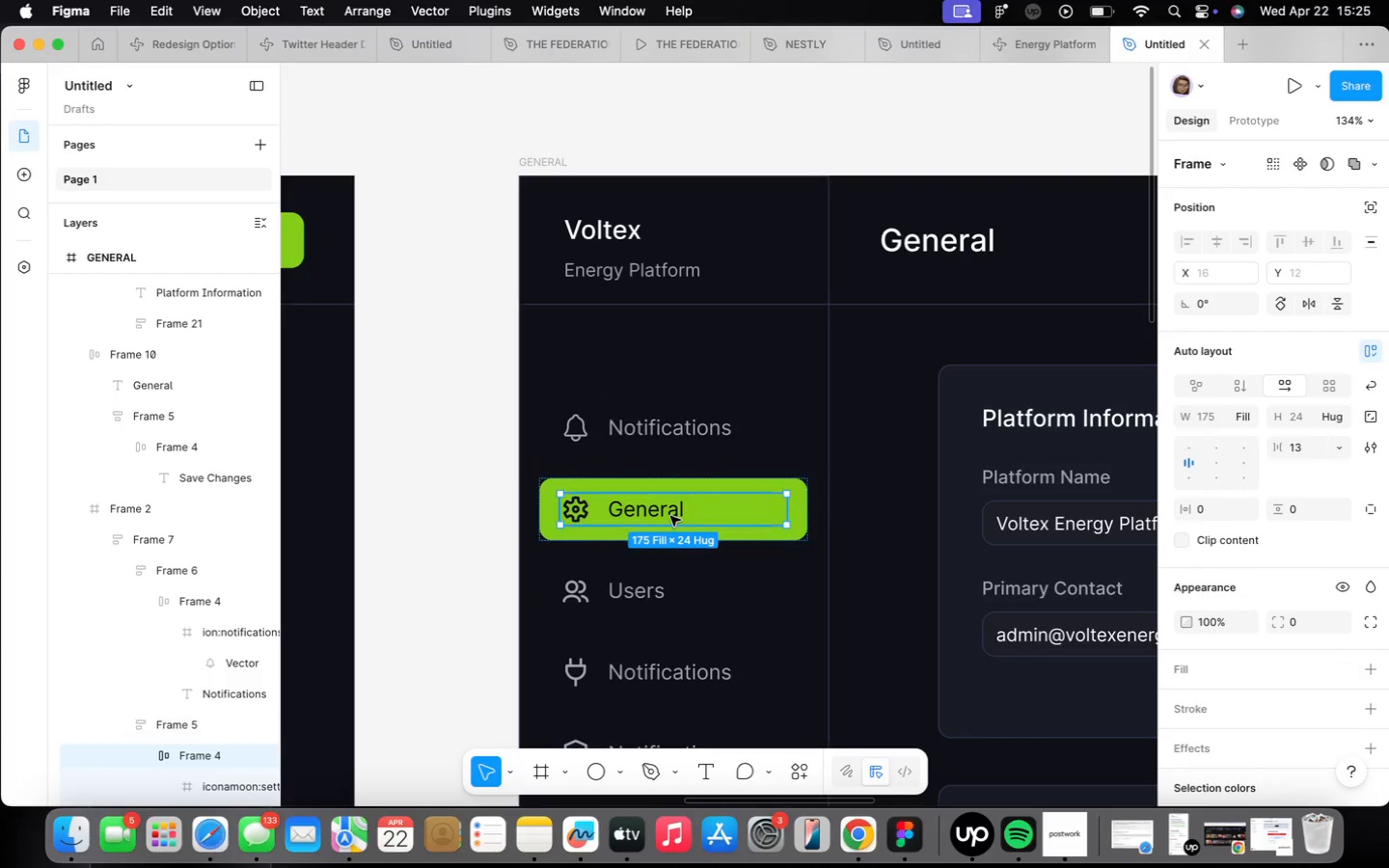 
triple_click([670, 516])
 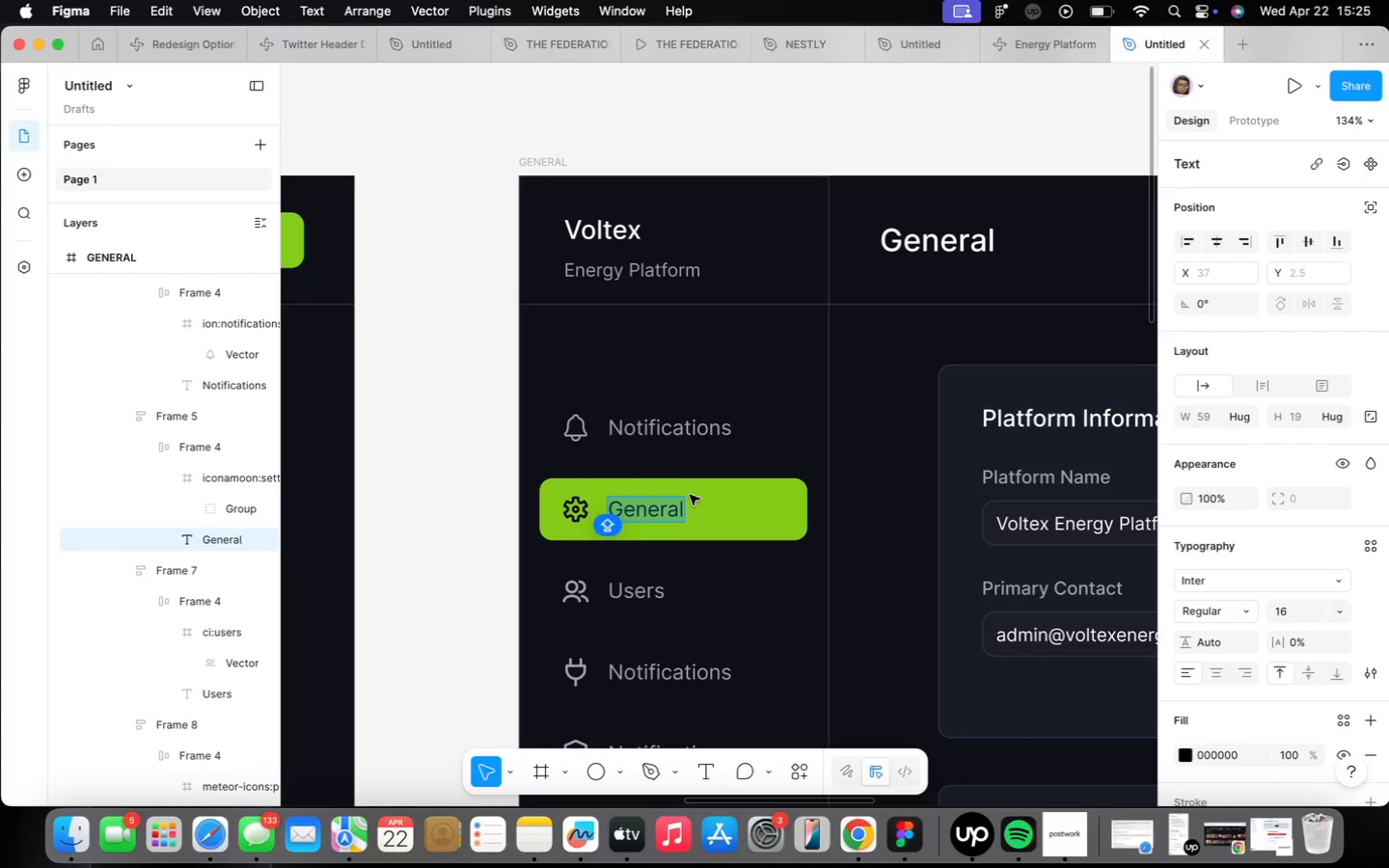 
type(Notifications)
 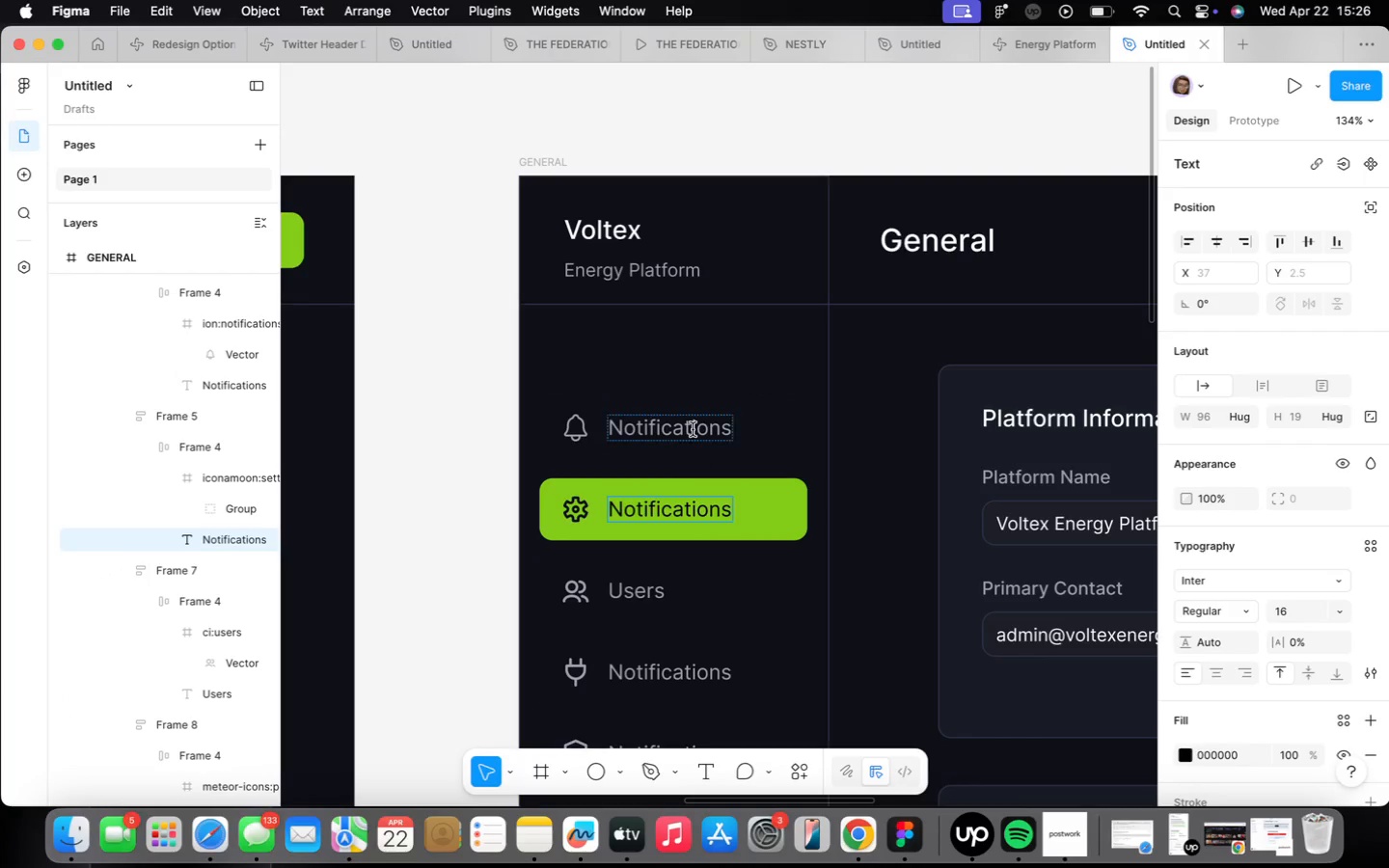 
double_click([693, 429])
 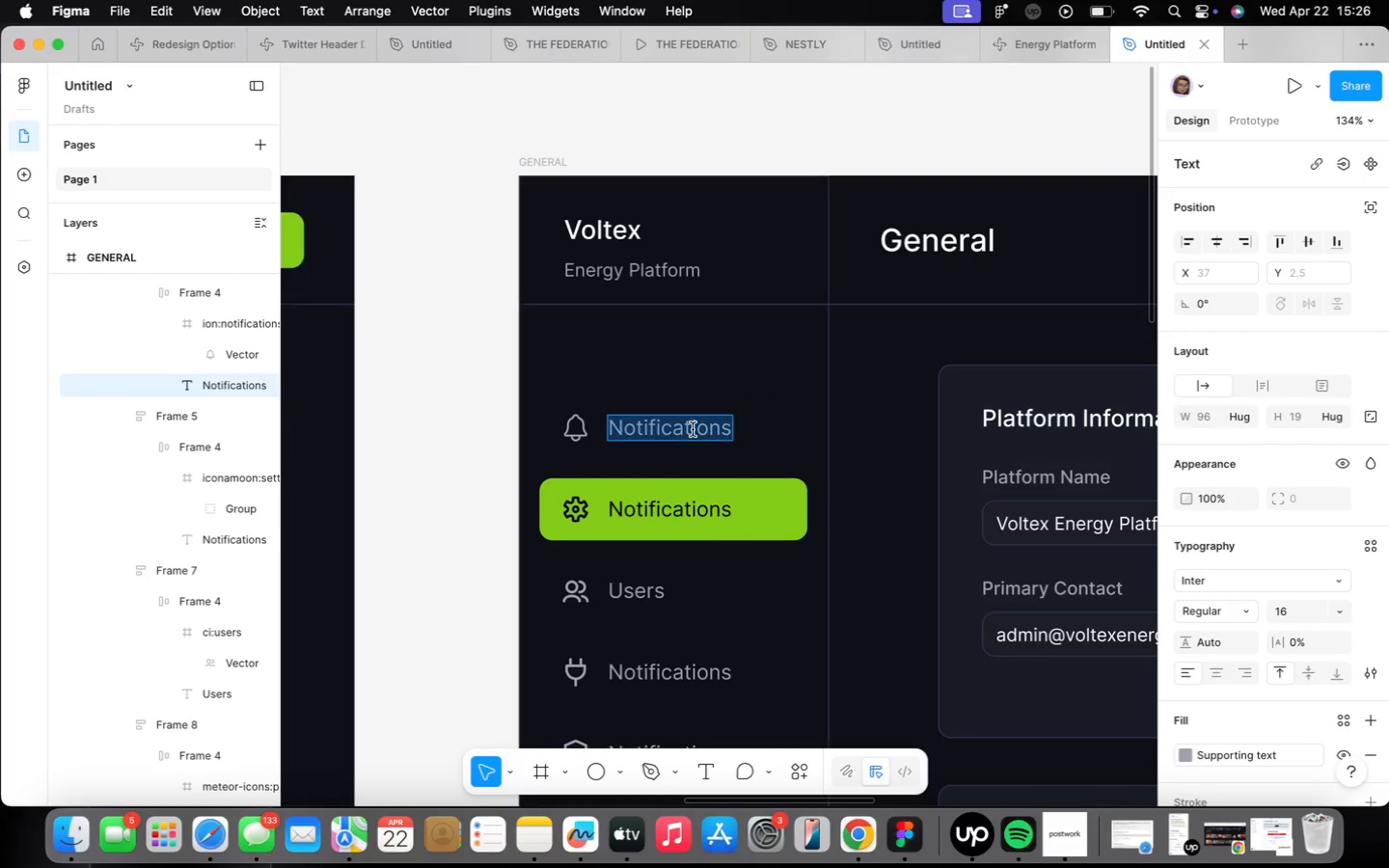 
triple_click([693, 429])
 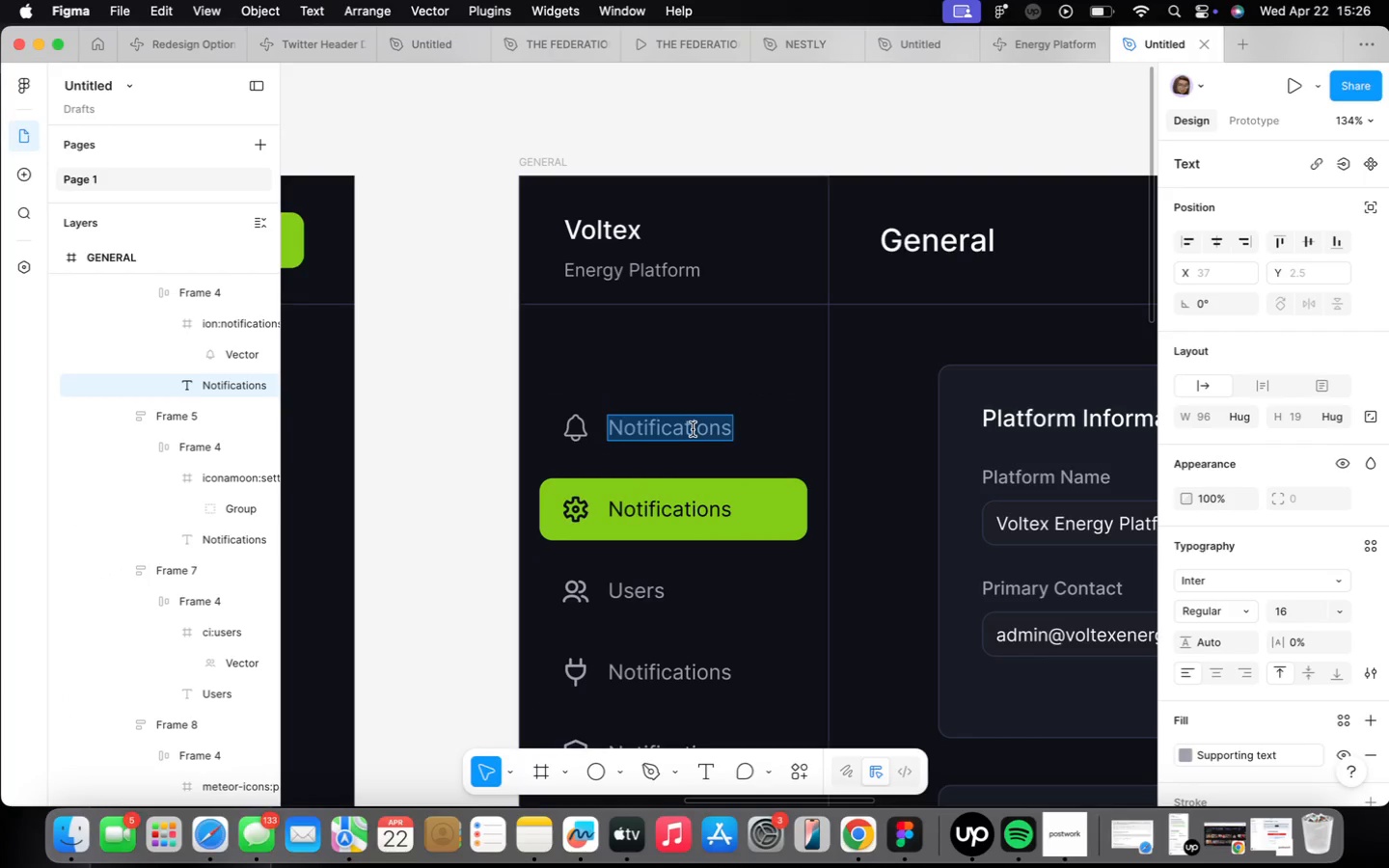 
type(General)
 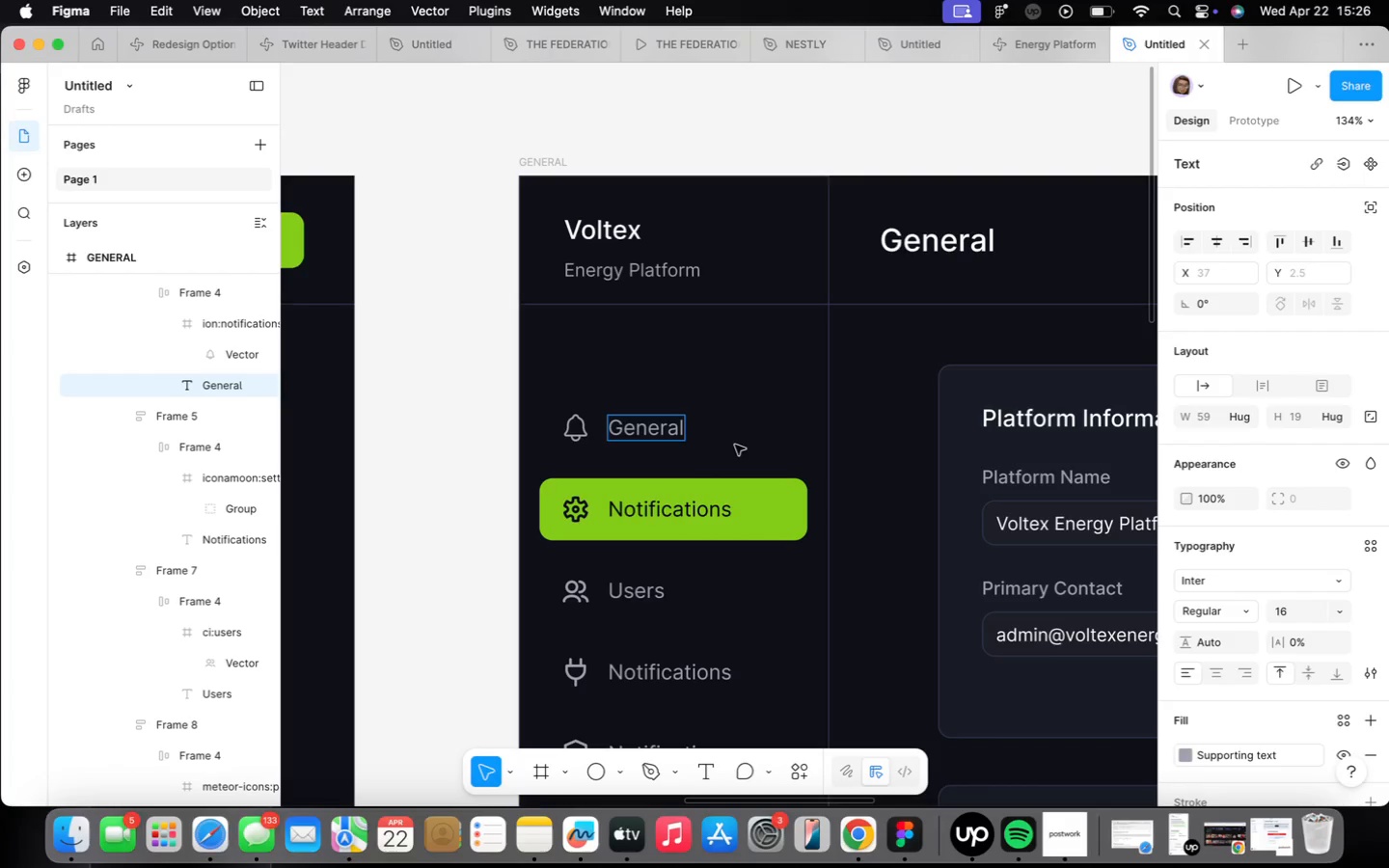 
left_click([762, 444])
 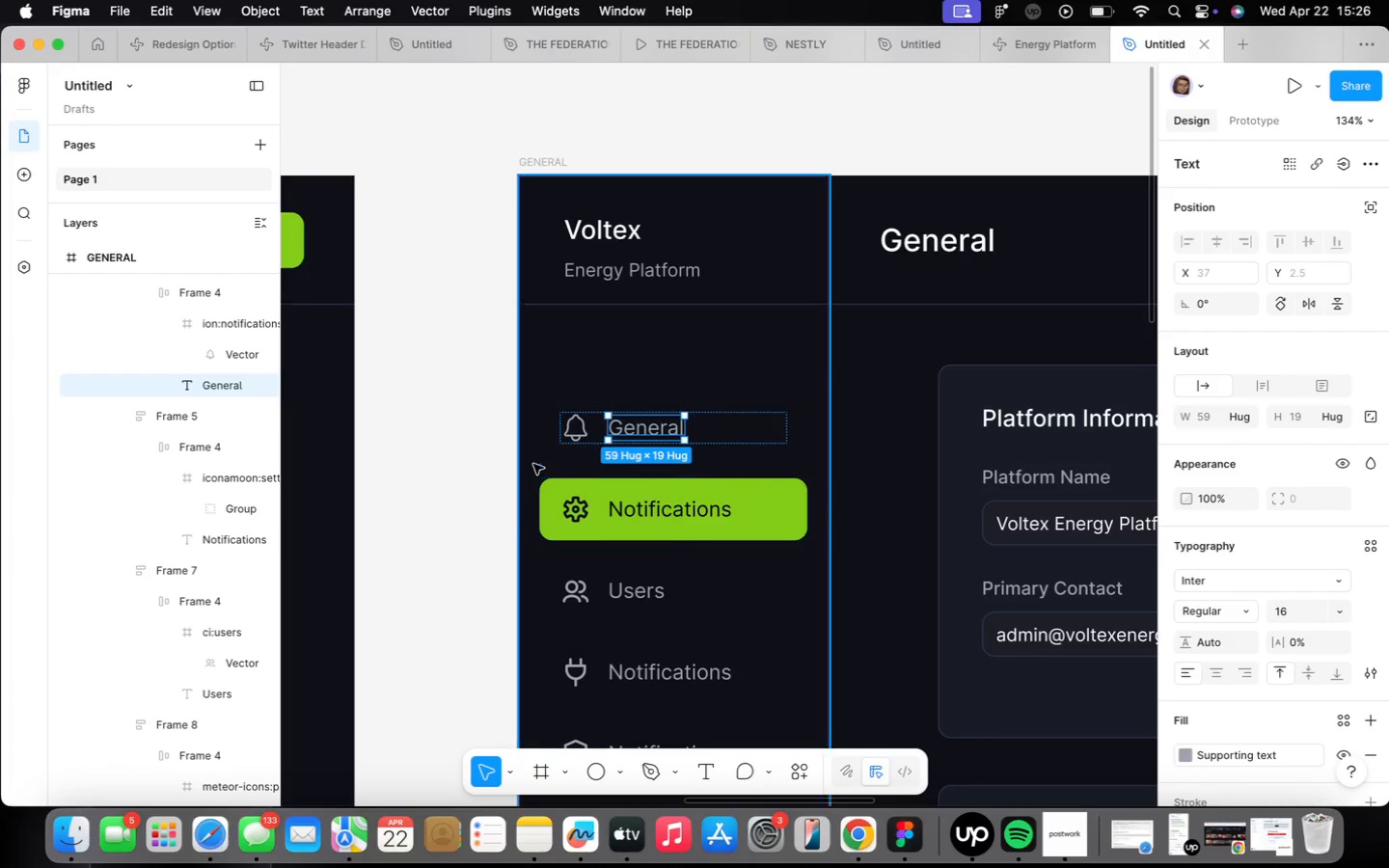 
mouse_move([586, 418])
 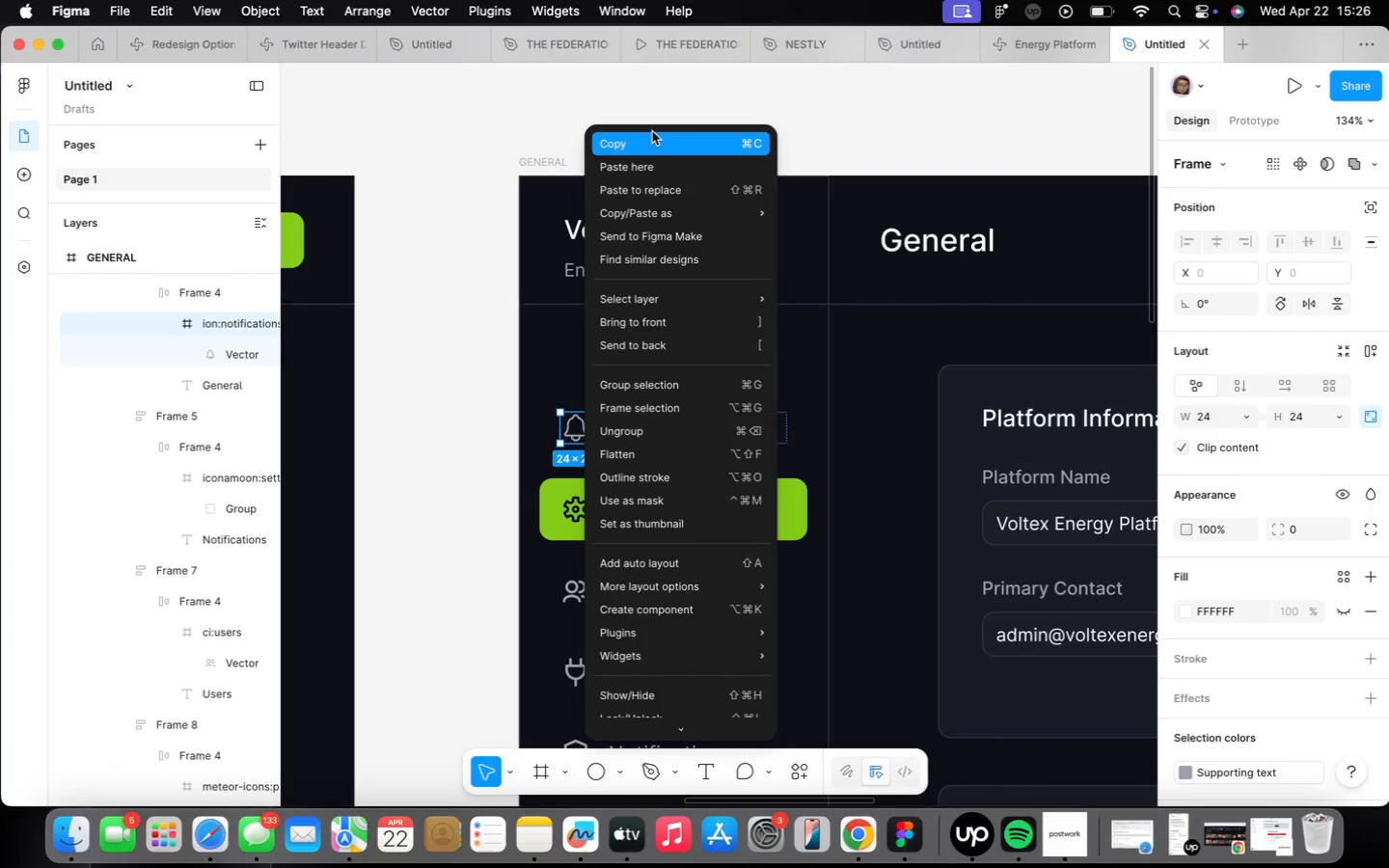 
left_click([650, 139])
 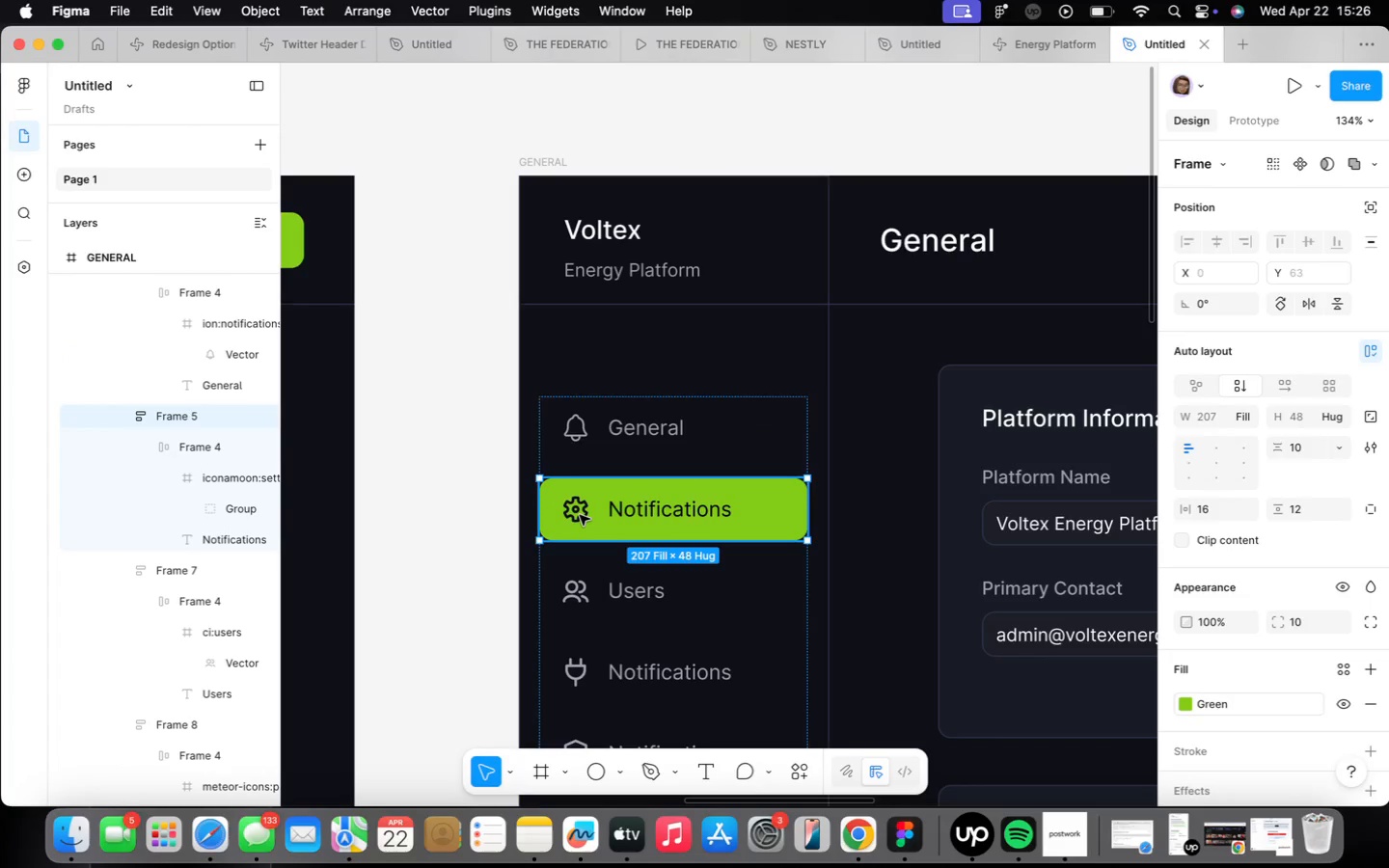 
triple_click([579, 513])
 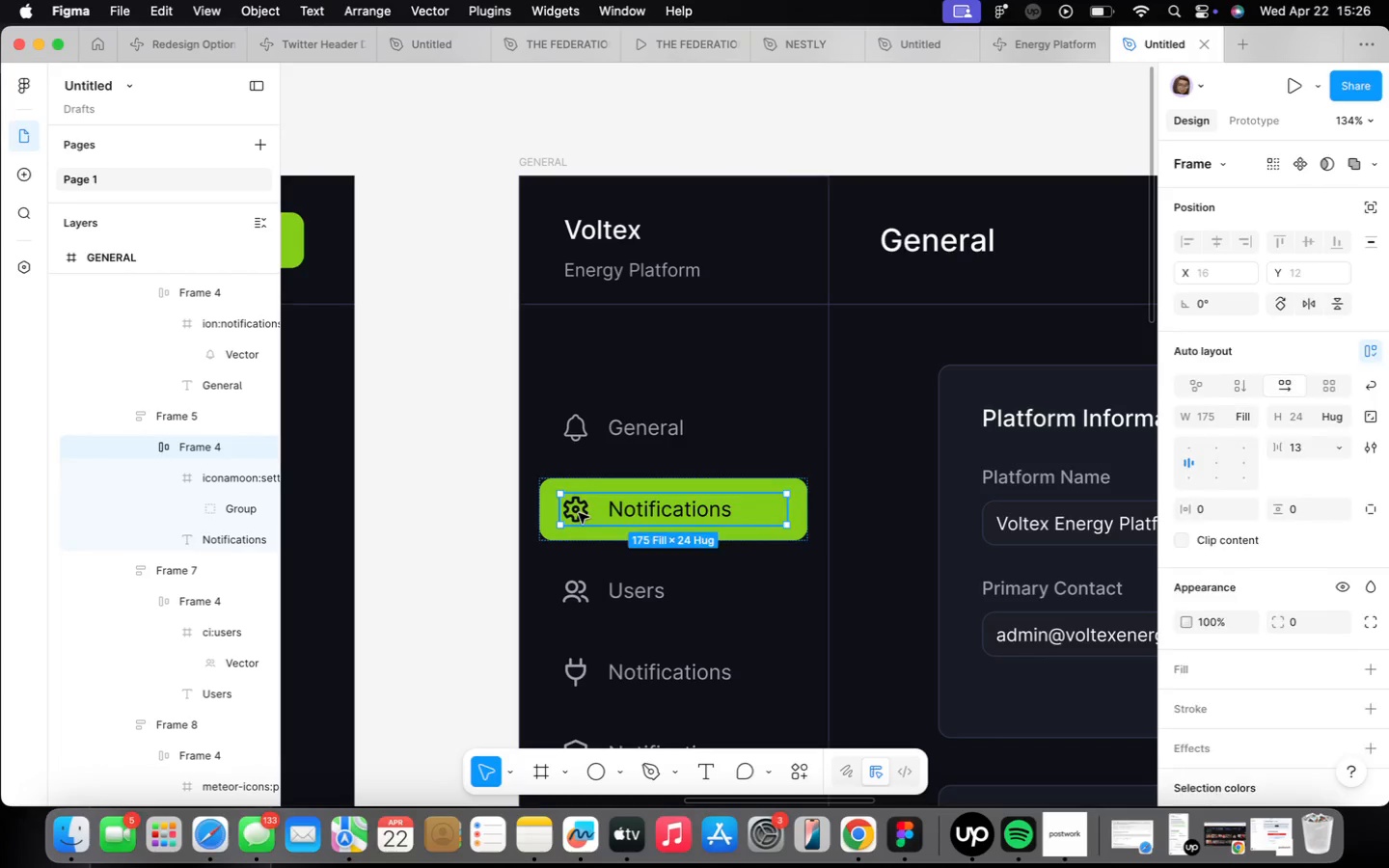 
triple_click([579, 513])
 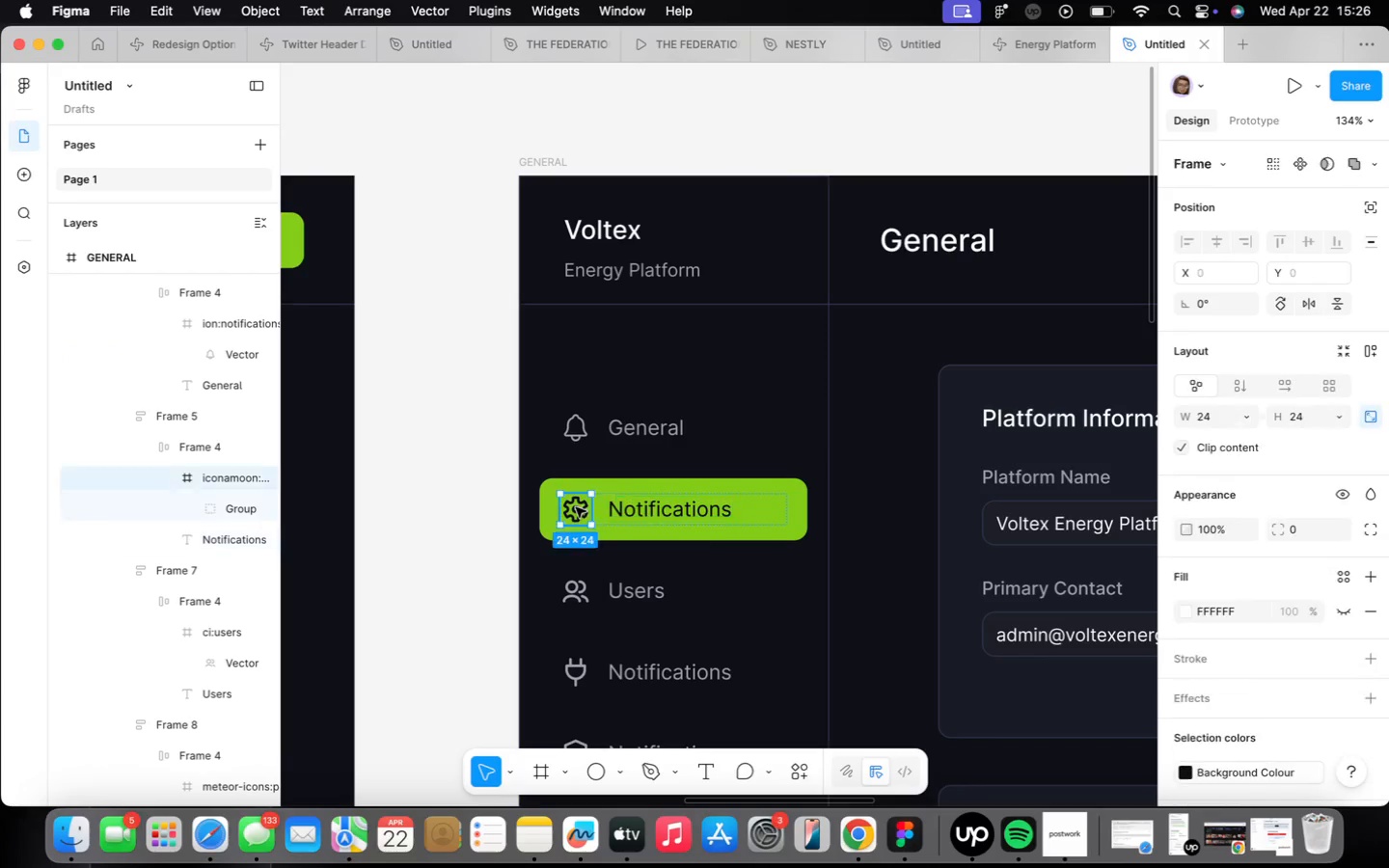 
hold_key(key=OptionLeft, duration=0.85)
left_click_drag(start_coordinate=[578, 514], to_coordinate=[614, 352])
 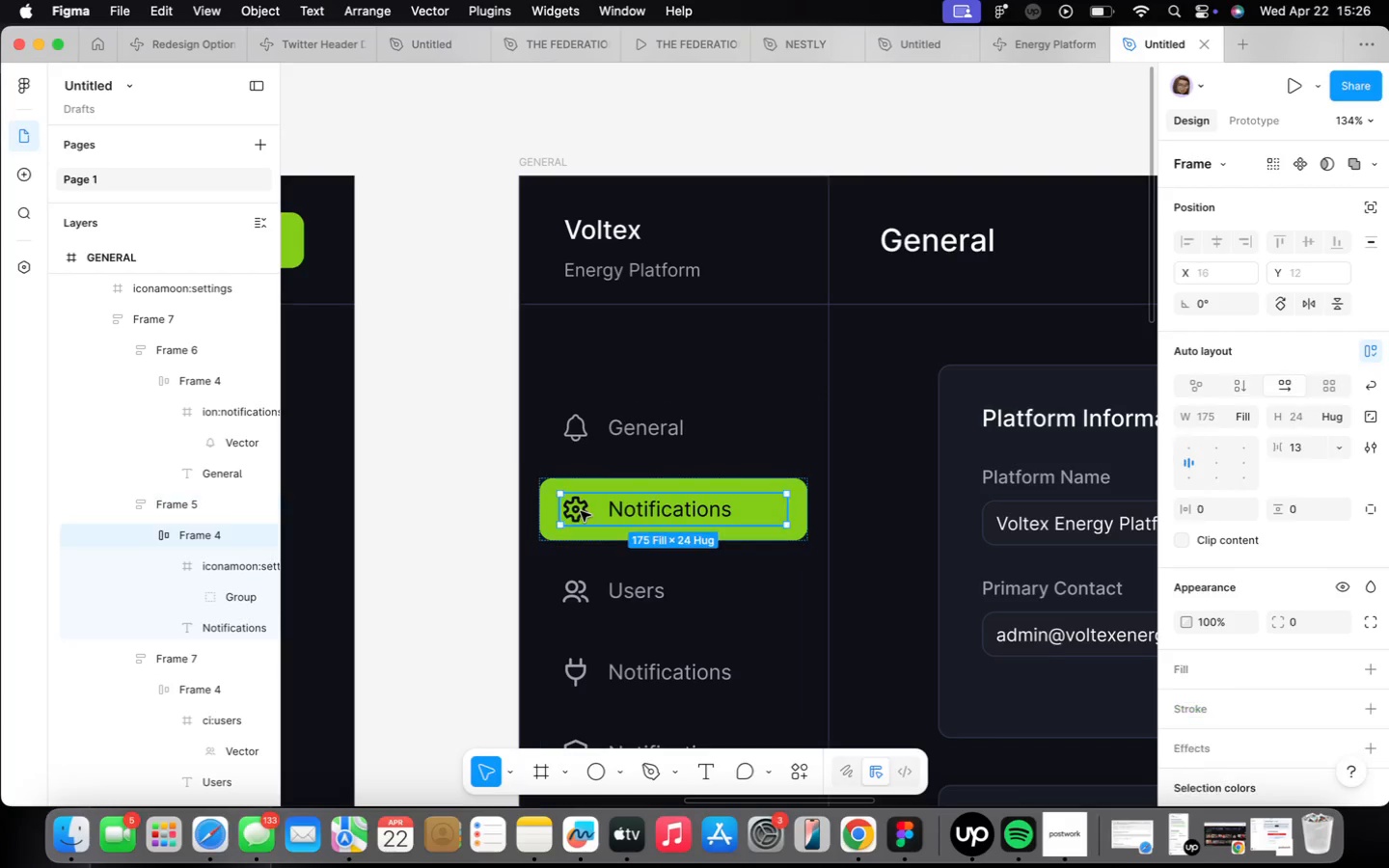 
left_click([581, 511])
 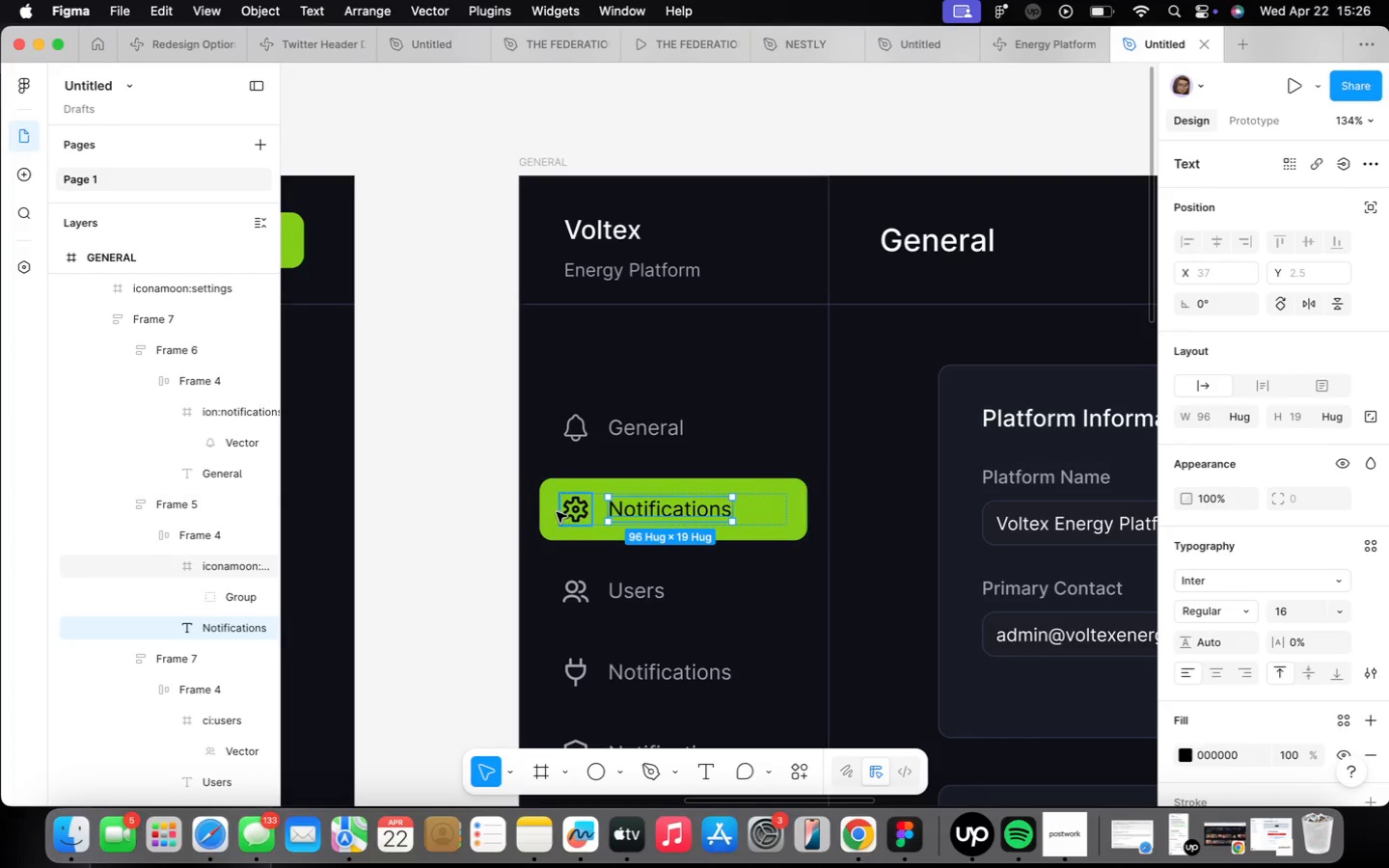 
right_click([586, 511])
 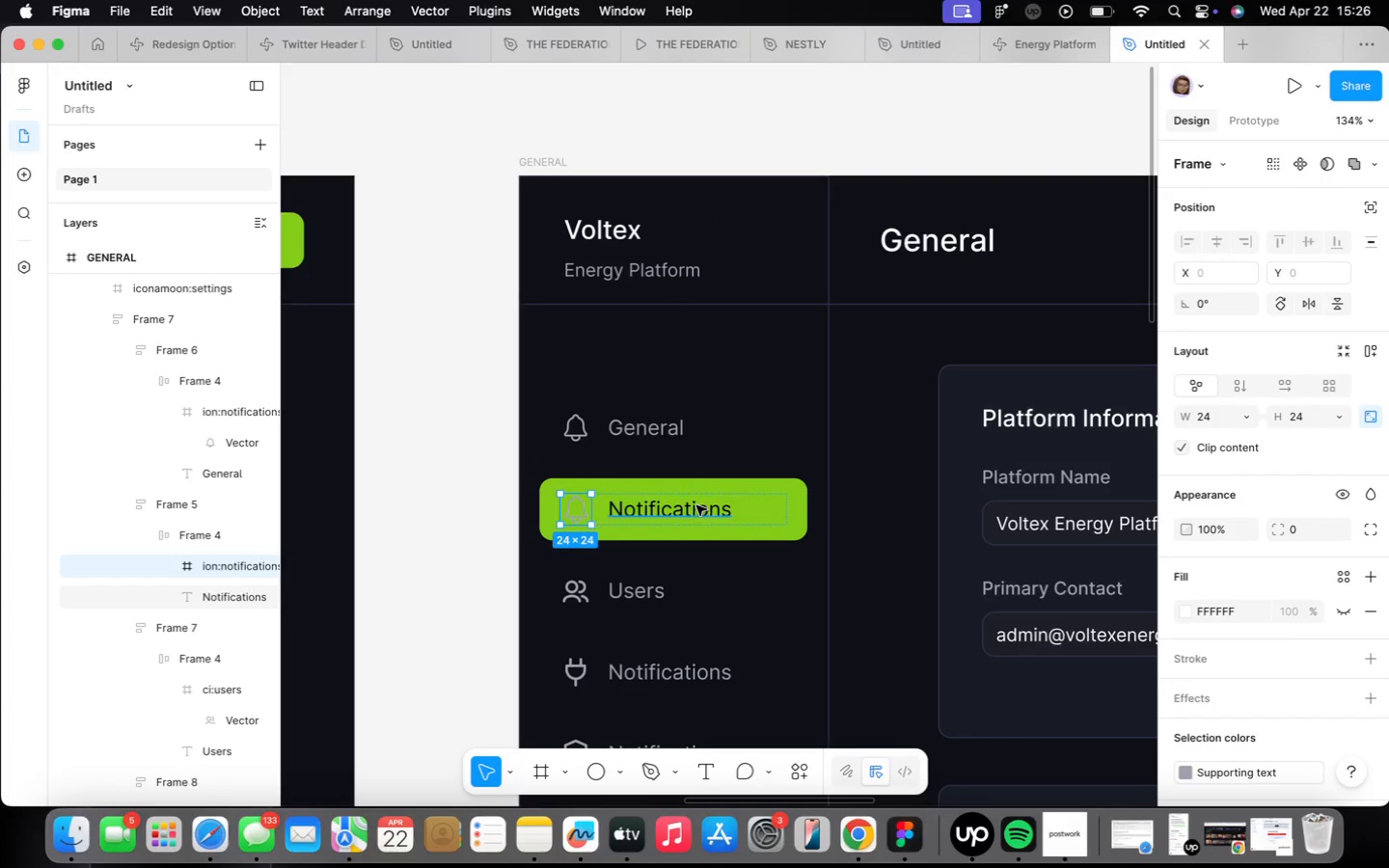 
left_click([567, 504])
 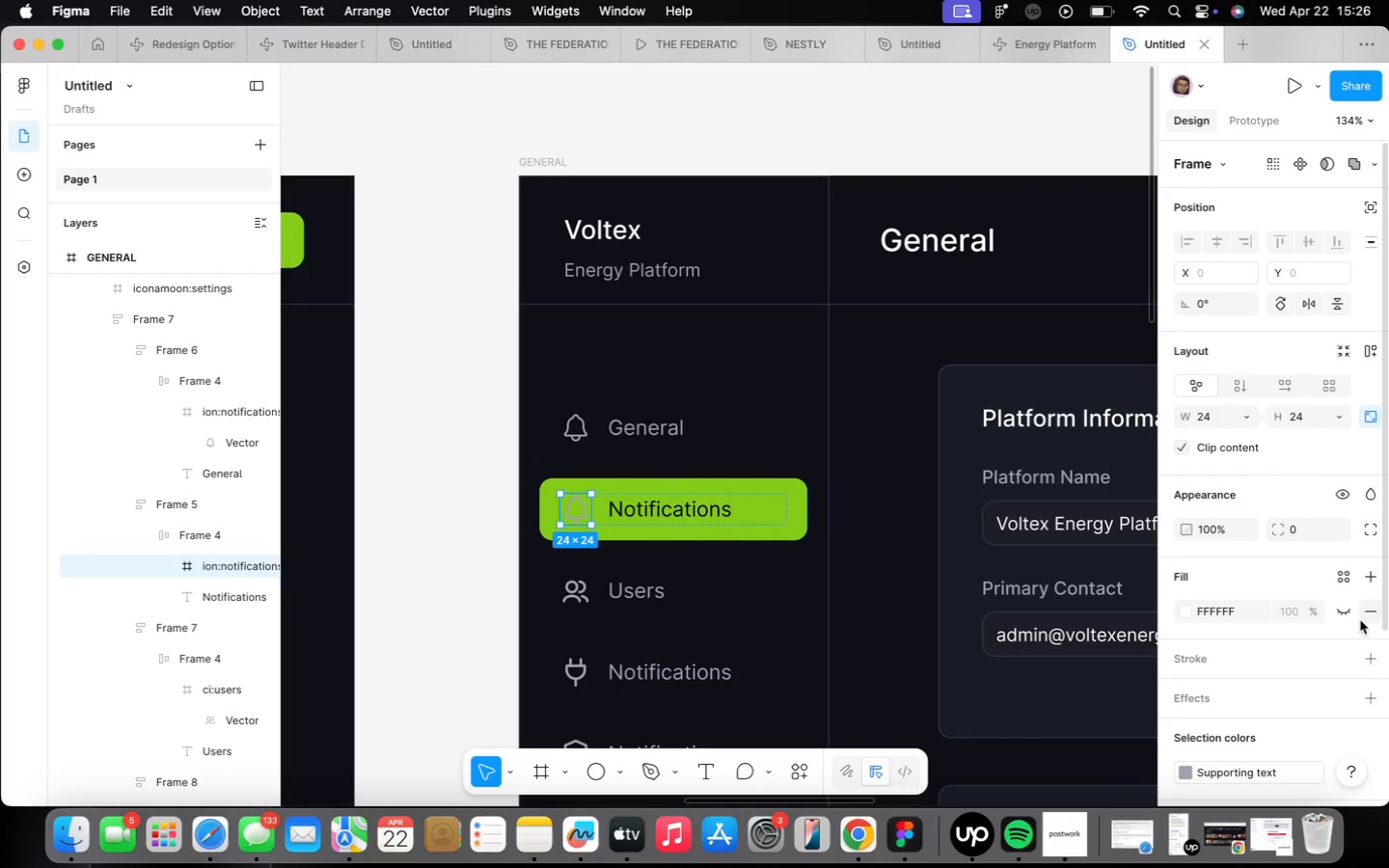 
scroll: coordinate [1308, 620], scroll_direction: down, amount: 4.0
 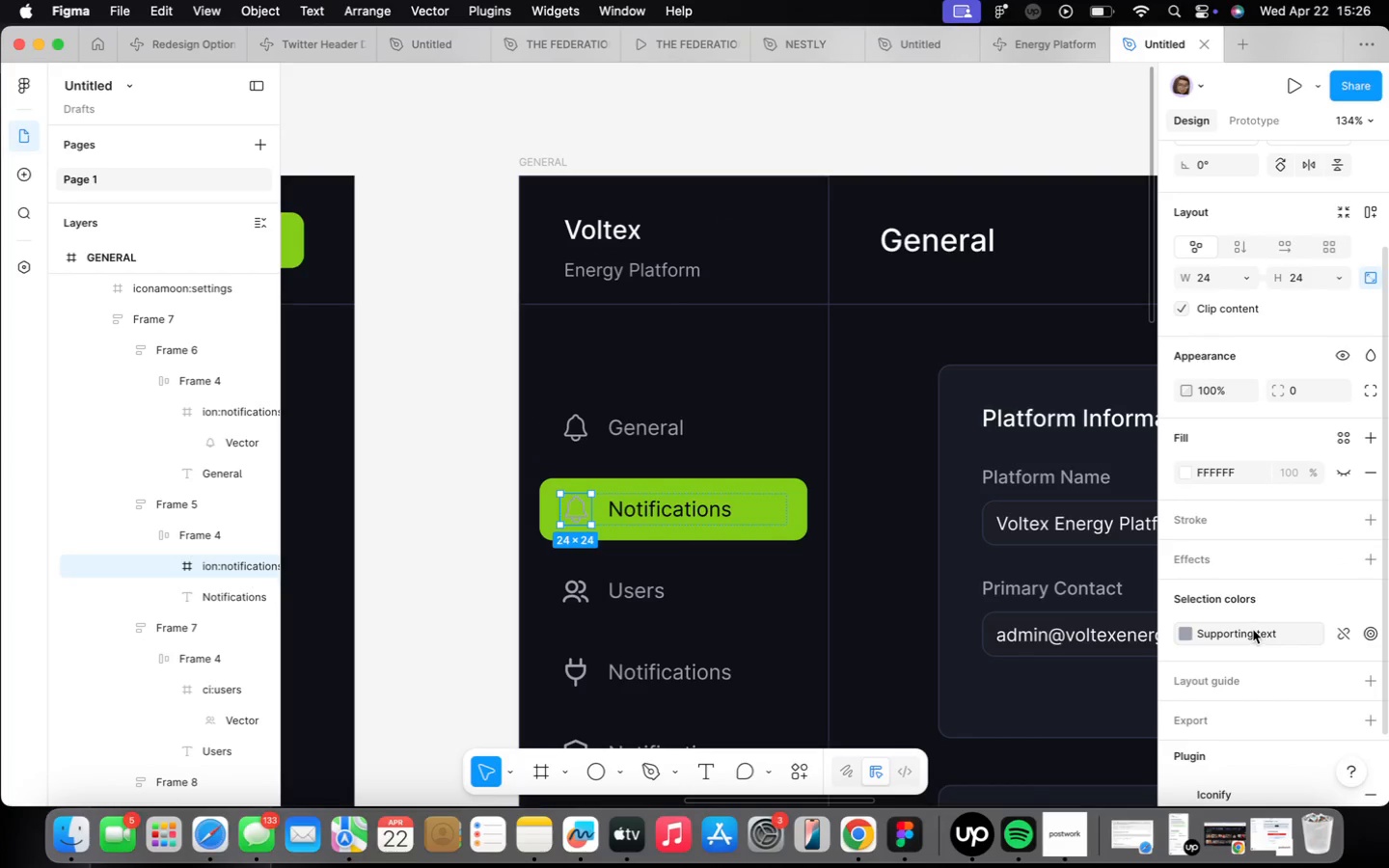 
left_click([1254, 630])
 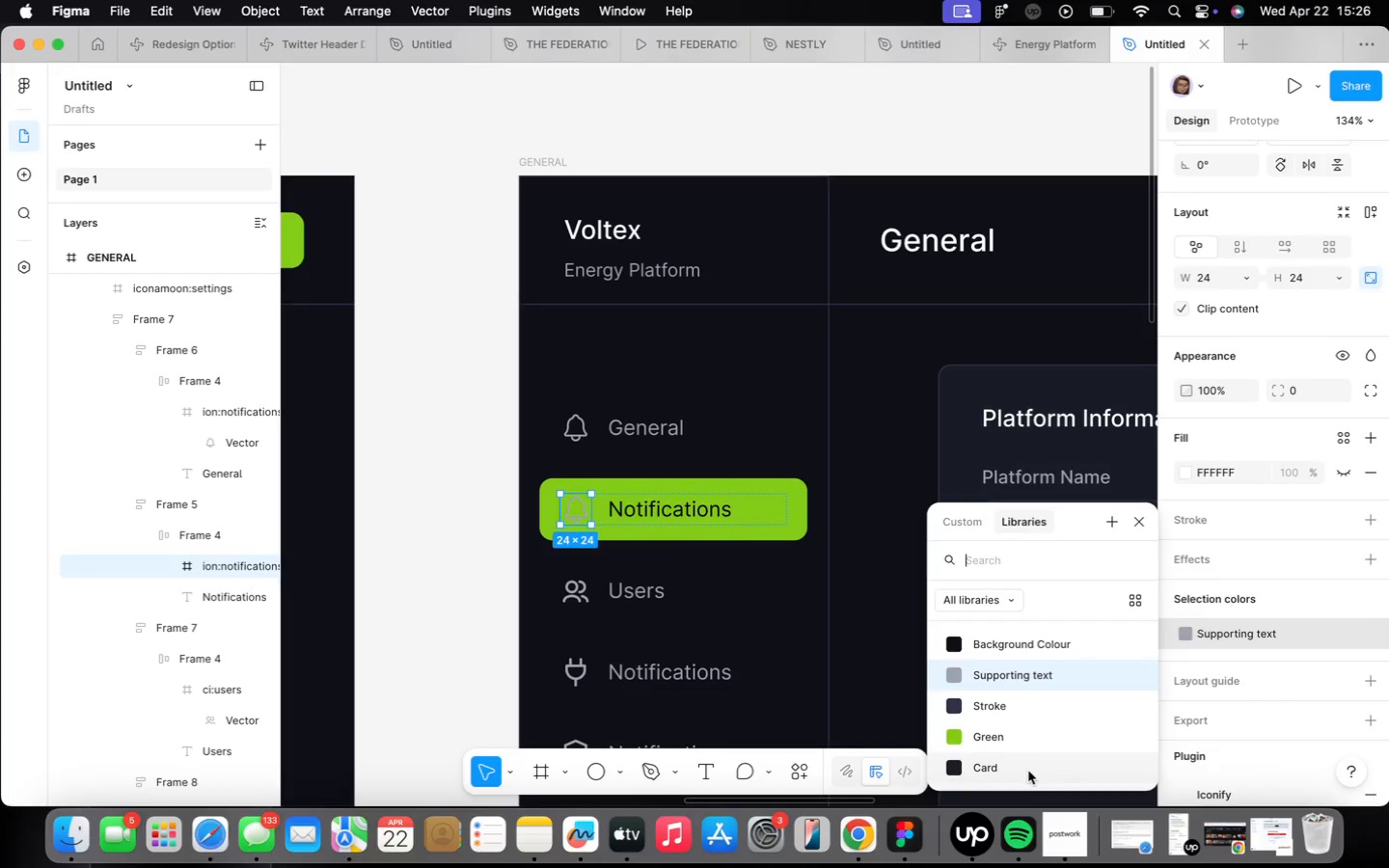 
left_click([1044, 649])
 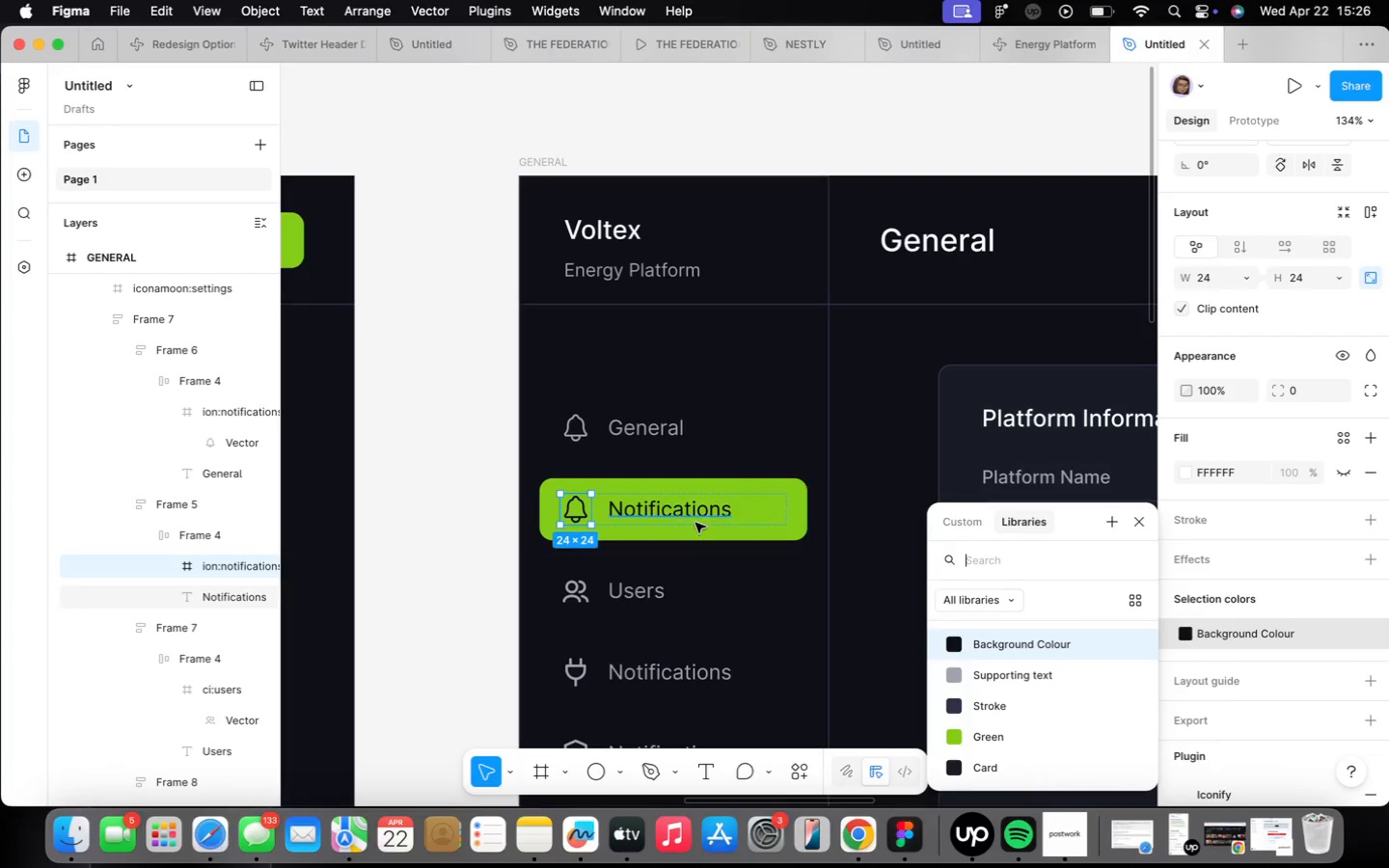 
left_click([691, 520])
 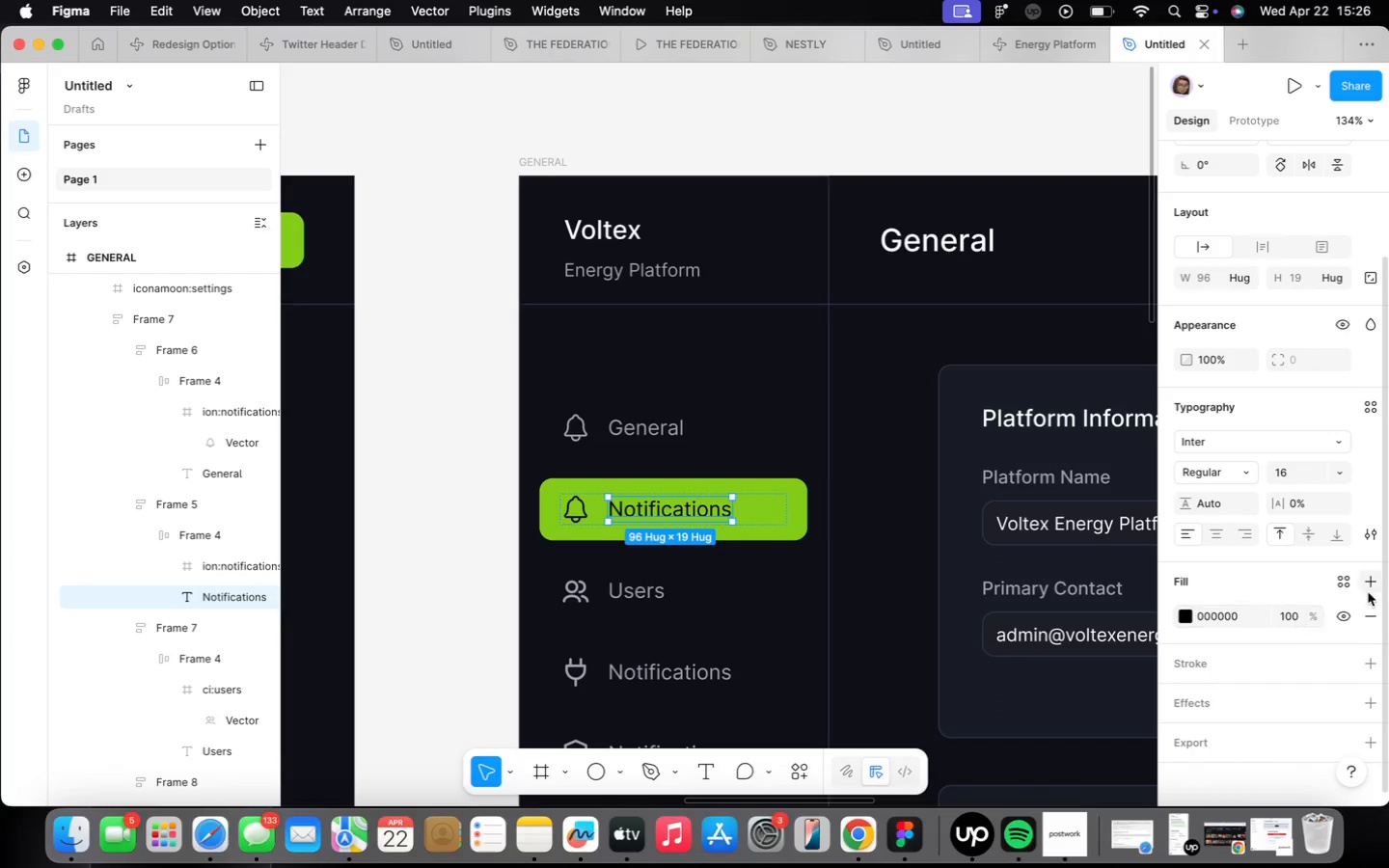 
left_click([1345, 588])
 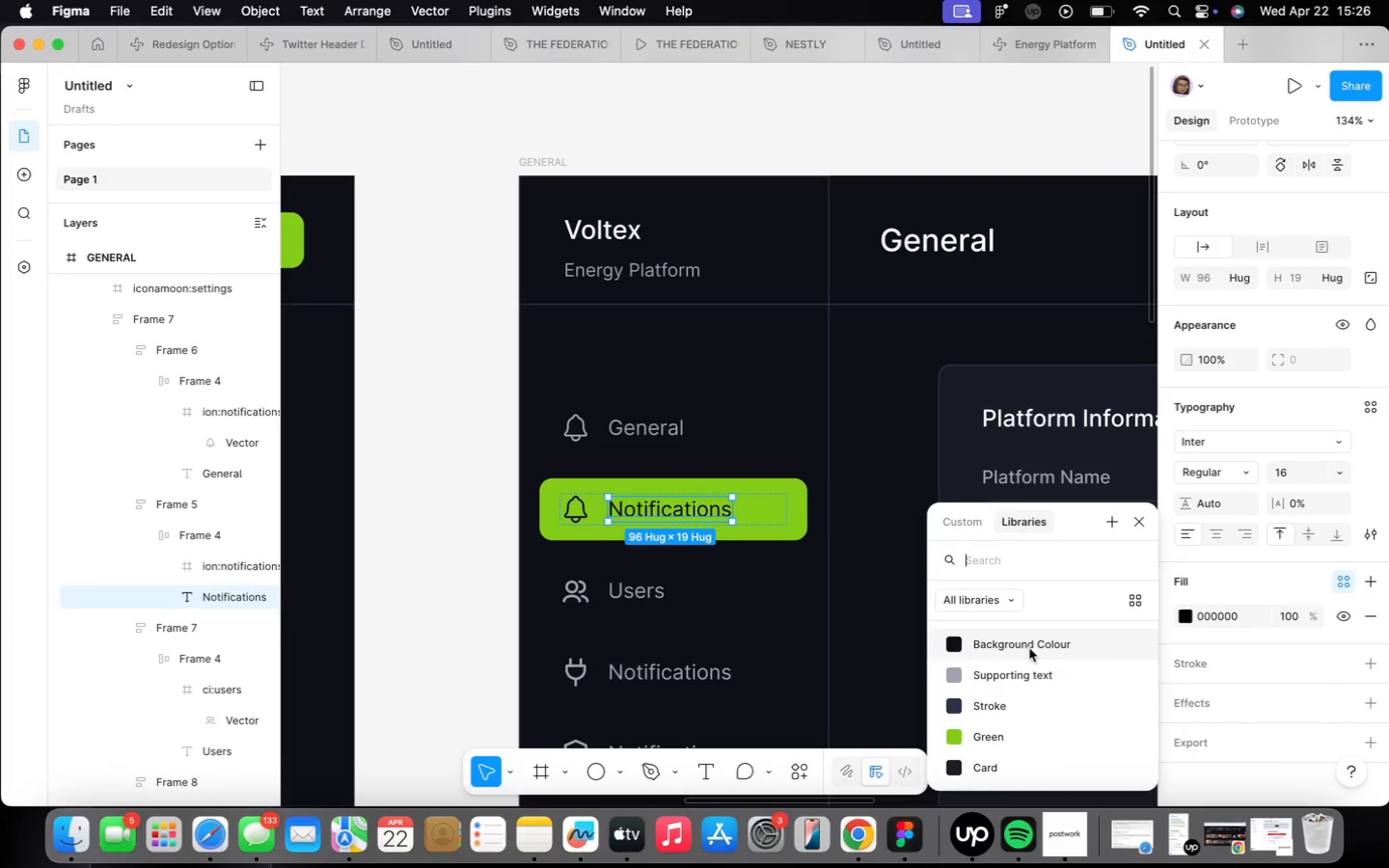 
left_click([1029, 647])
 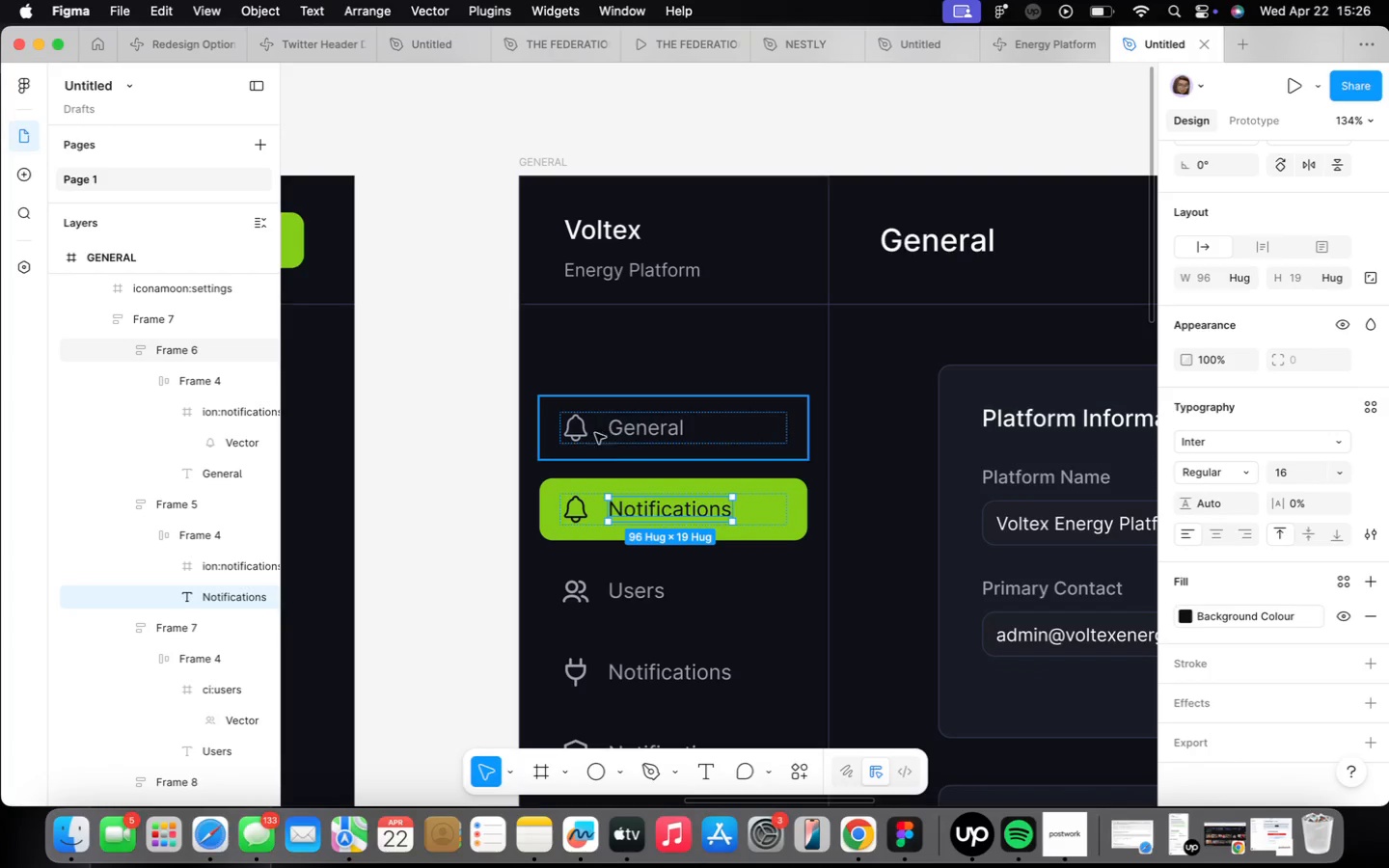 
double_click([584, 434])
 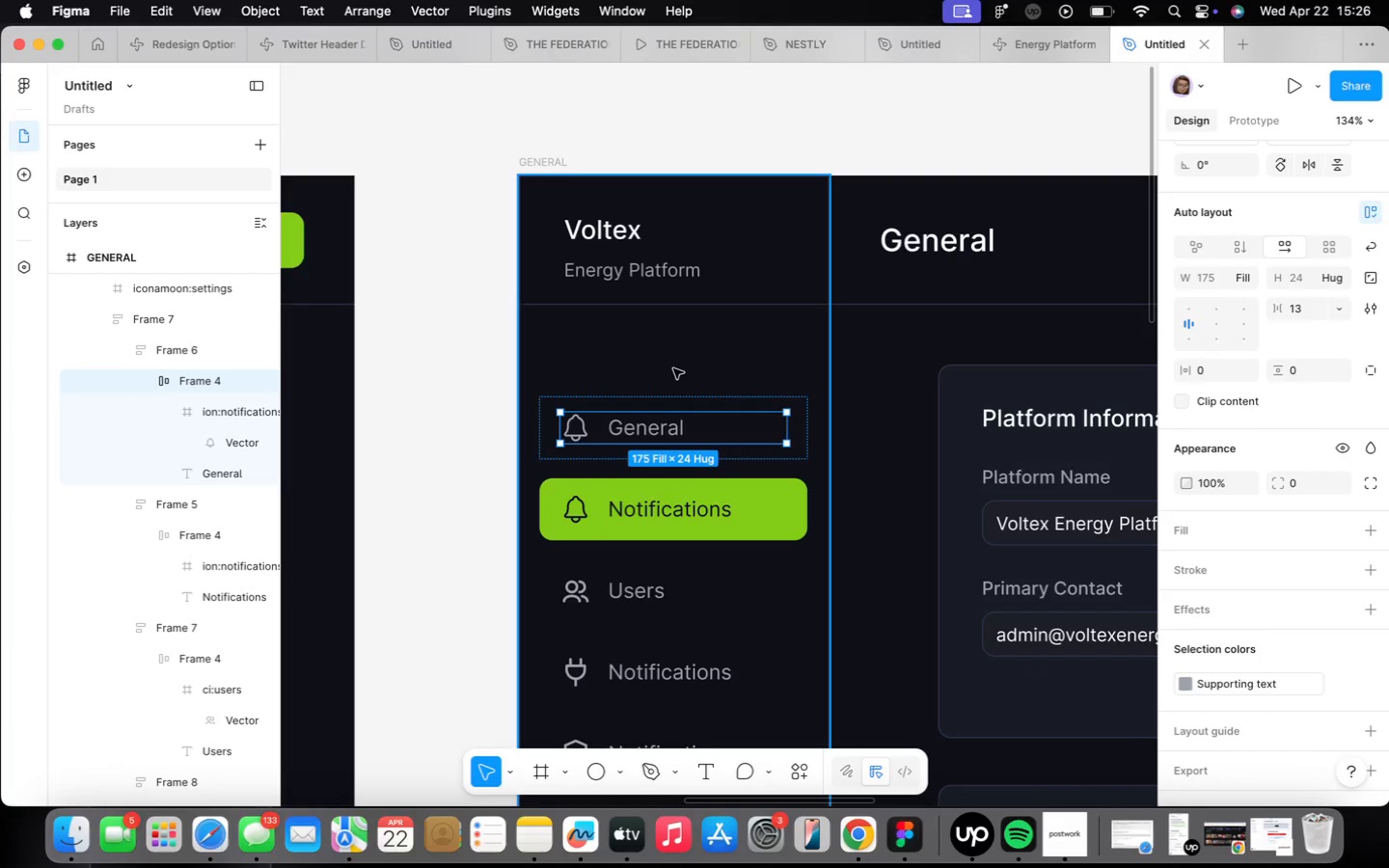 
left_click([666, 366])
 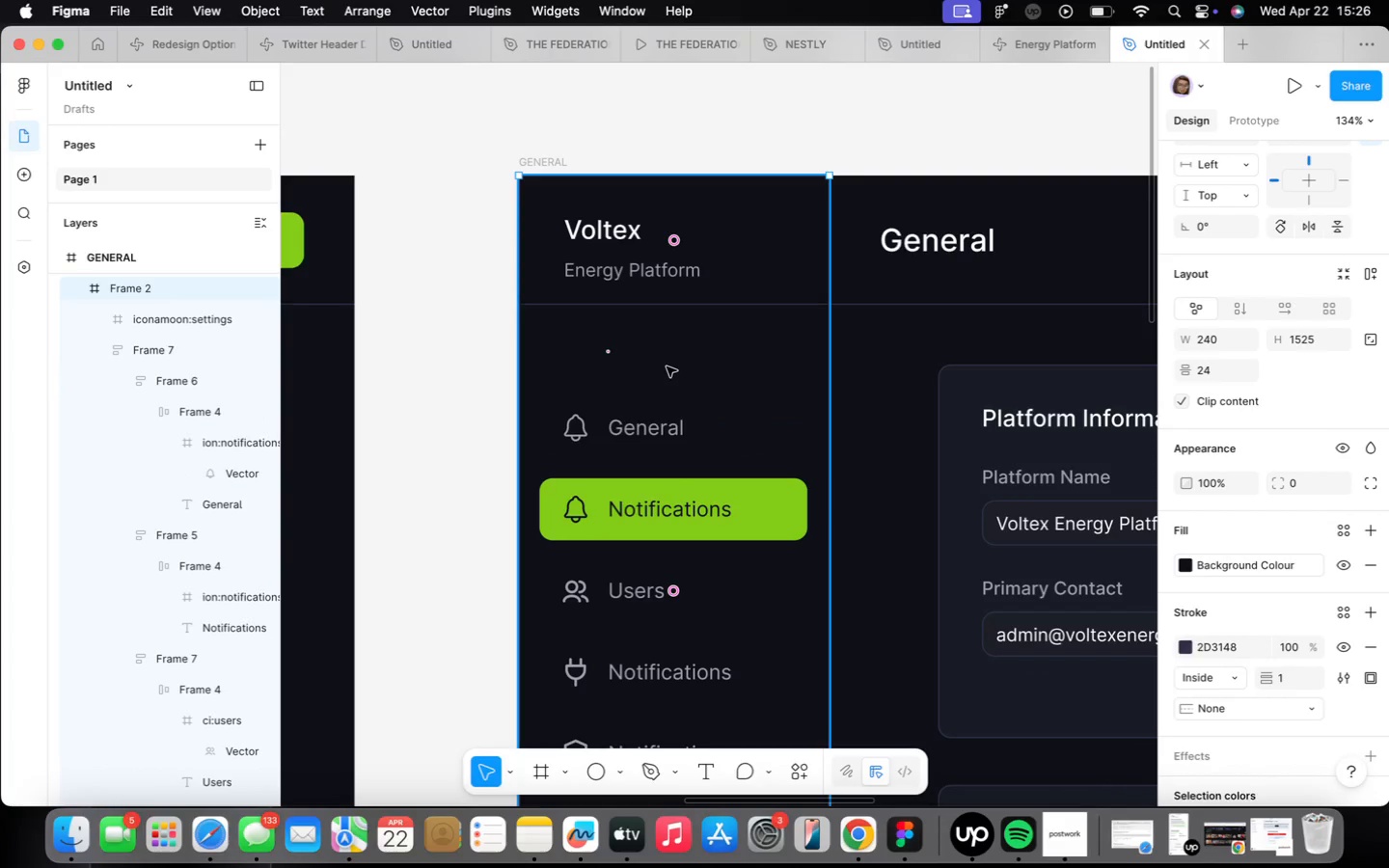 
double_click([667, 366])
 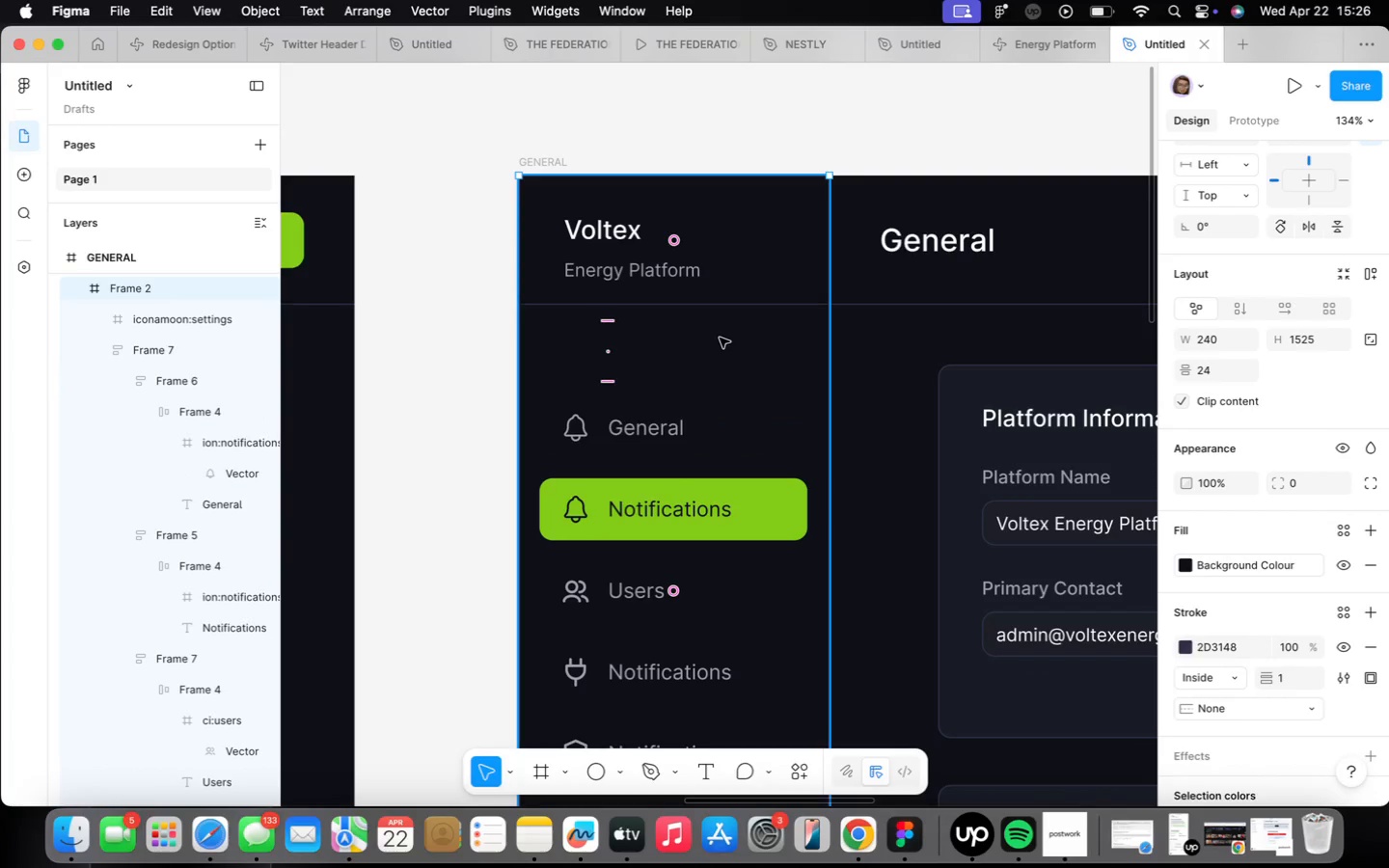 
left_click_drag(start_coordinate=[441, 408], to_coordinate=[446, 409])
 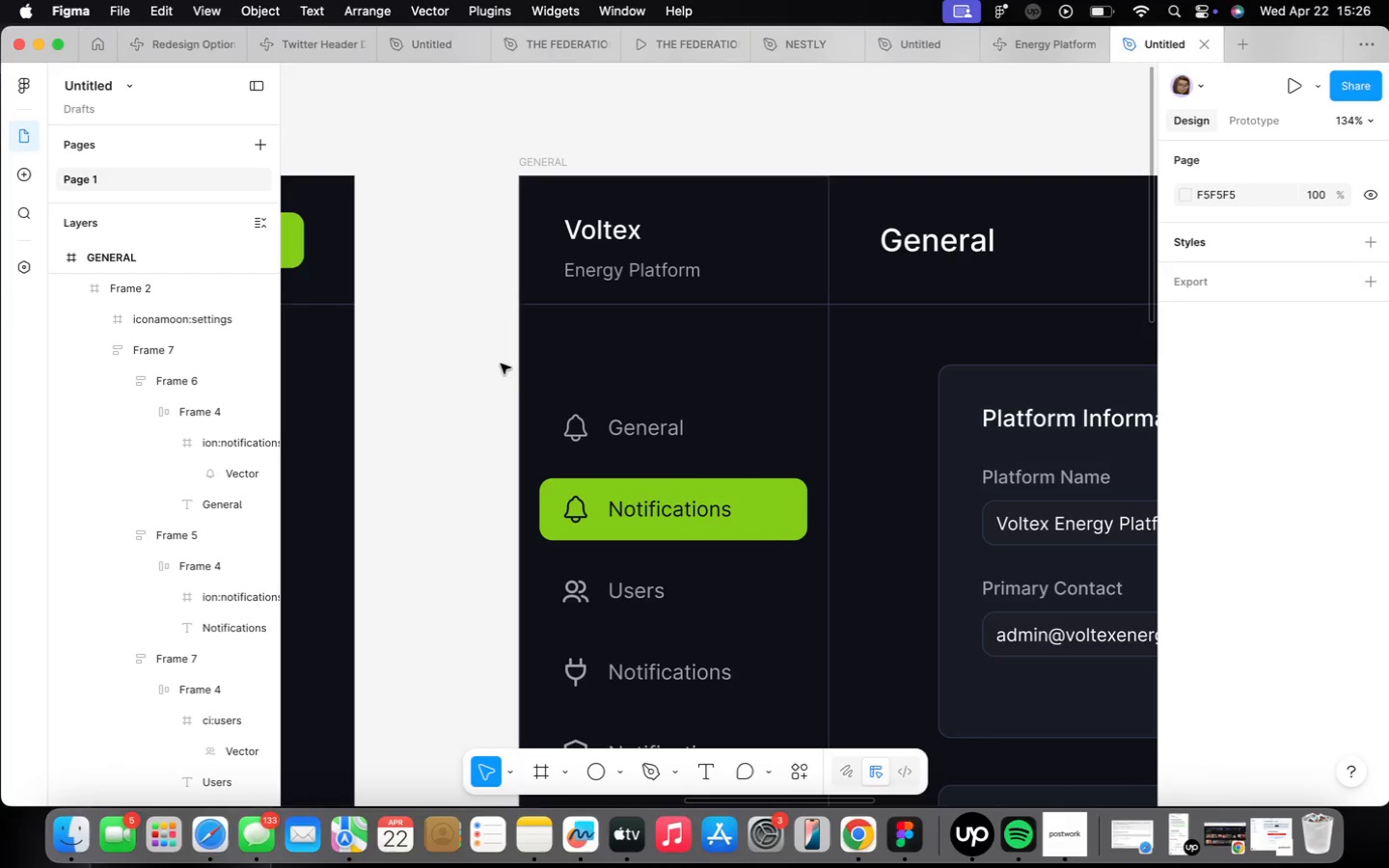 
left_click_drag(start_coordinate=[502, 361], to_coordinate=[784, 475])
 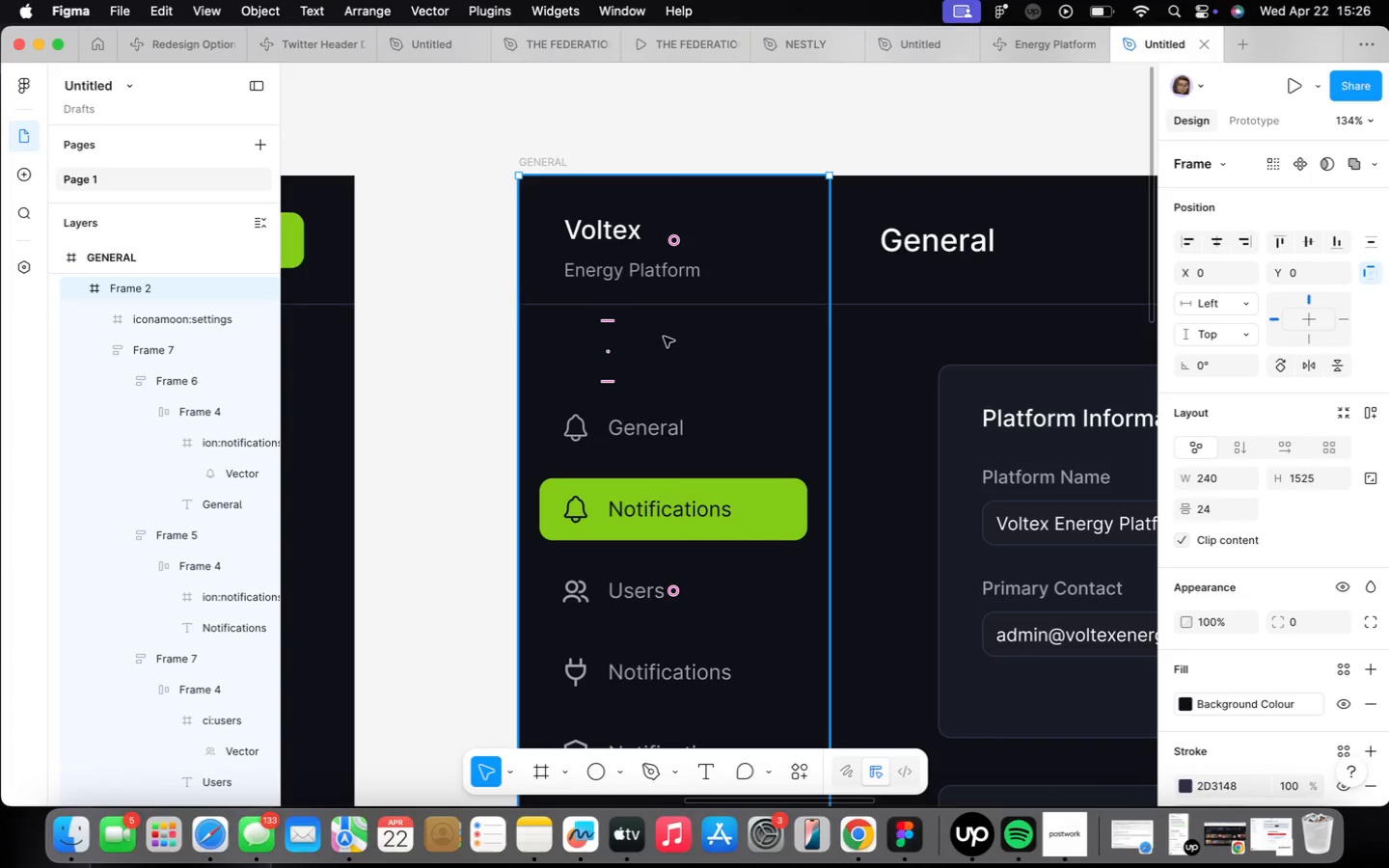 
double_click([663, 337])
 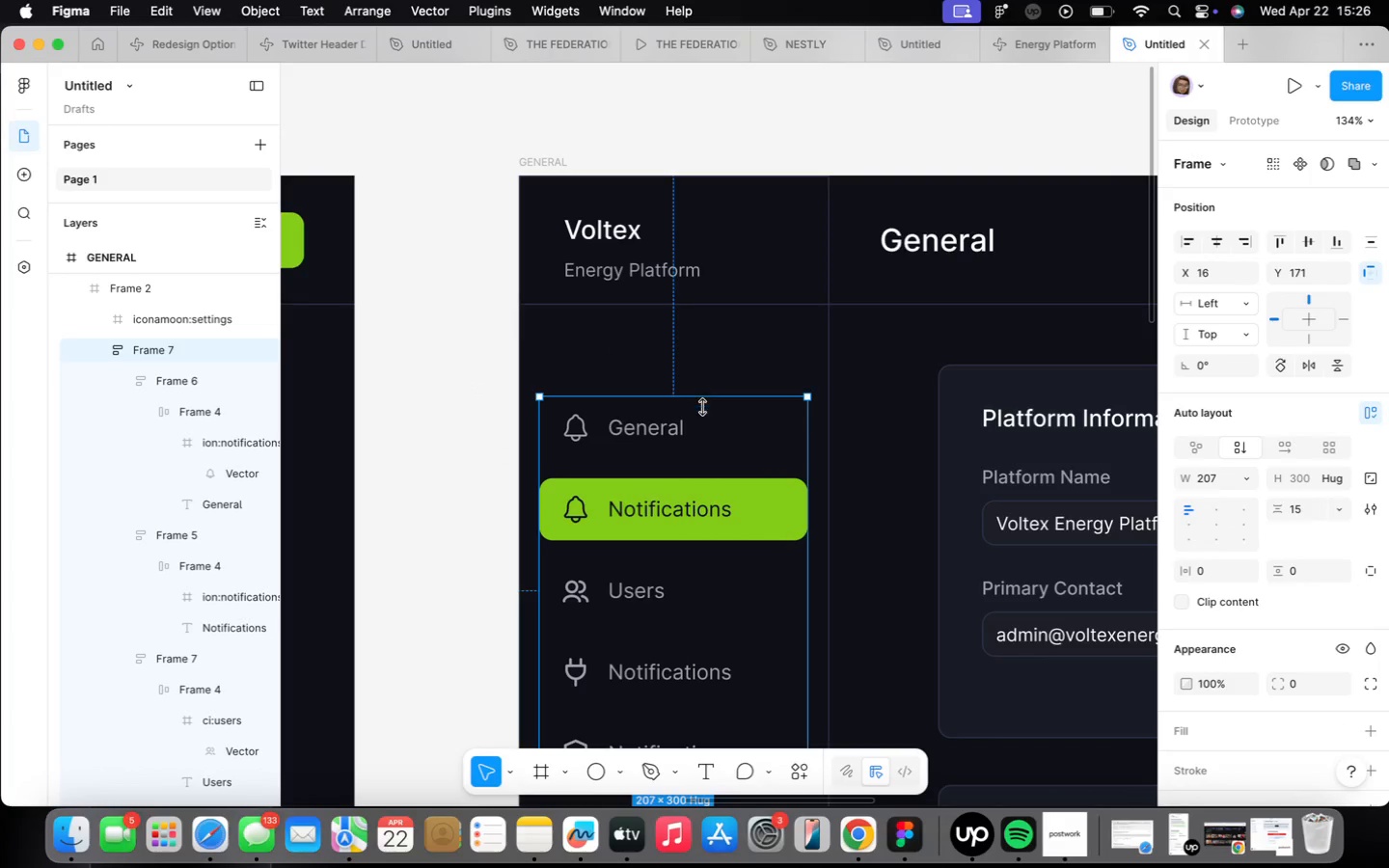 
scroll: coordinate [737, 472], scroll_direction: down, amount: 3.0
 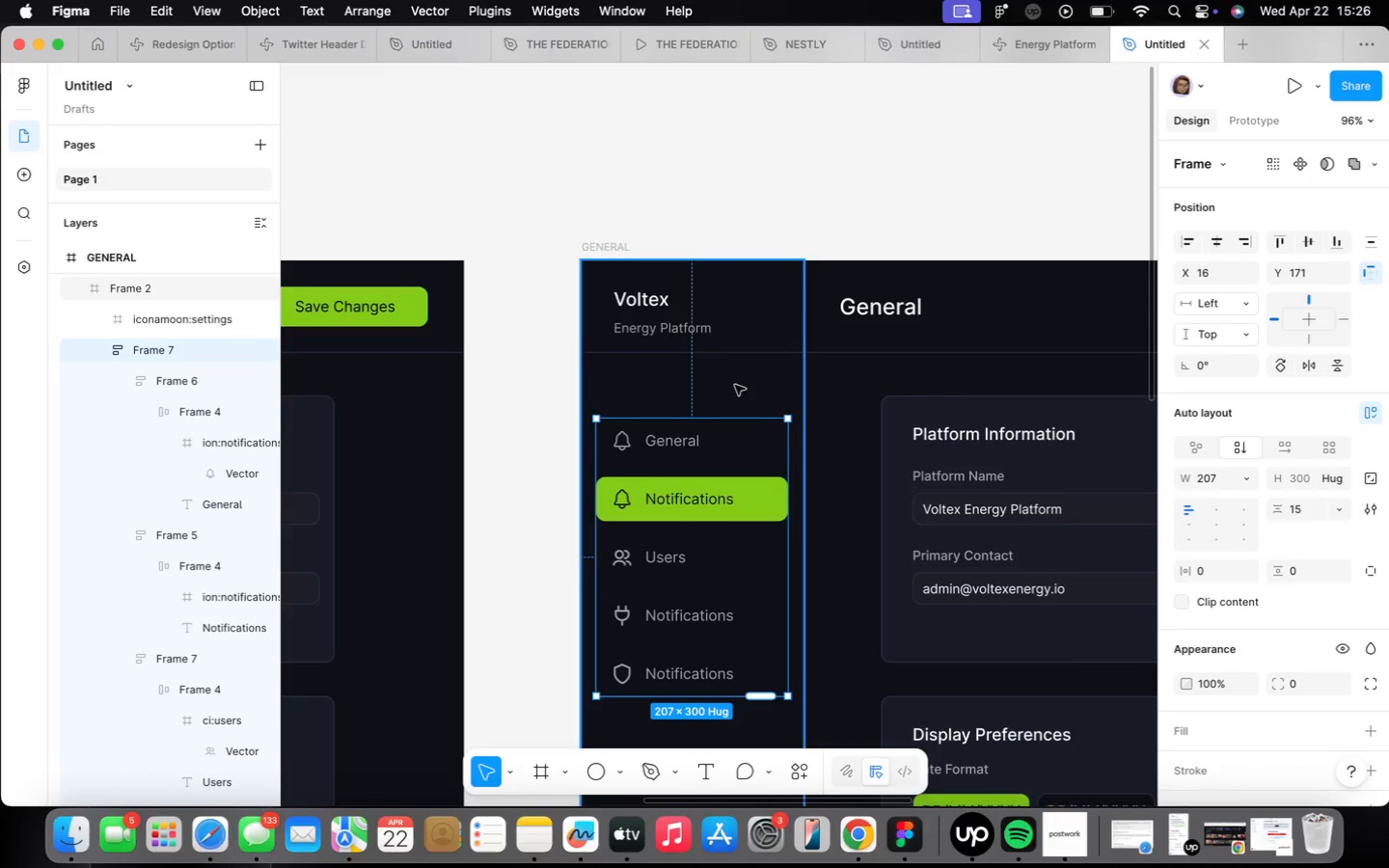 
scroll: coordinate [772, 415], scroll_direction: up, amount: 15.0
 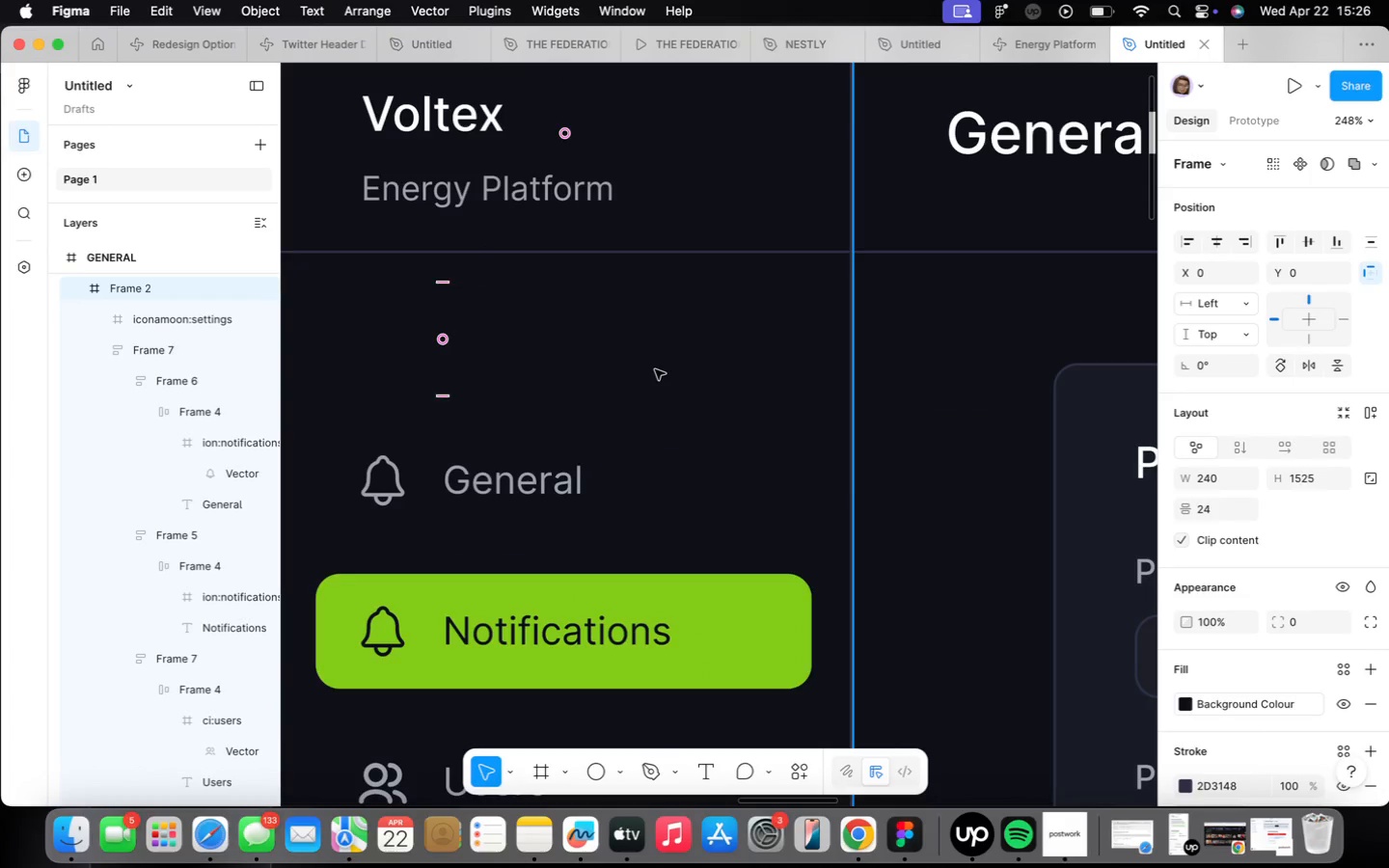 
scroll: coordinate [662, 377], scroll_direction: down, amount: 14.0
 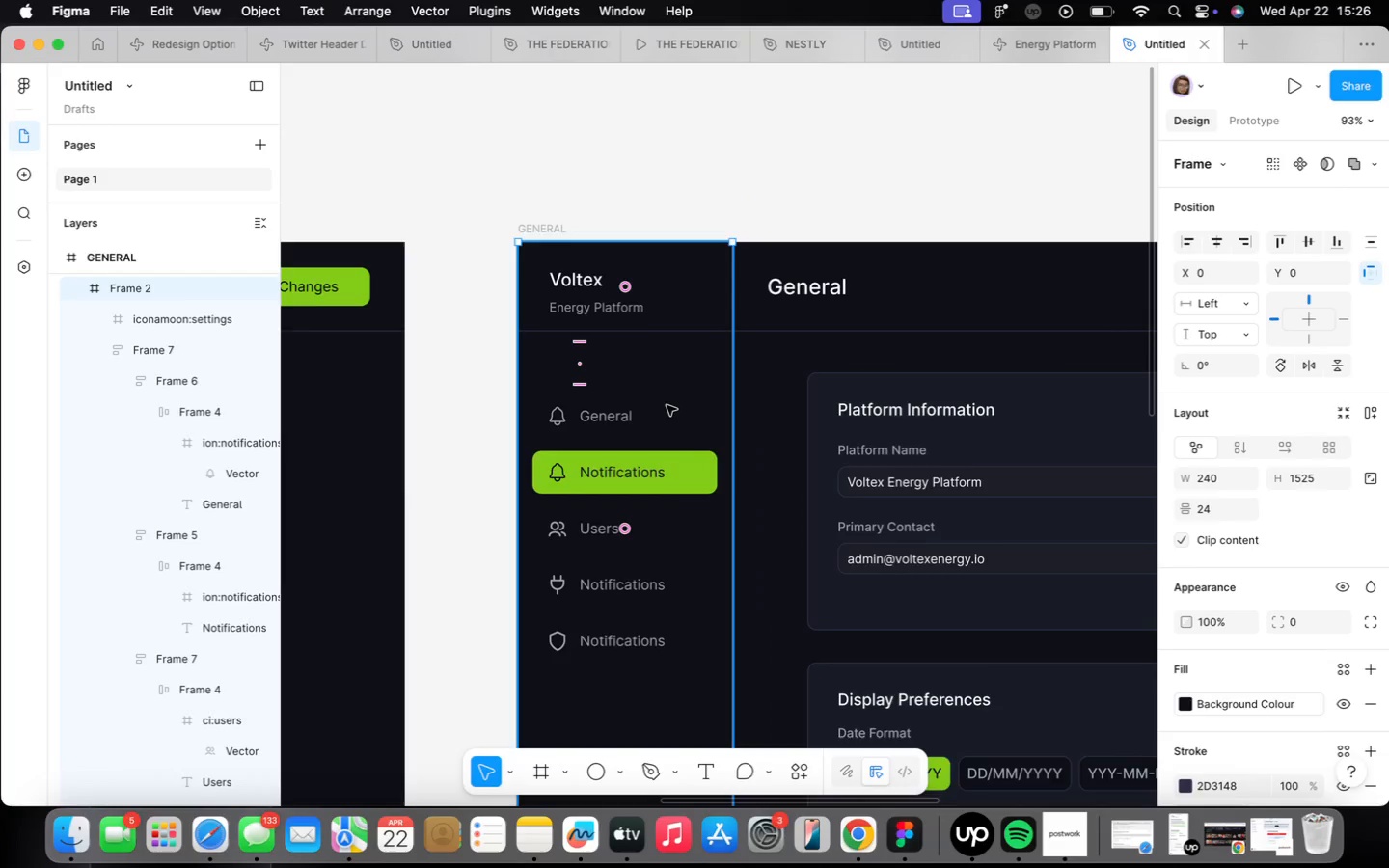 
scroll: coordinate [667, 408], scroll_direction: up, amount: 2.0
 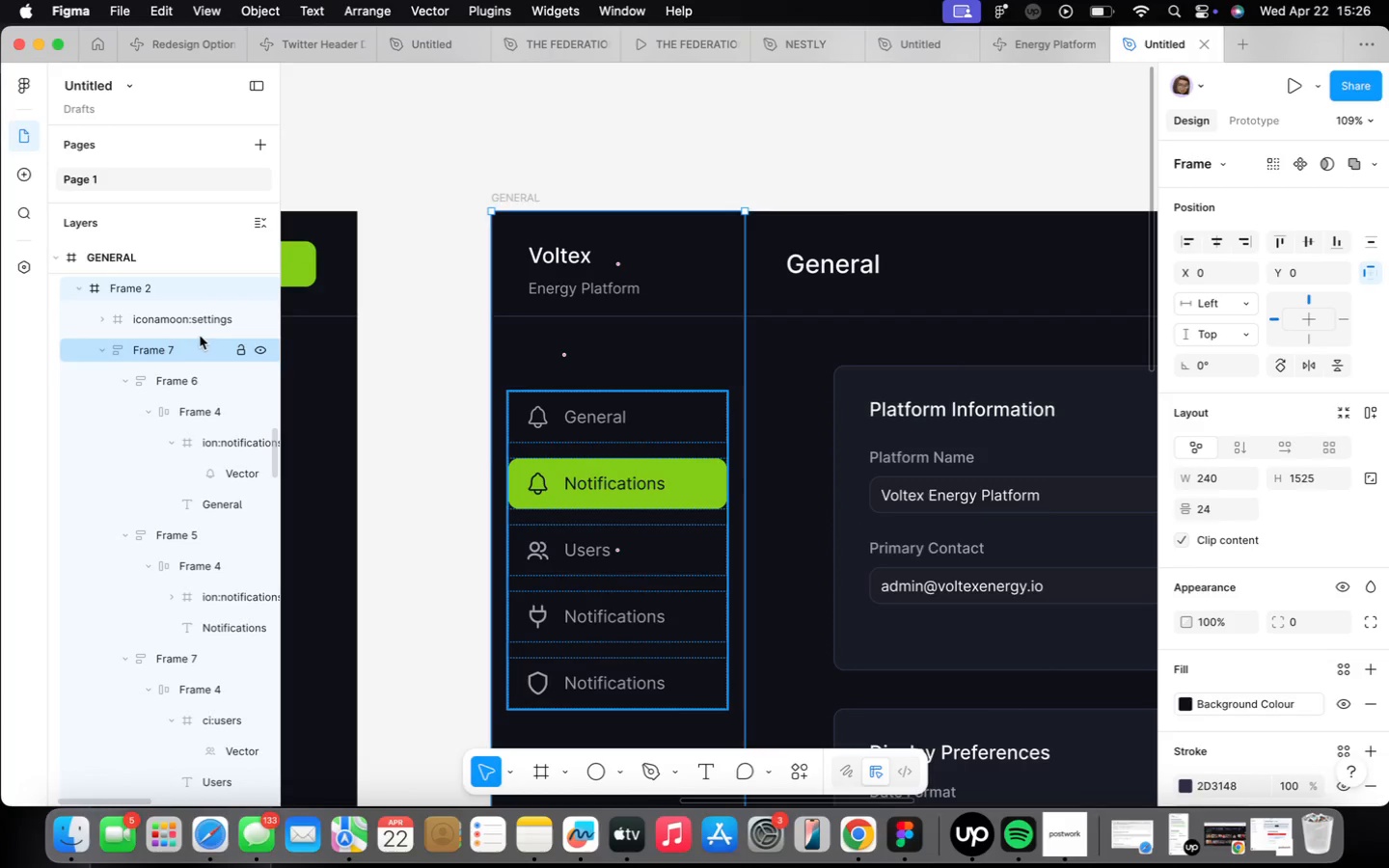 
left_click([199, 324])
 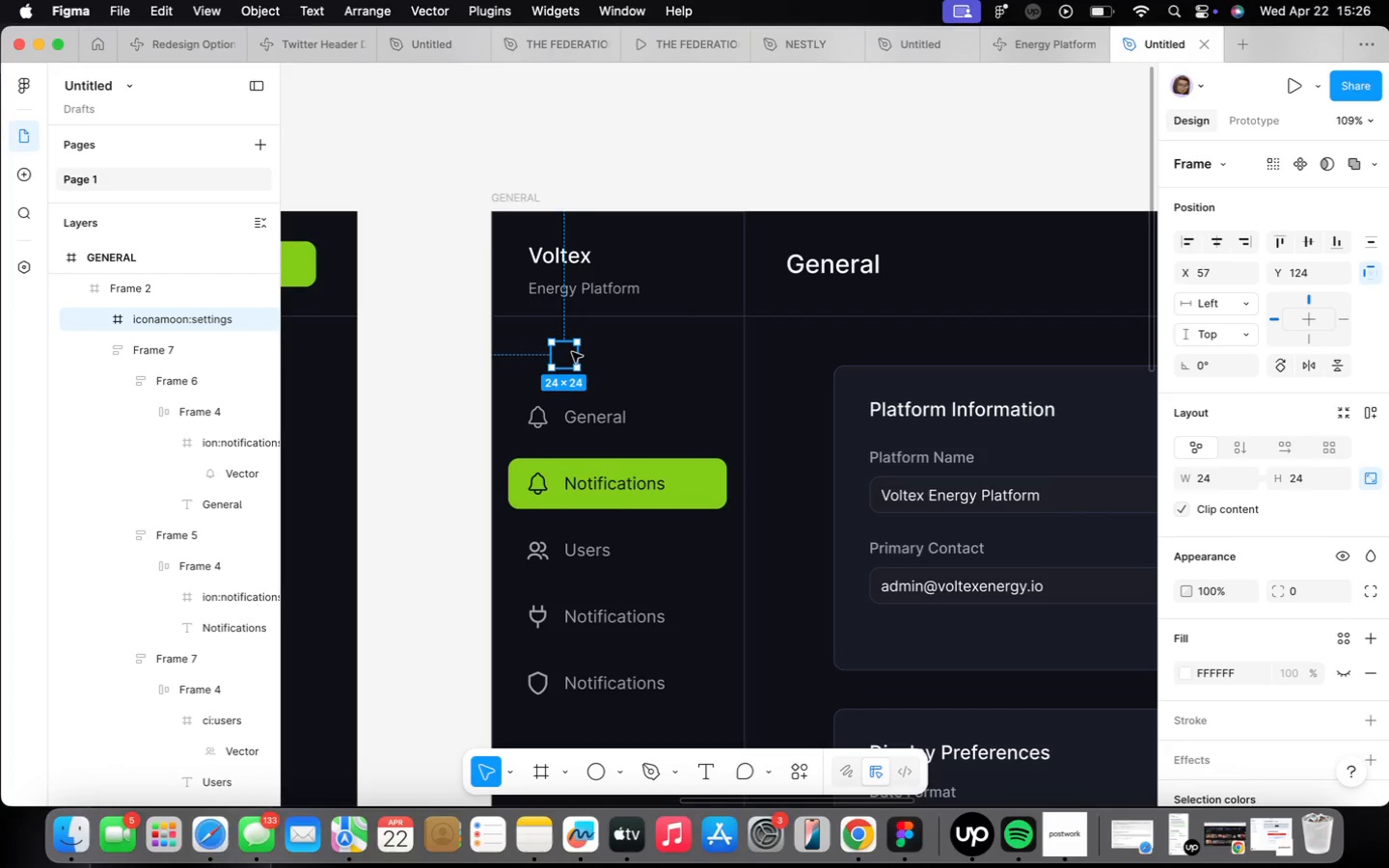 
key(Meta+X)
 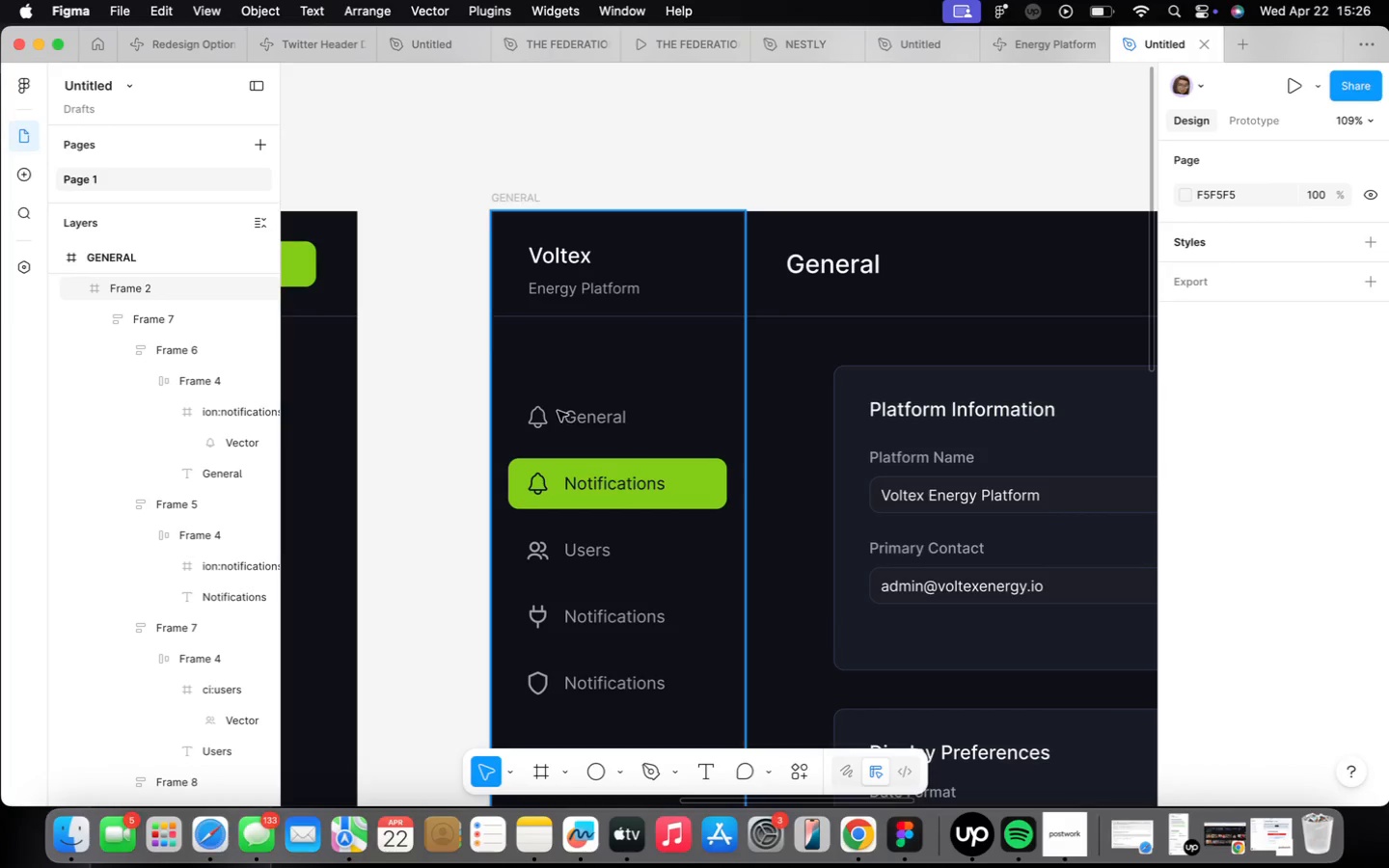 
double_click([535, 416])
 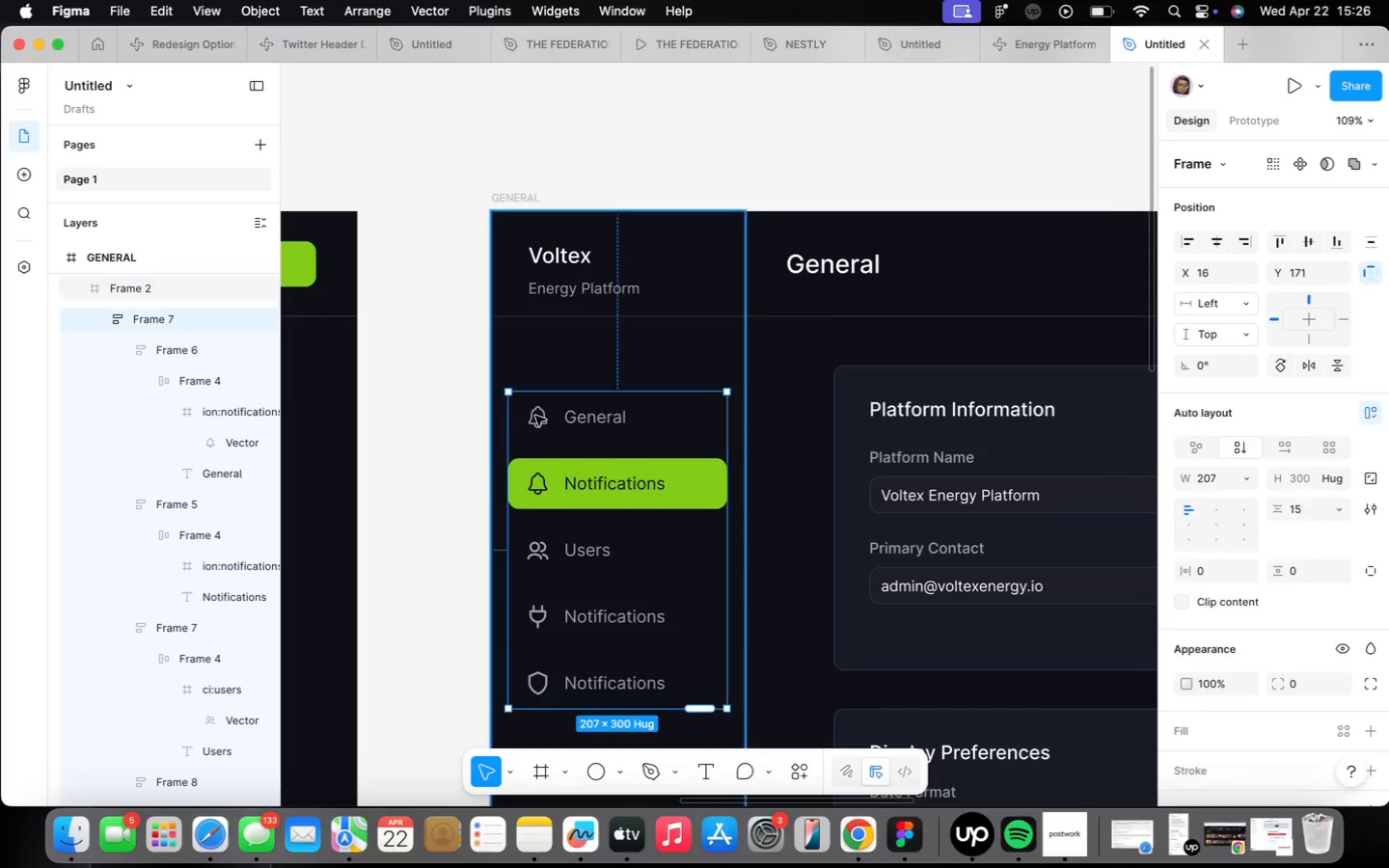 
triple_click([535, 416])
 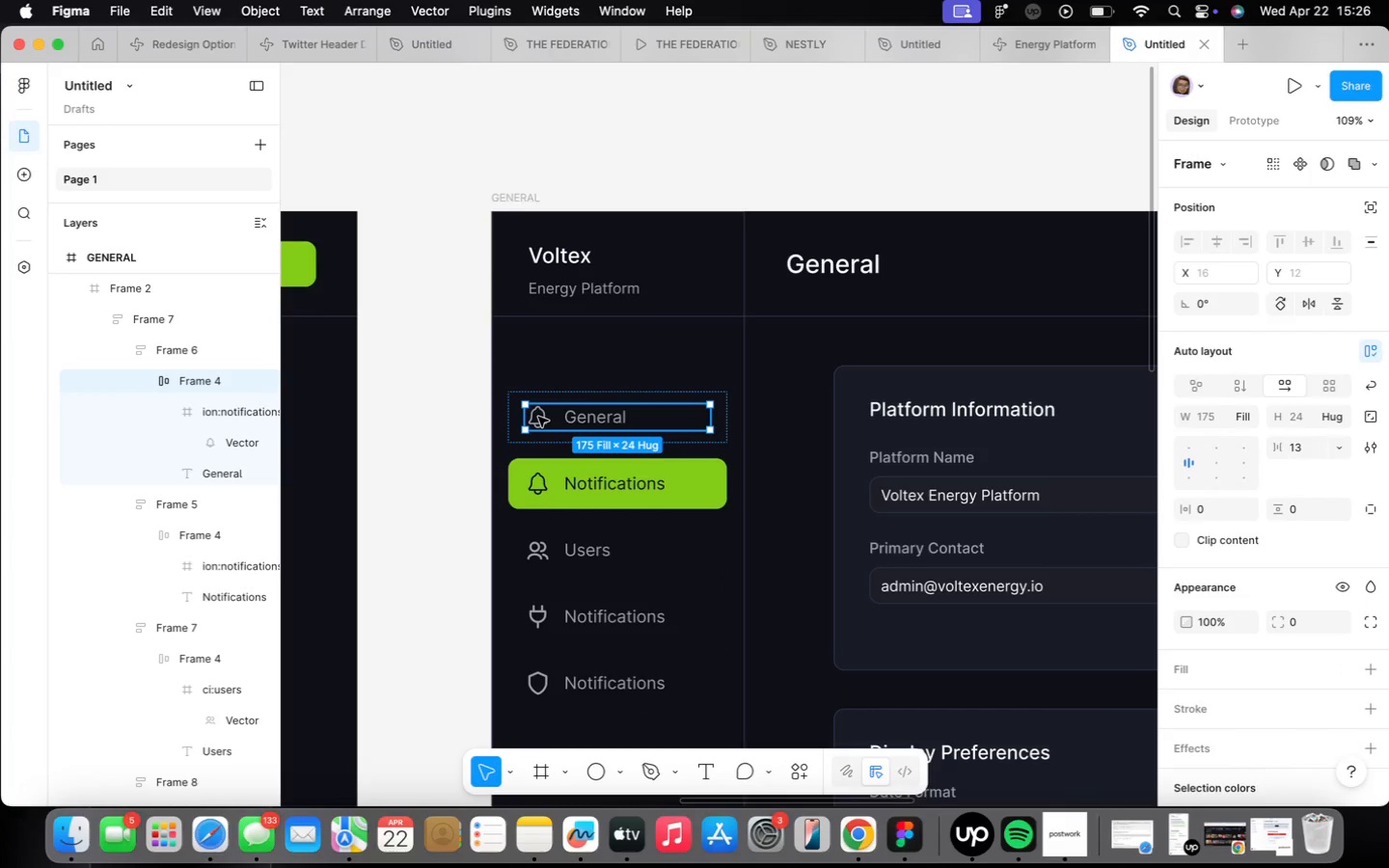 
right_click([538, 417])
 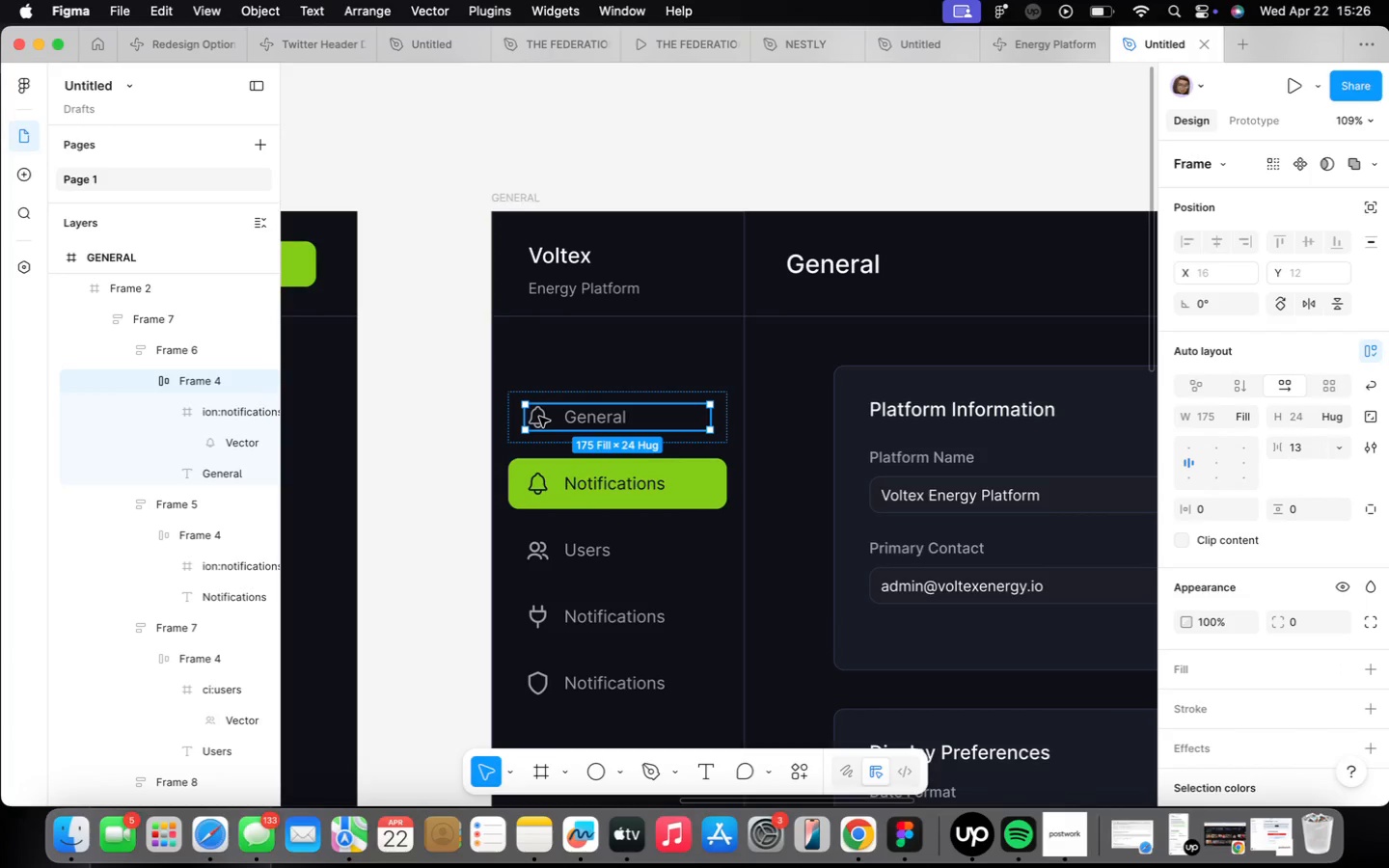 
double_click([539, 417])
 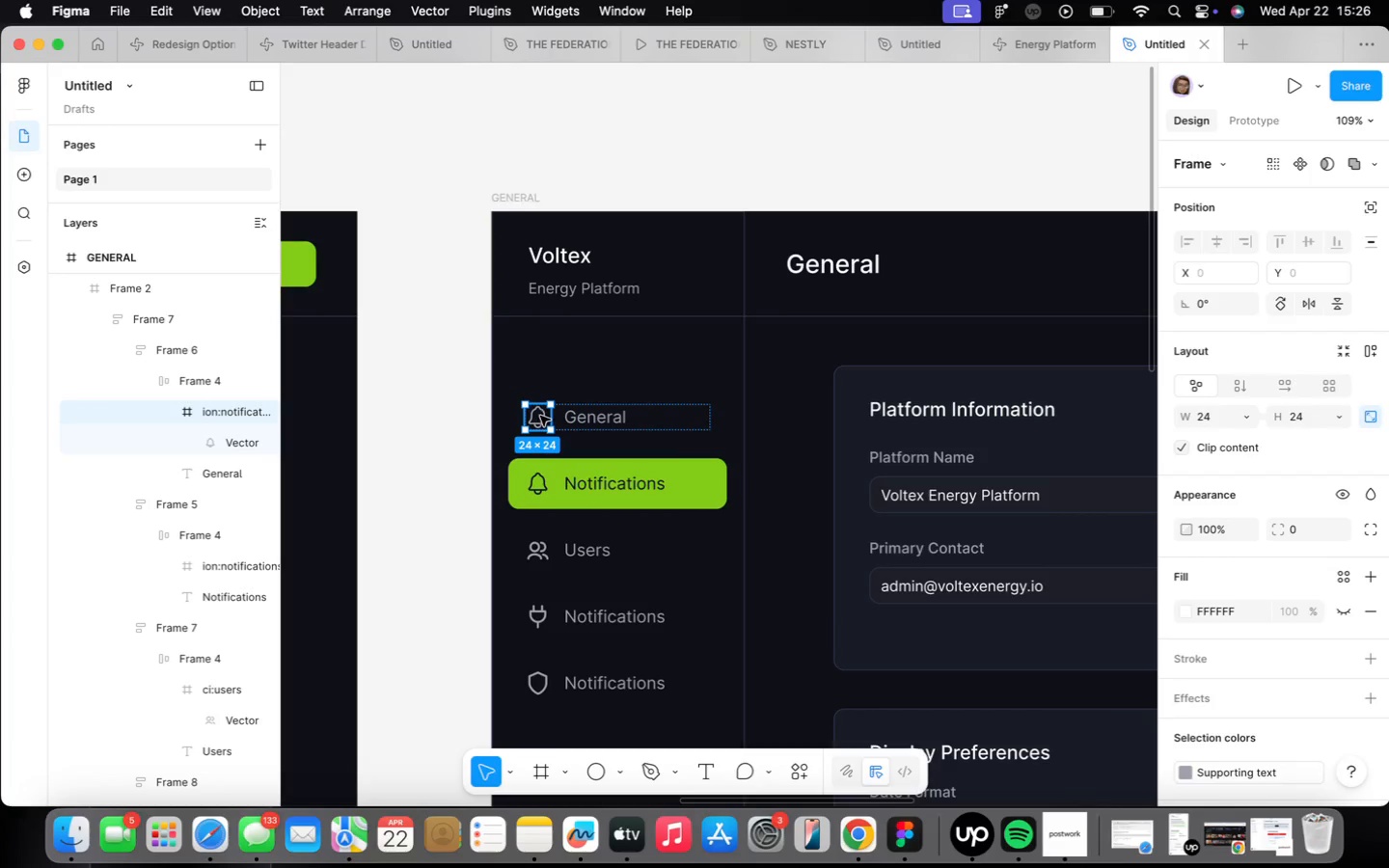 
right_click([543, 410])
 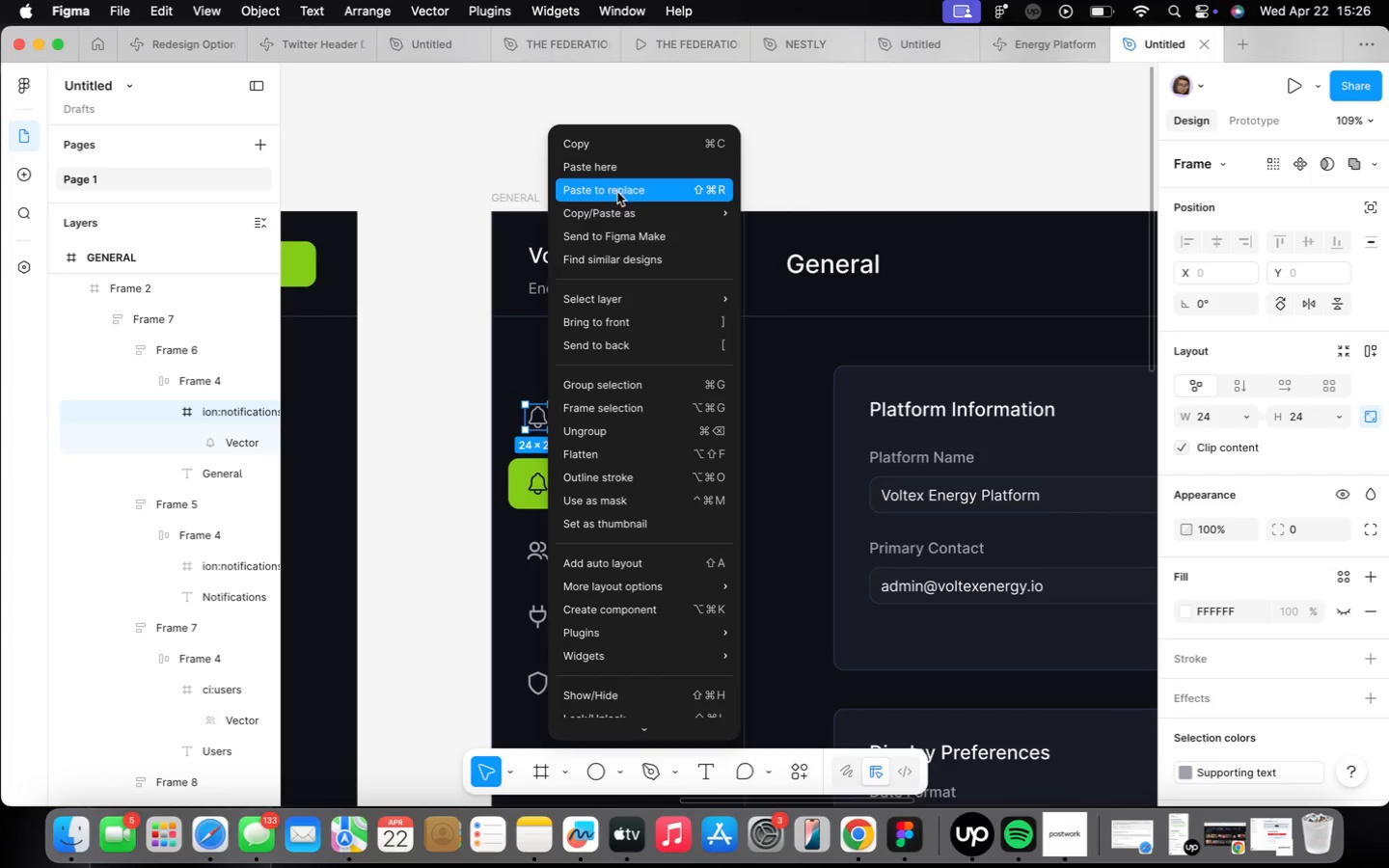 
left_click([623, 190])
 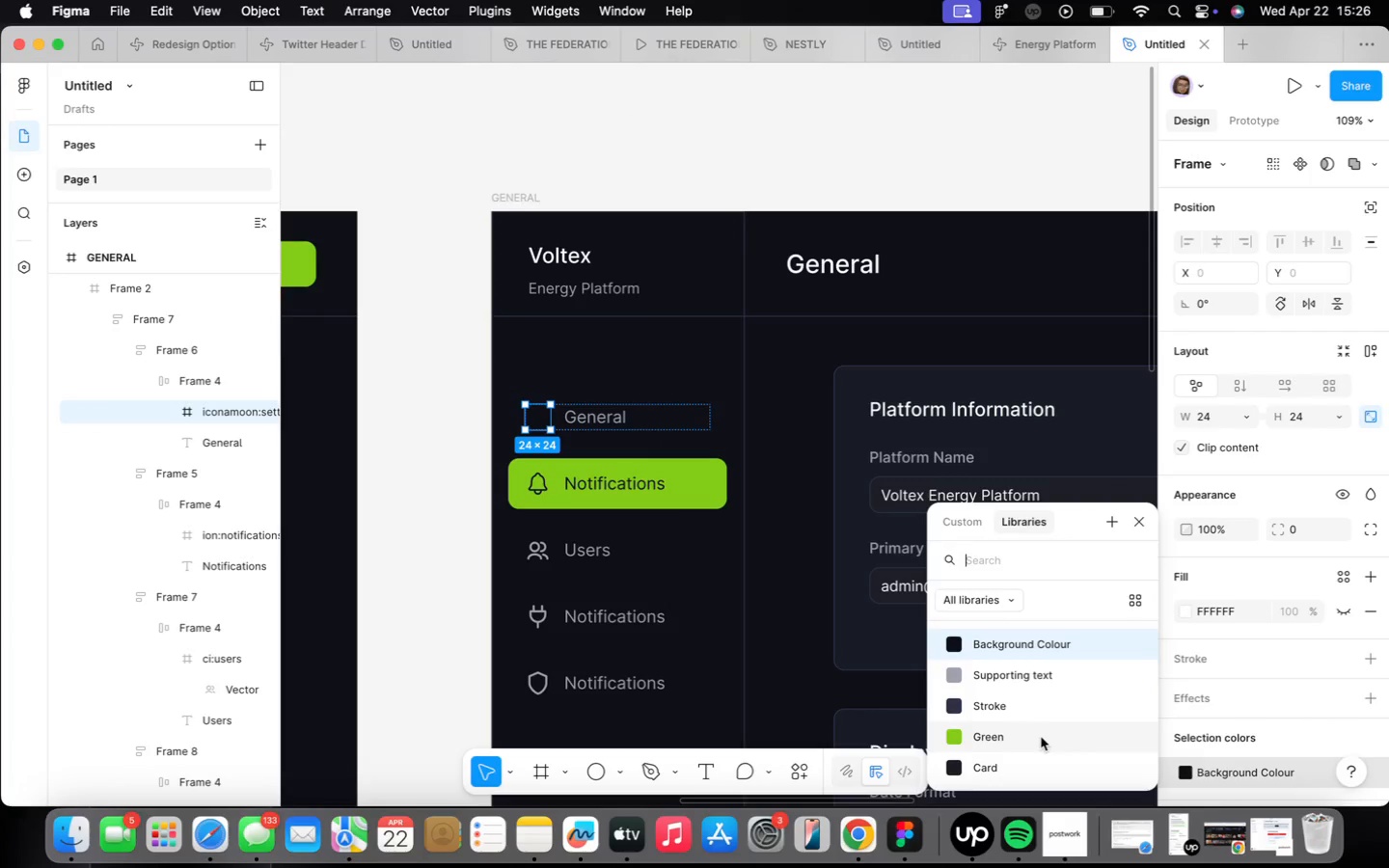 
left_click([1010, 667])
 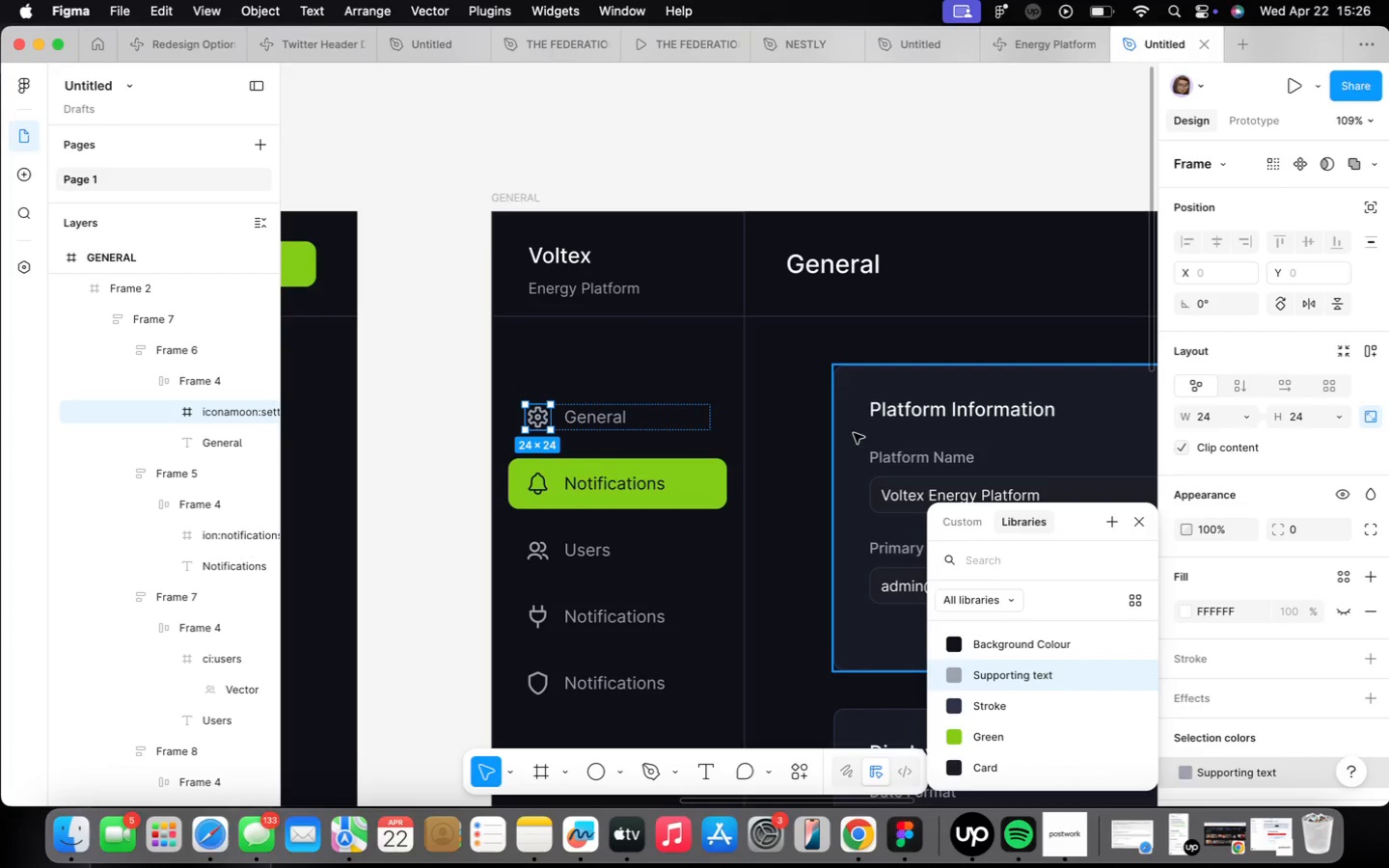 
left_click([840, 436])
 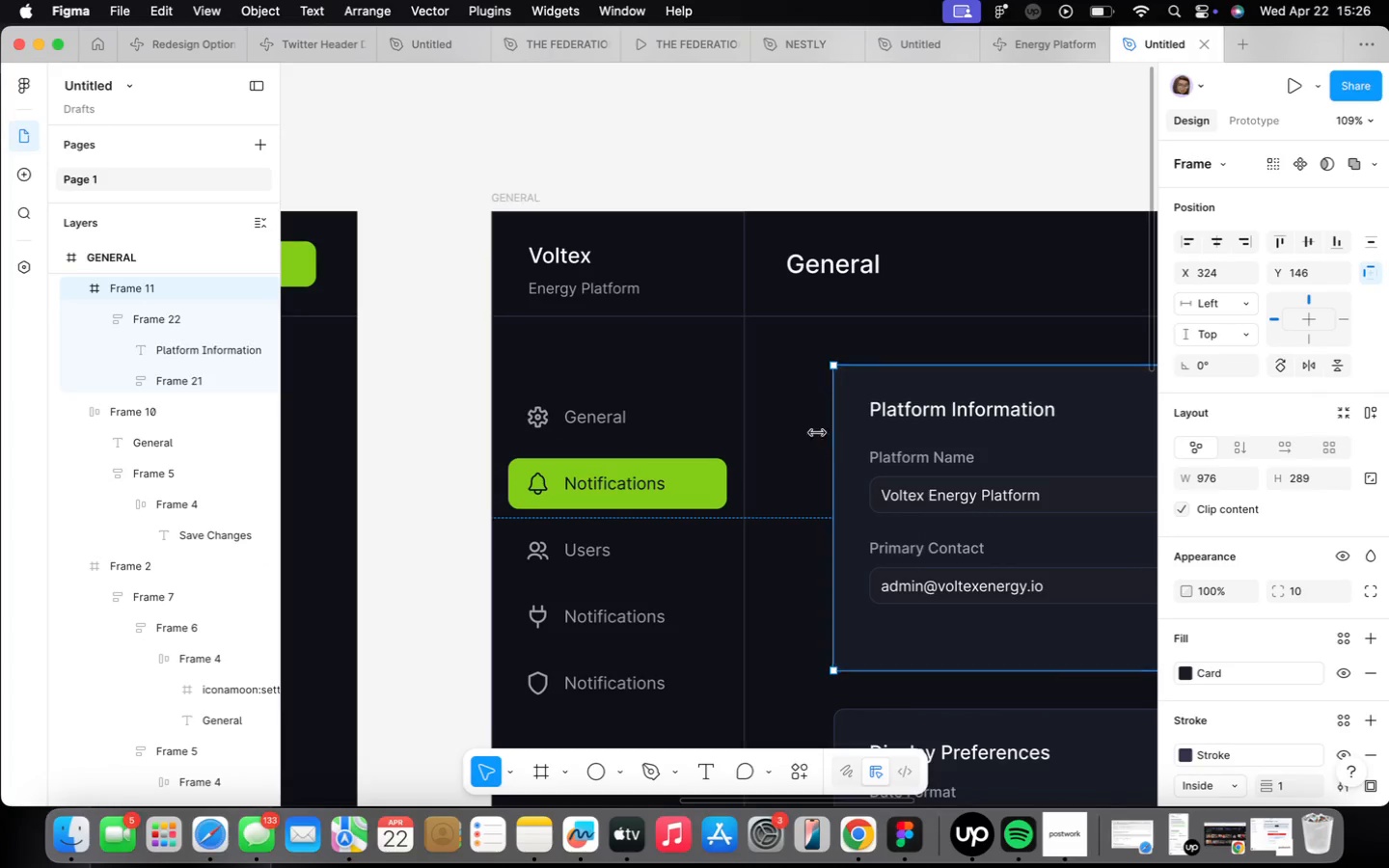 
scroll: coordinate [818, 423], scroll_direction: down, amount: 5.0
 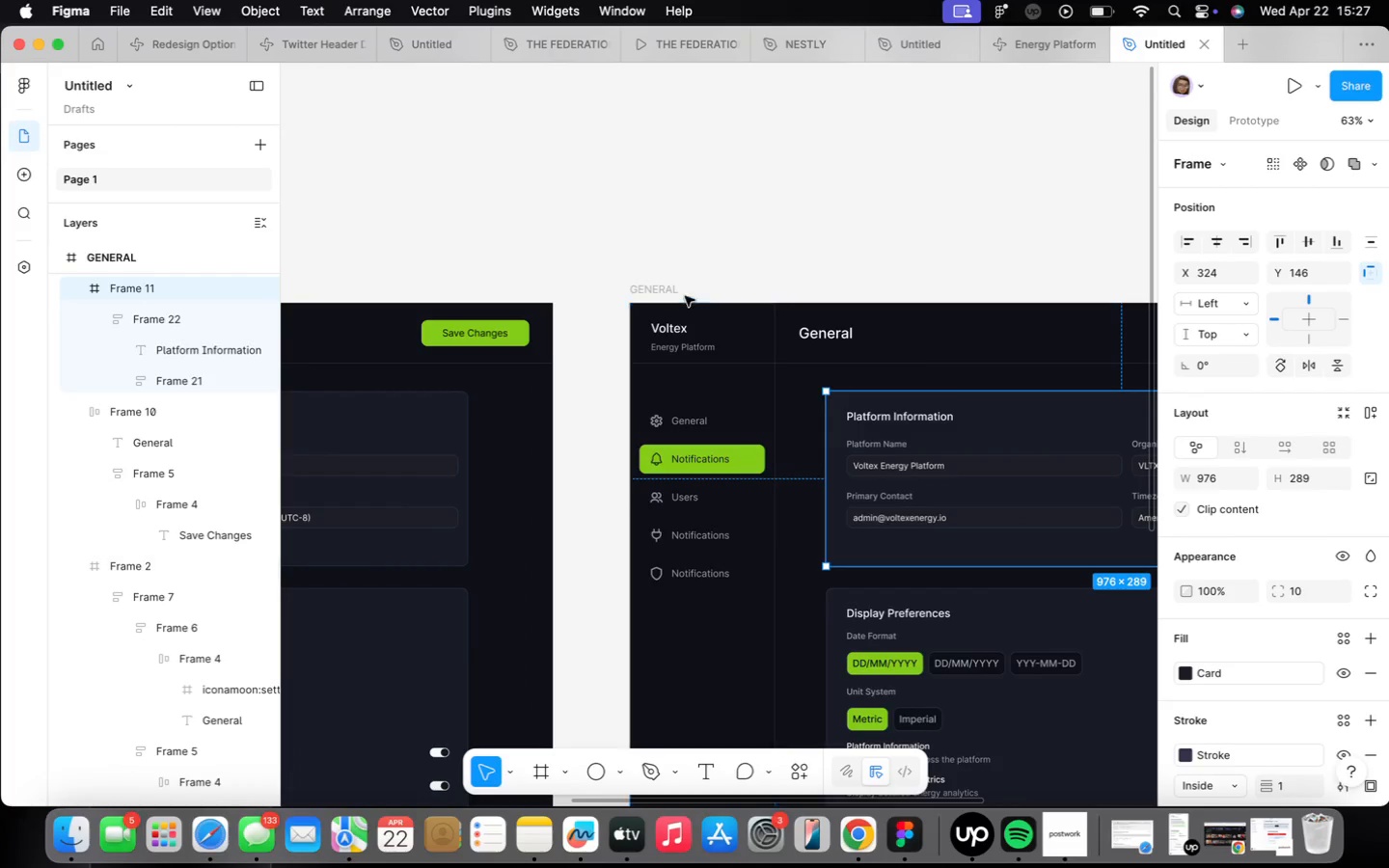 
left_click([673, 292])
 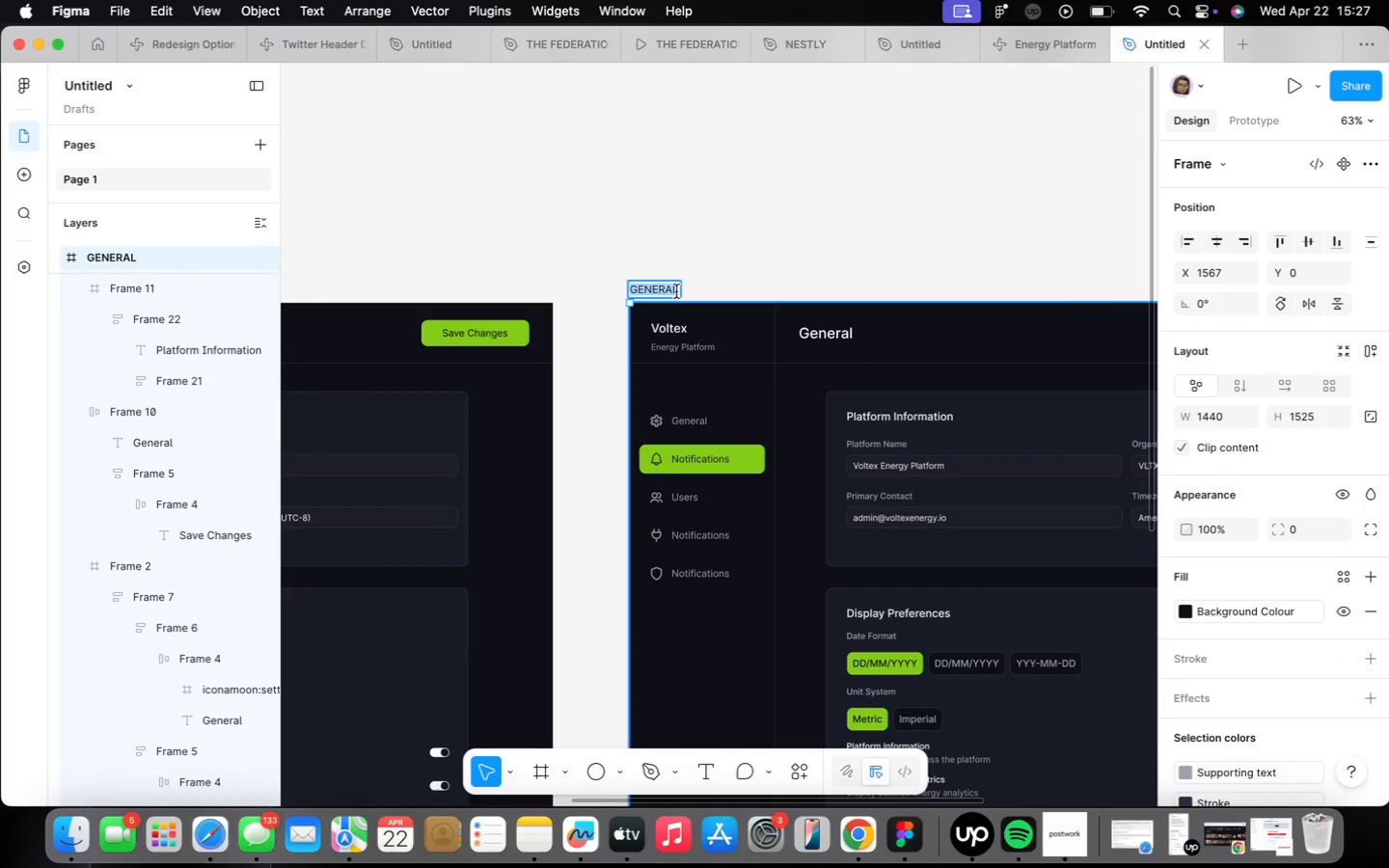 
type(NOTIFICATION)
 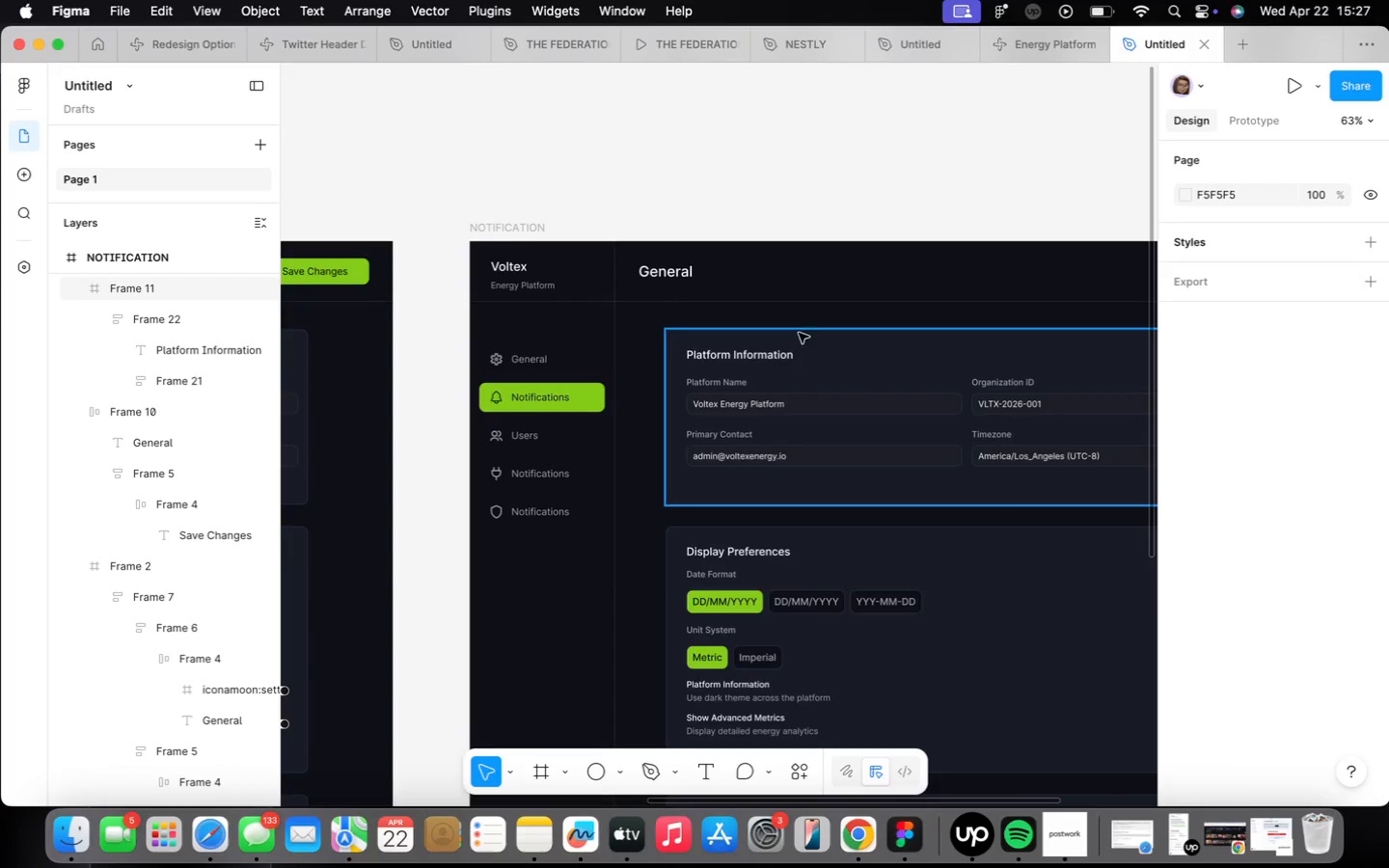 
wait(6.07)
 